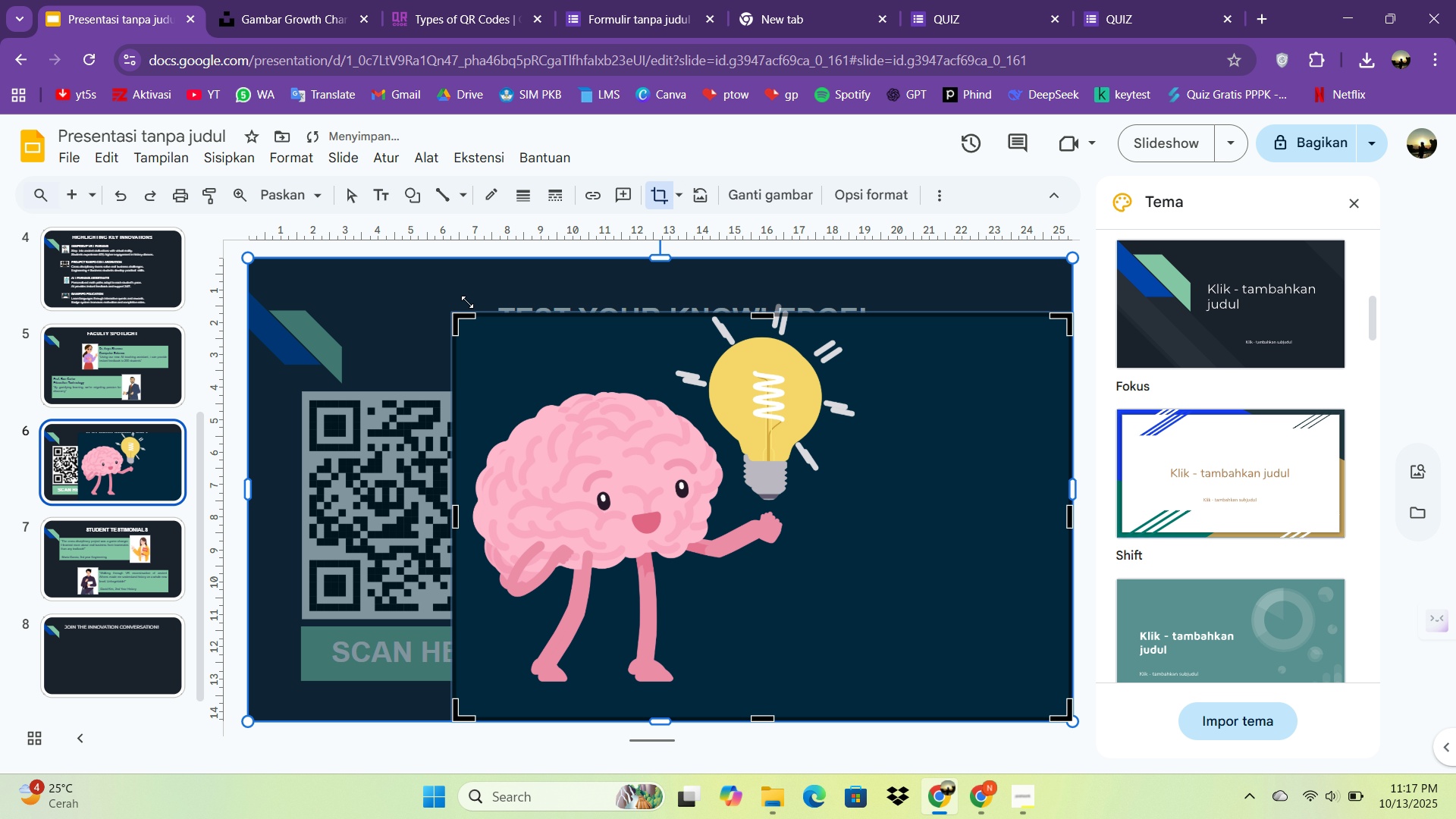 
left_click([452, 312])
 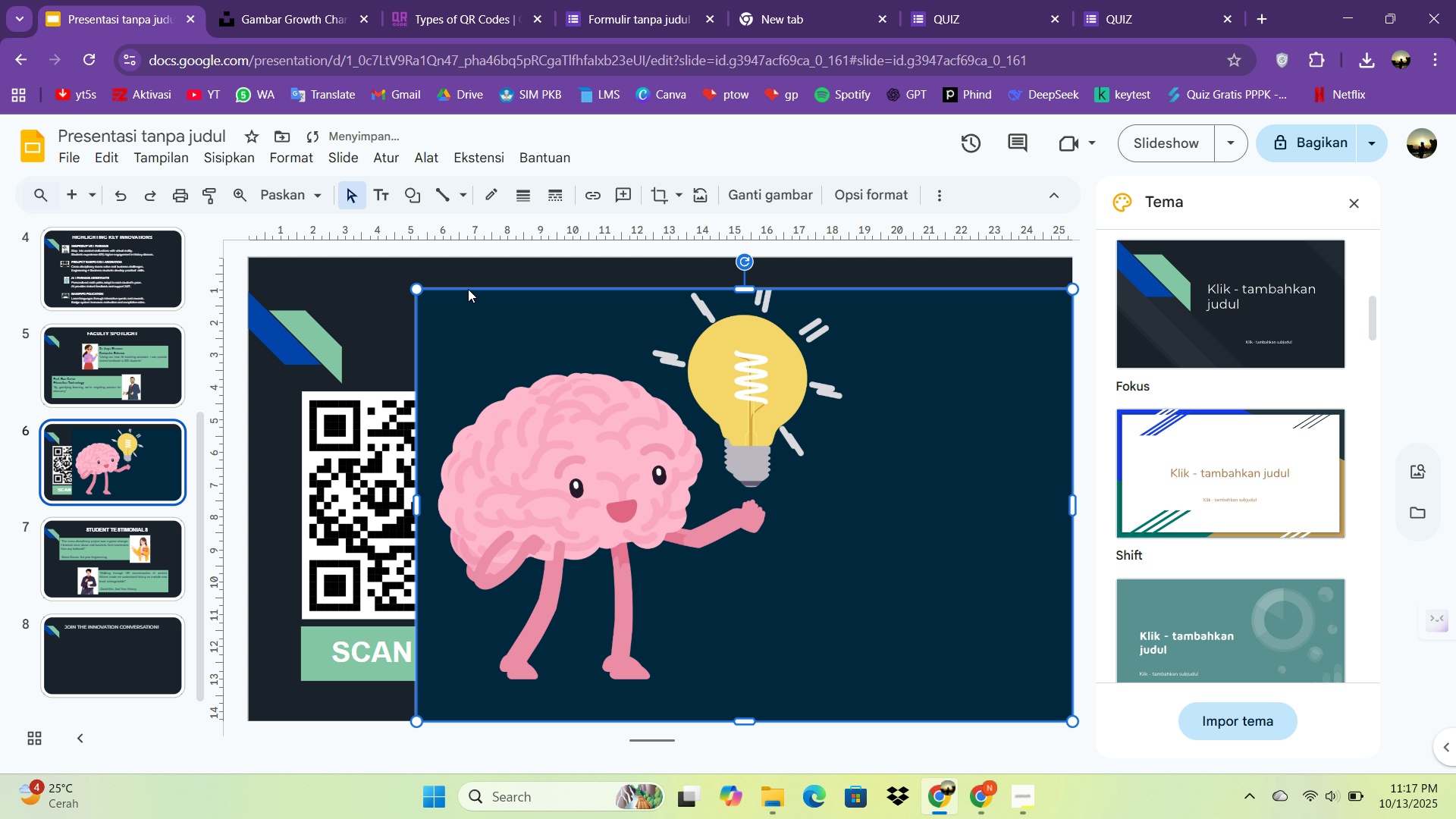 
middle_click([456, 312])
 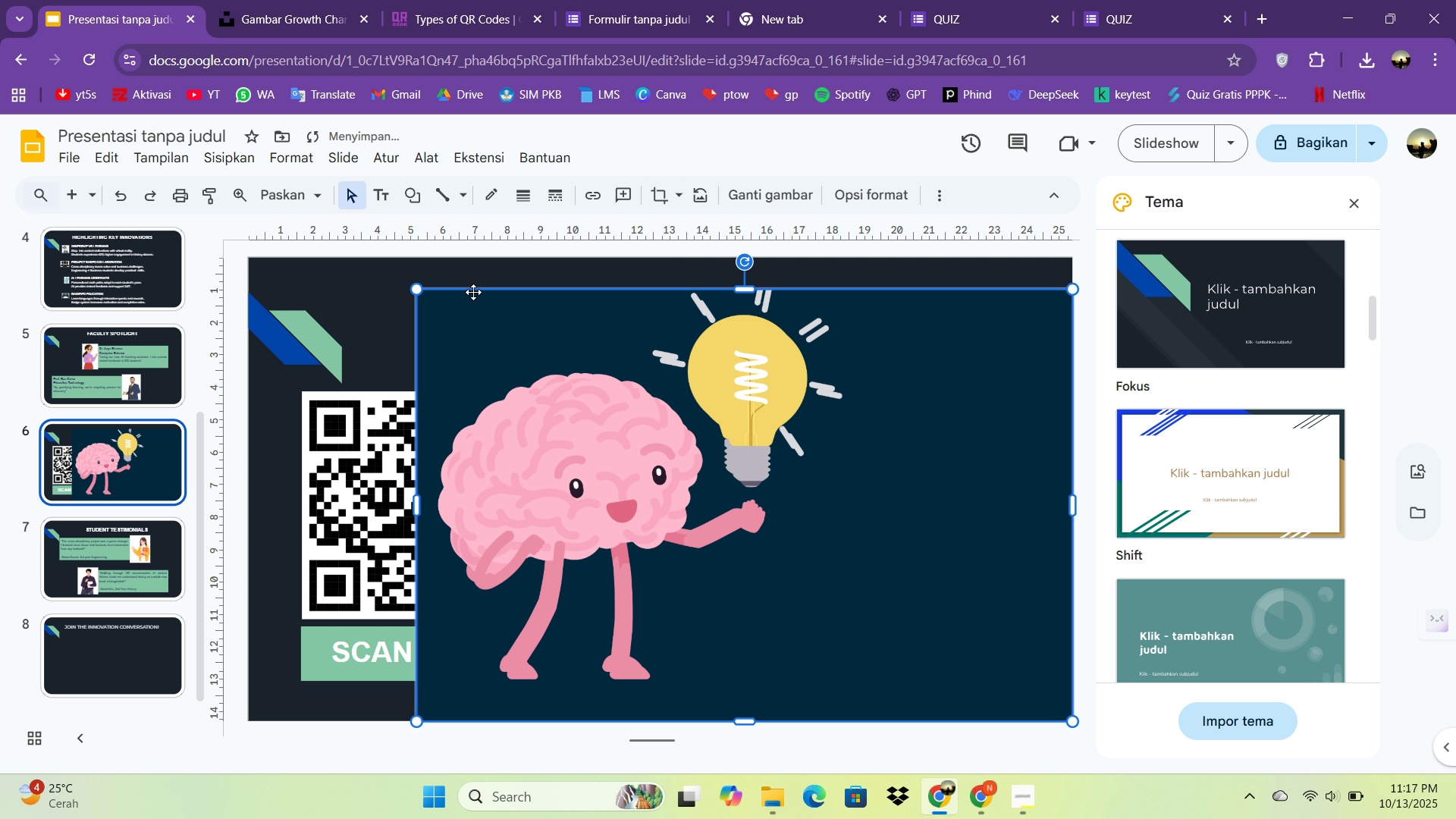 
key(Control+Shift+ShiftLeft)
 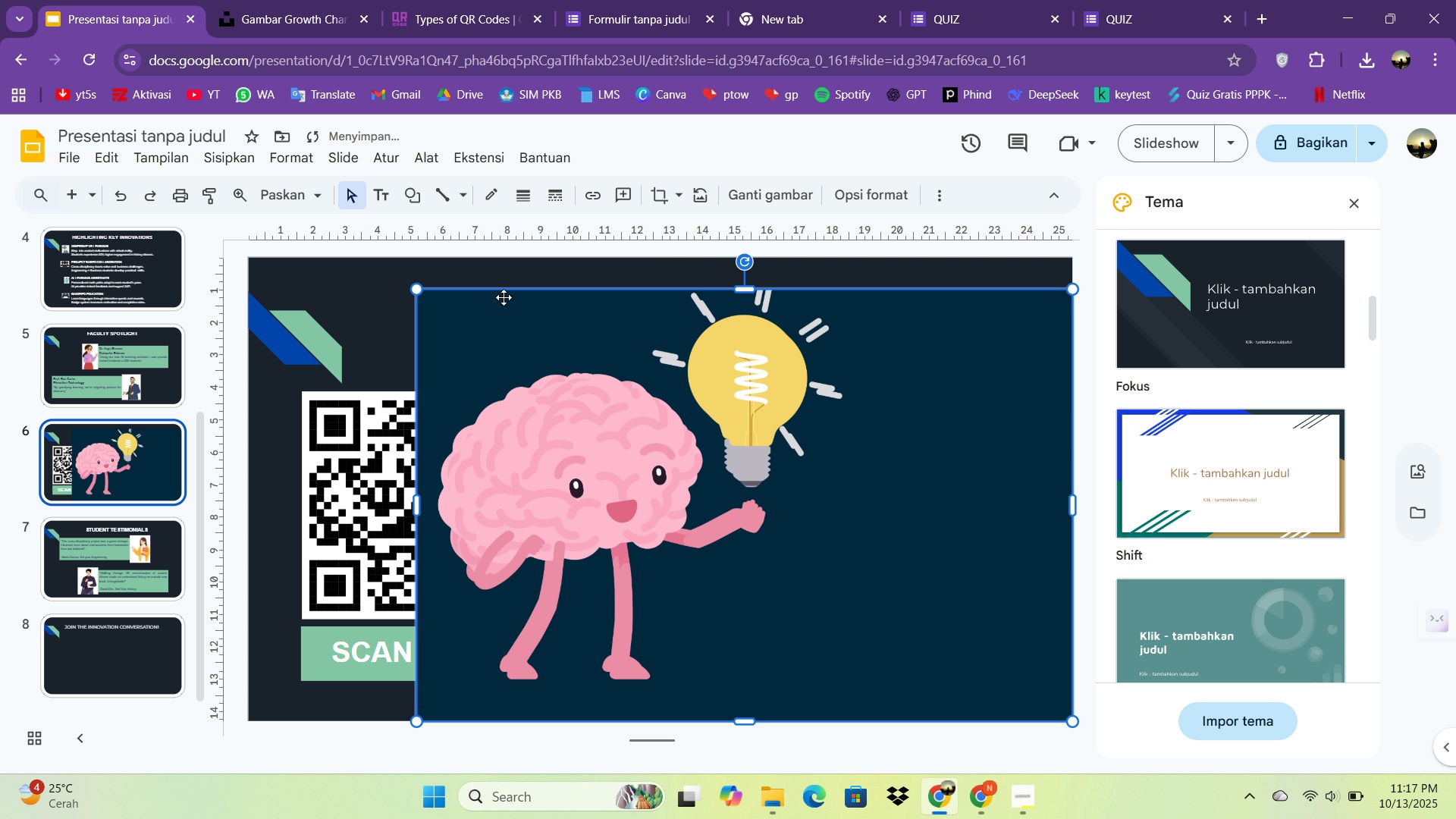 
key(Control+Z)
 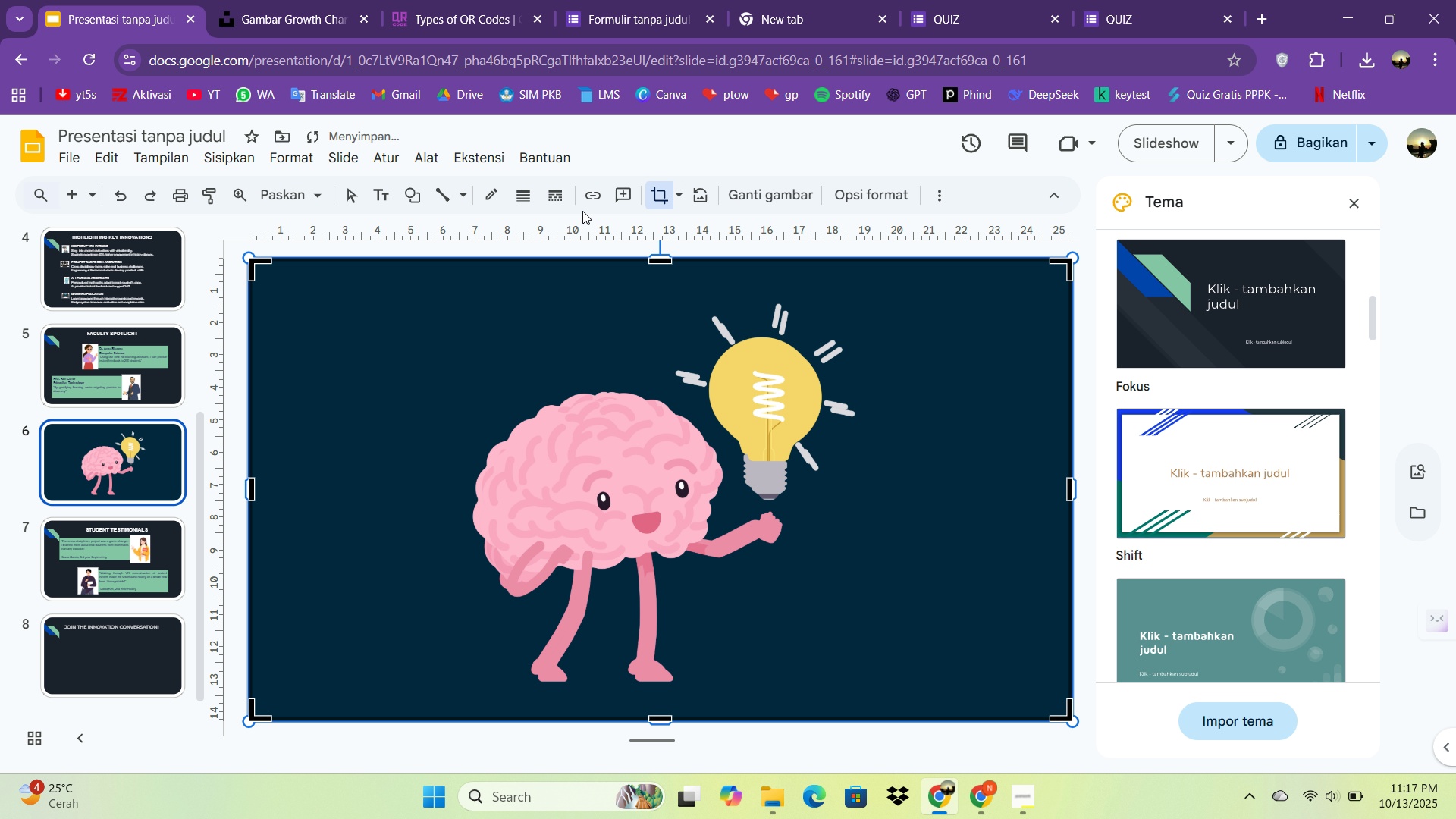 
key(Control+Z)
 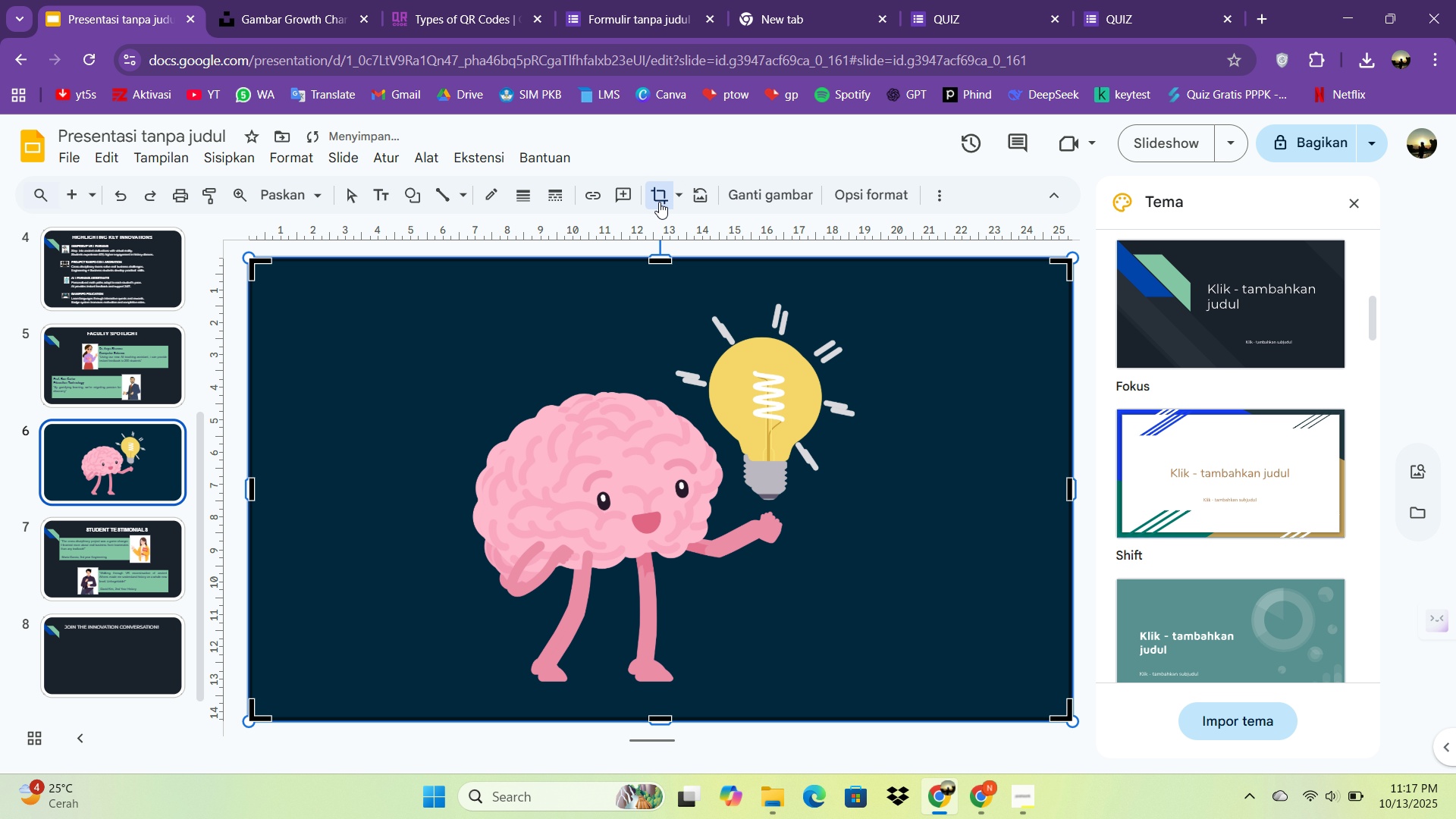 
left_click([660, 199])
 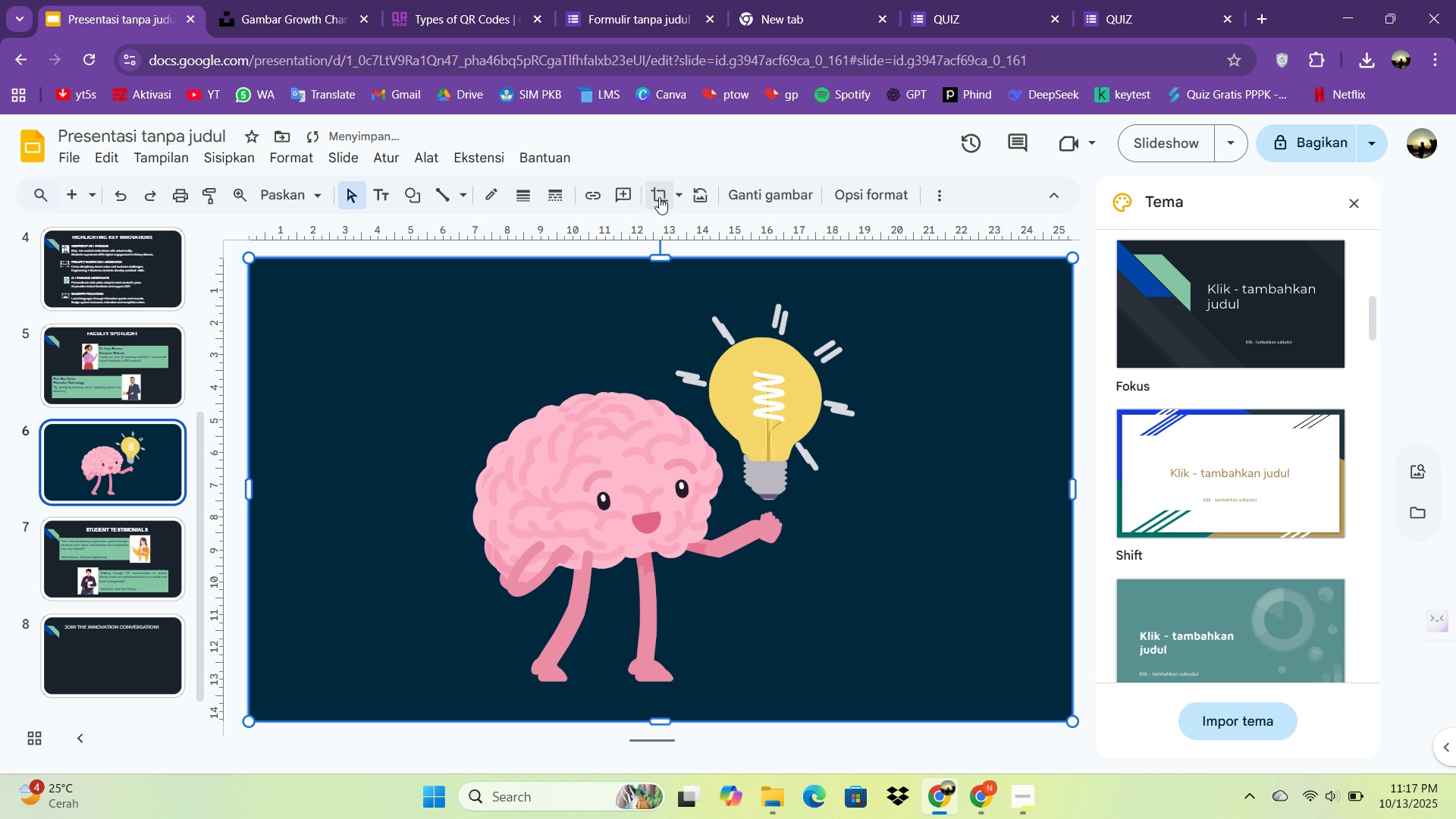 
left_click([659, 197])
 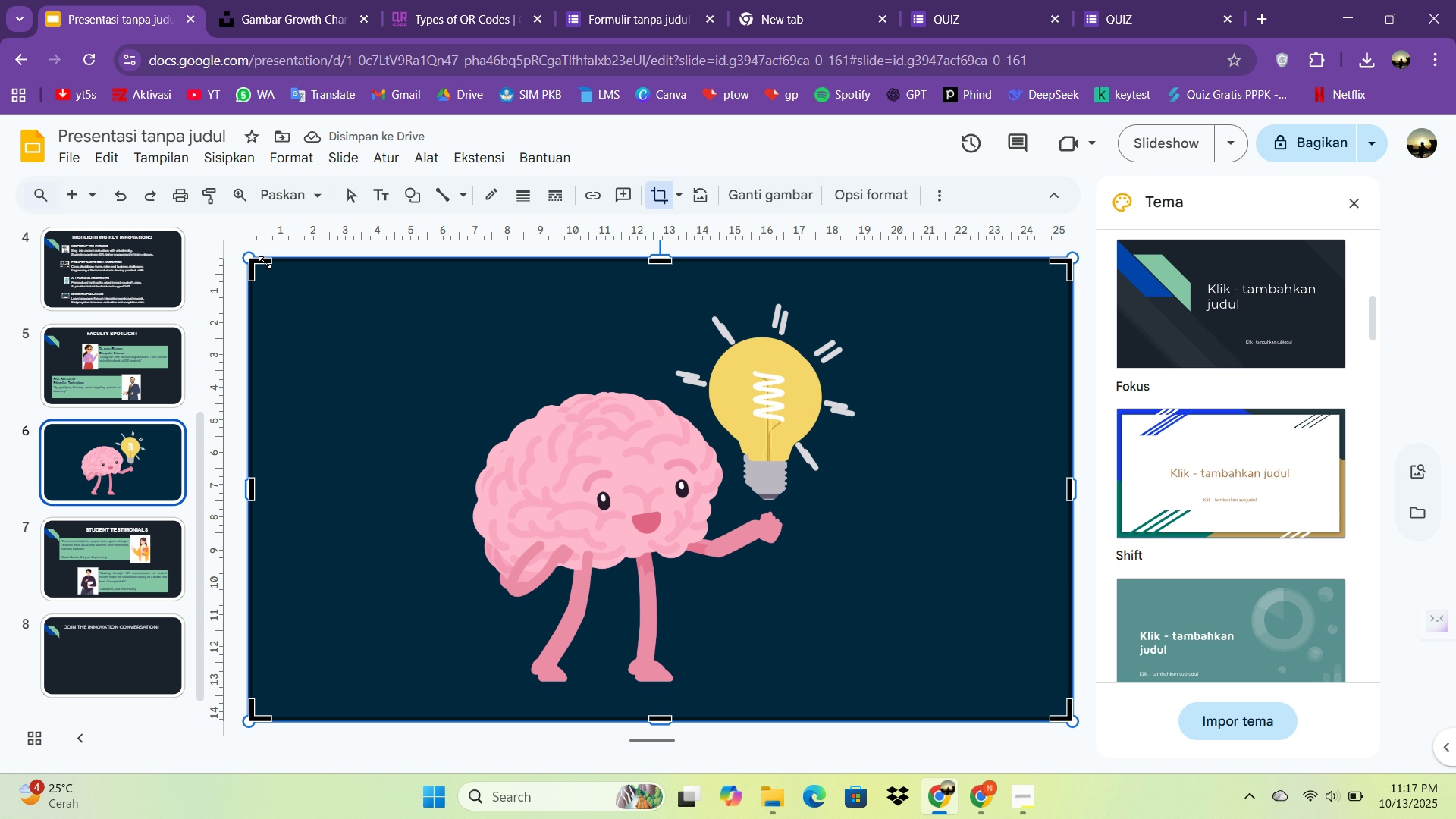 
left_click_drag(start_coordinate=[262, 262], to_coordinate=[466, 296])
 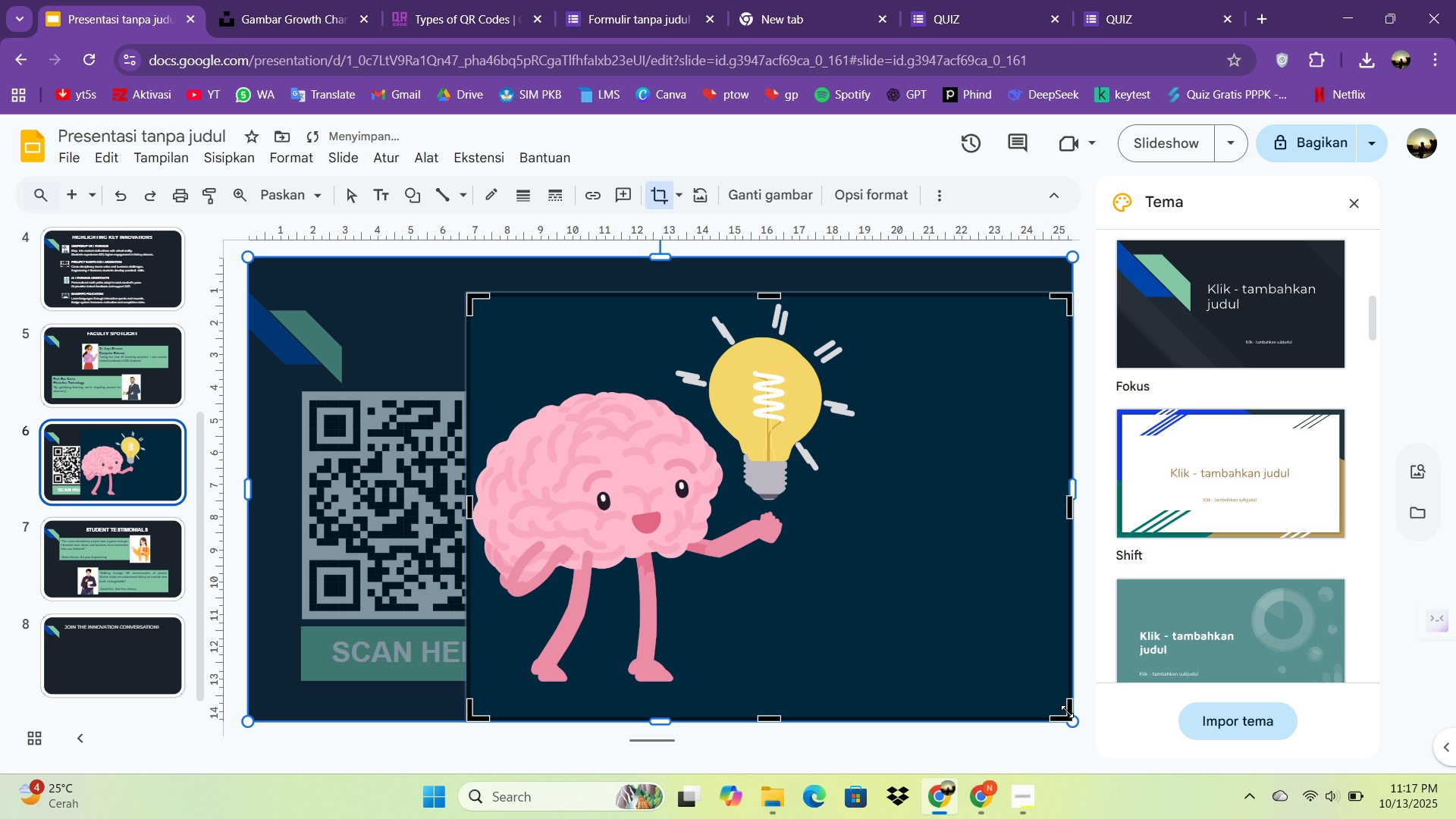 
left_click_drag(start_coordinate=[1067, 711], to_coordinate=[863, 687])
 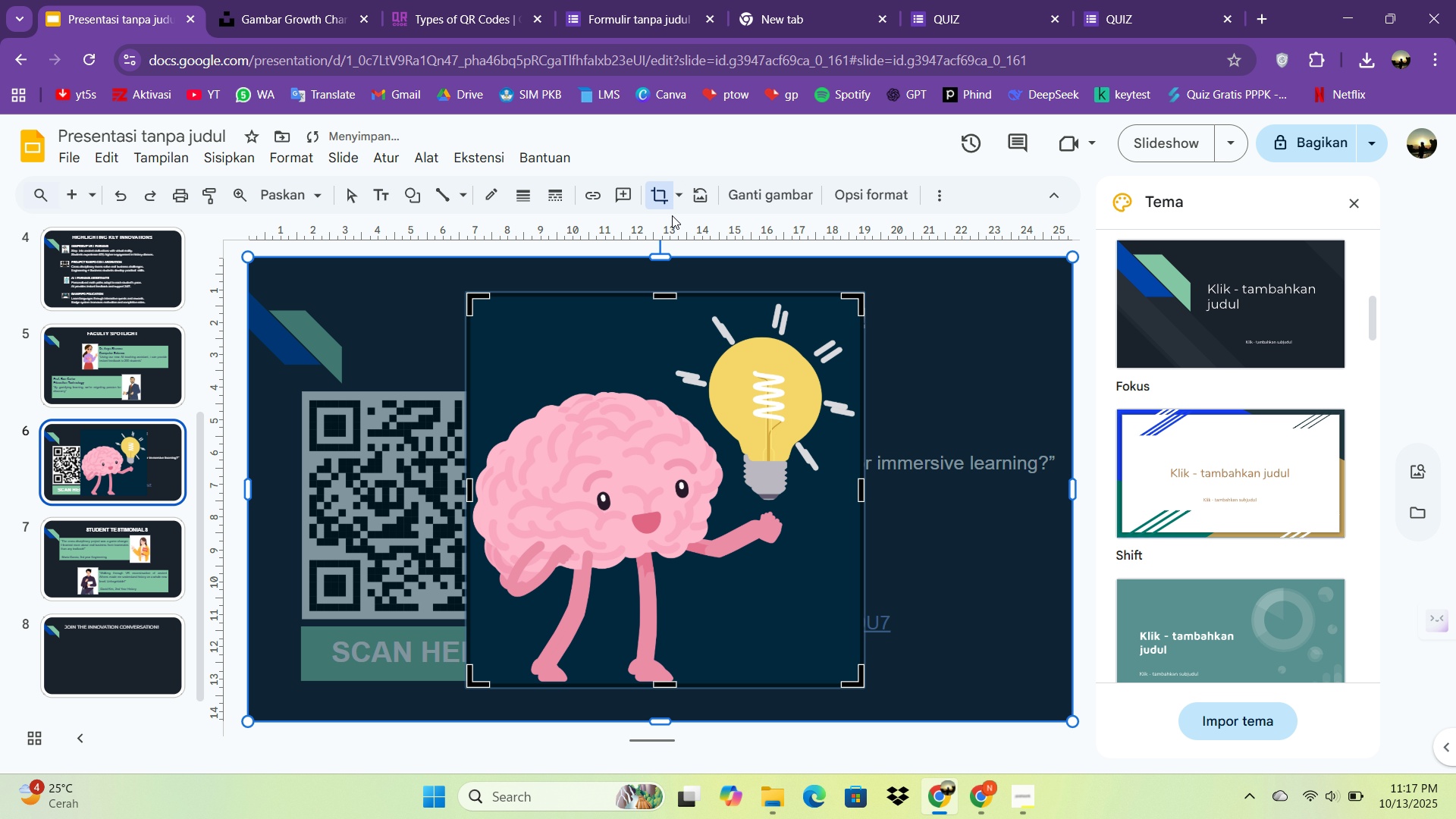 
left_click([657, 199])
 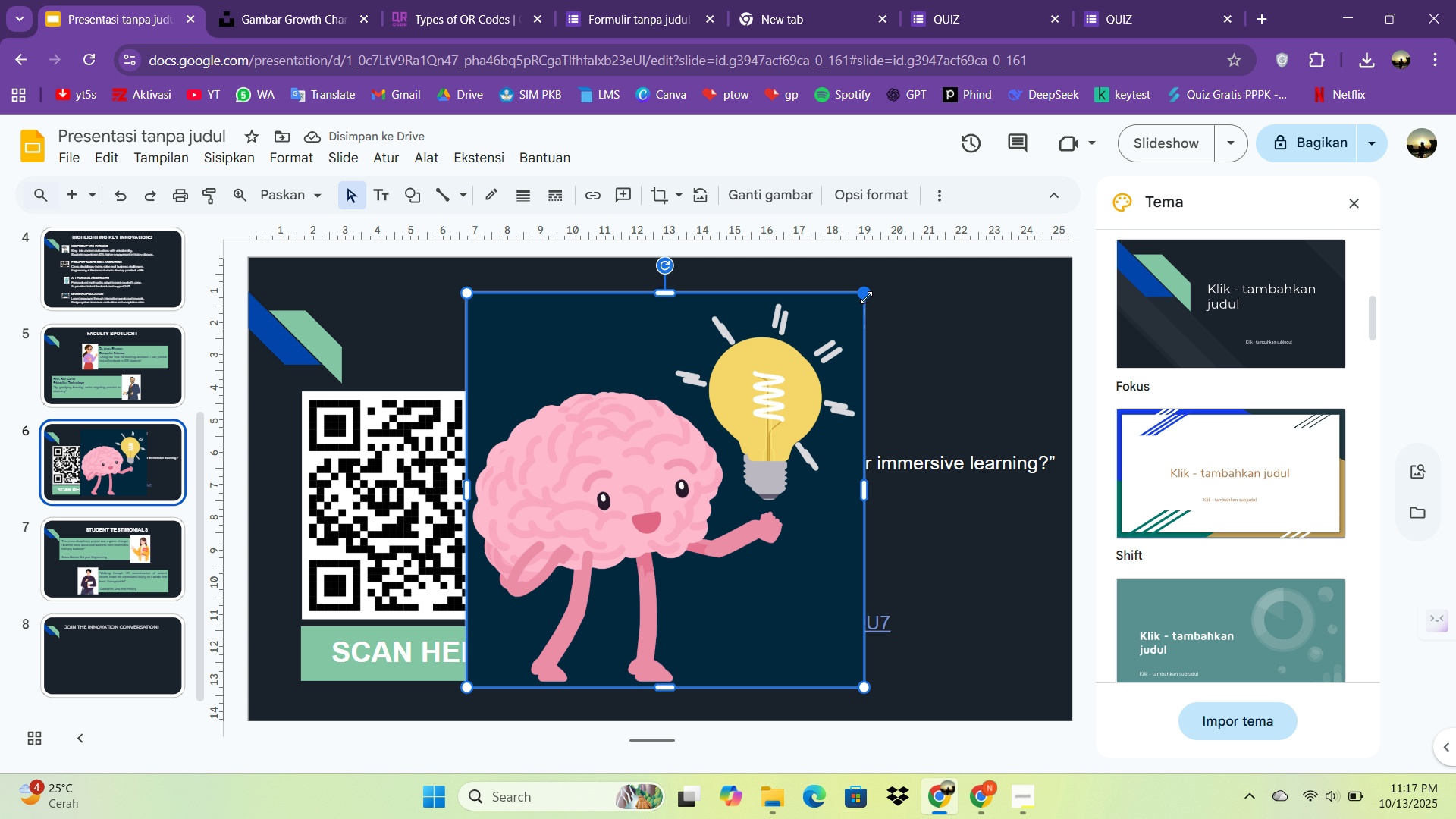 
left_click_drag(start_coordinate=[866, 297], to_coordinate=[579, 587])
 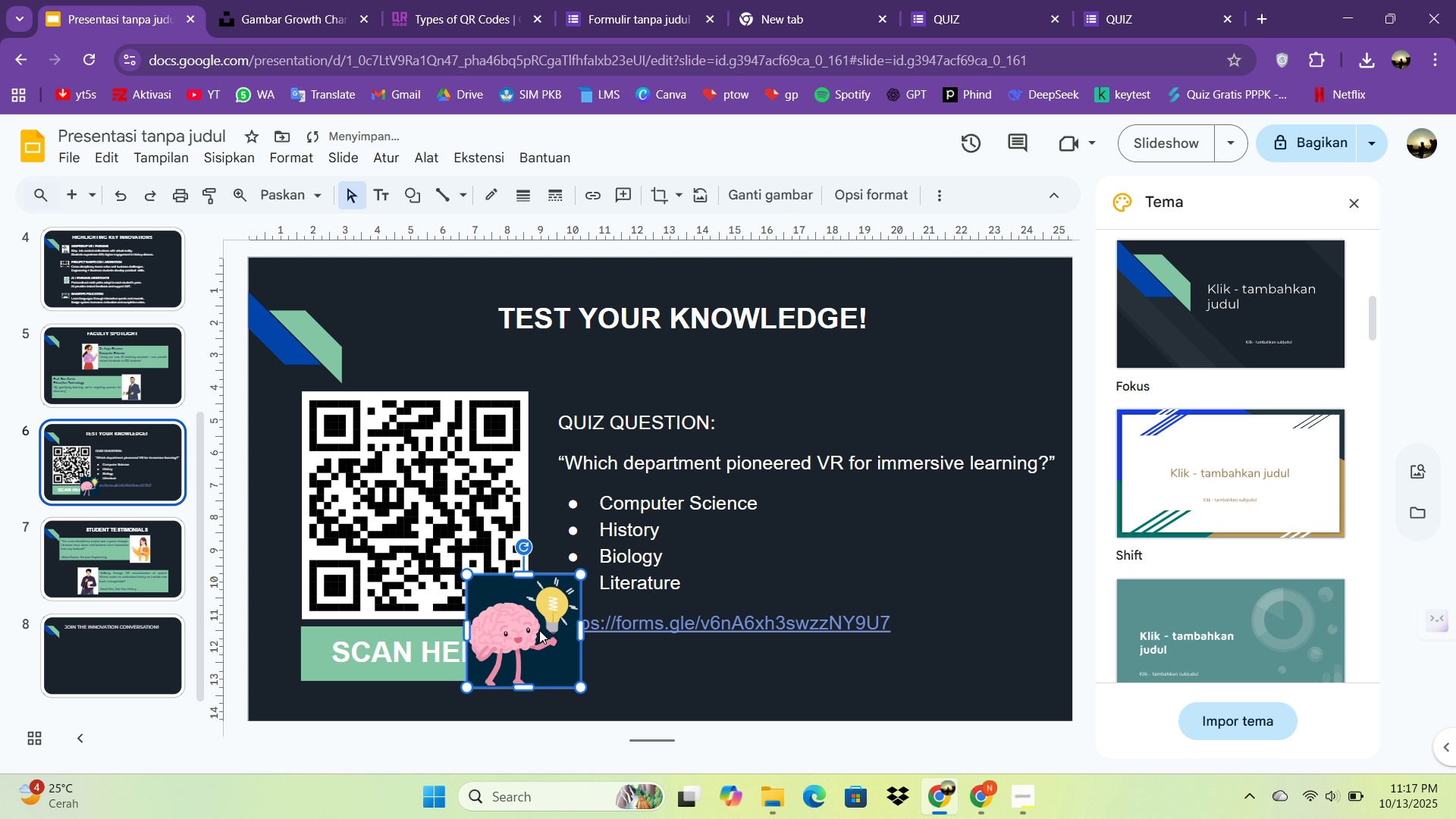 
left_click_drag(start_coordinate=[536, 632], to_coordinate=[445, 328])
 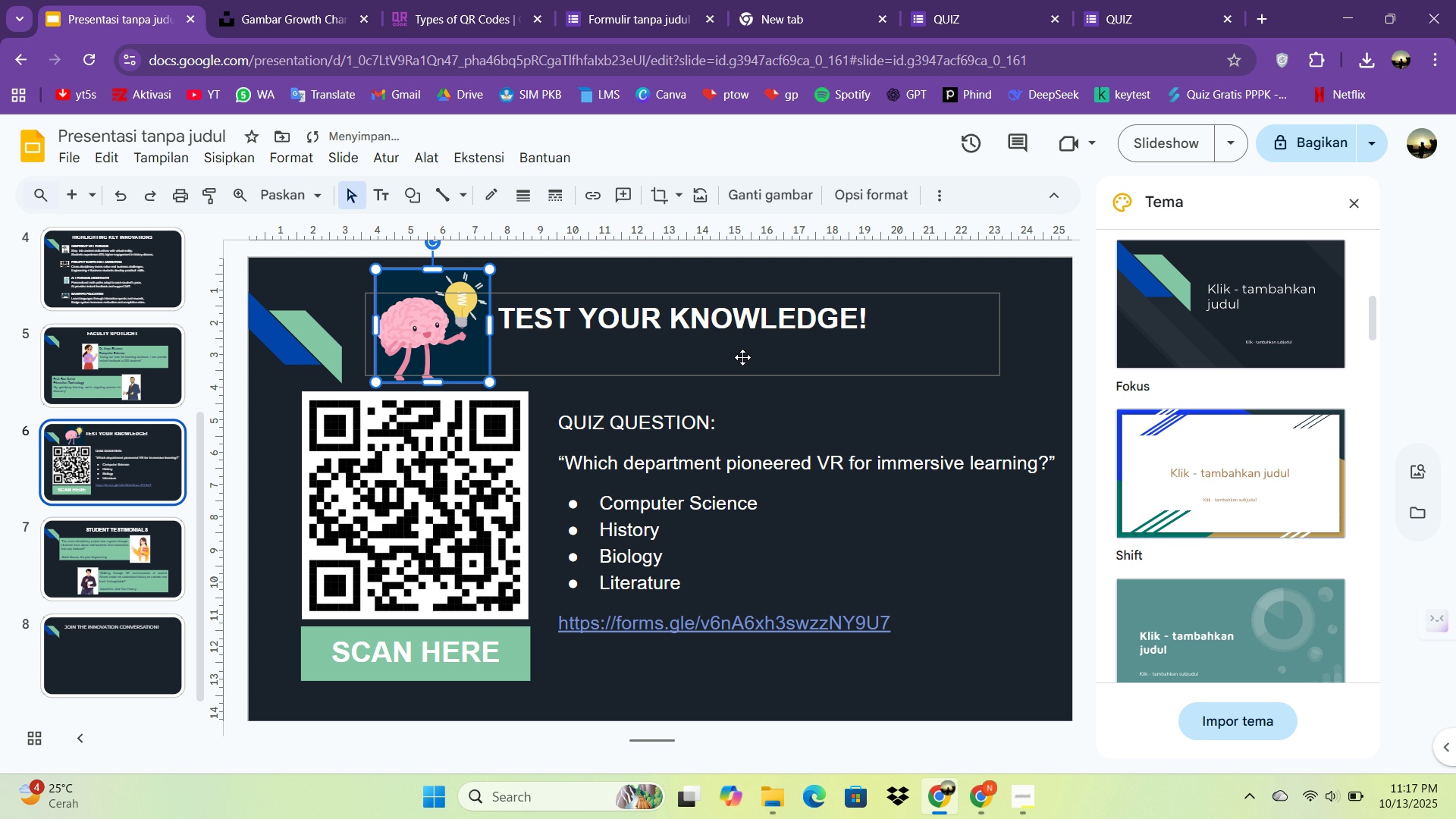 
left_click([741, 355])
 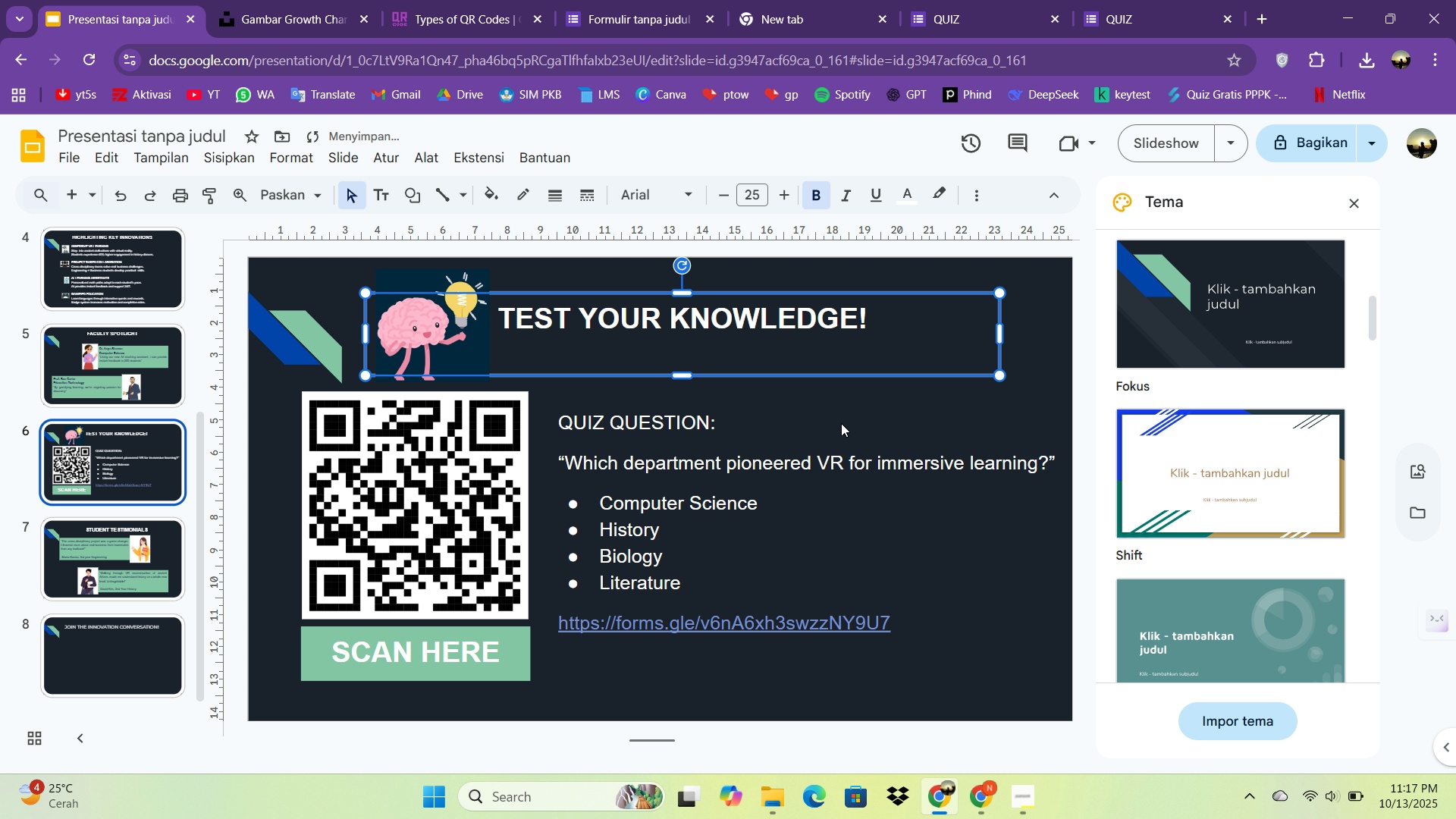 
left_click([841, 423])
 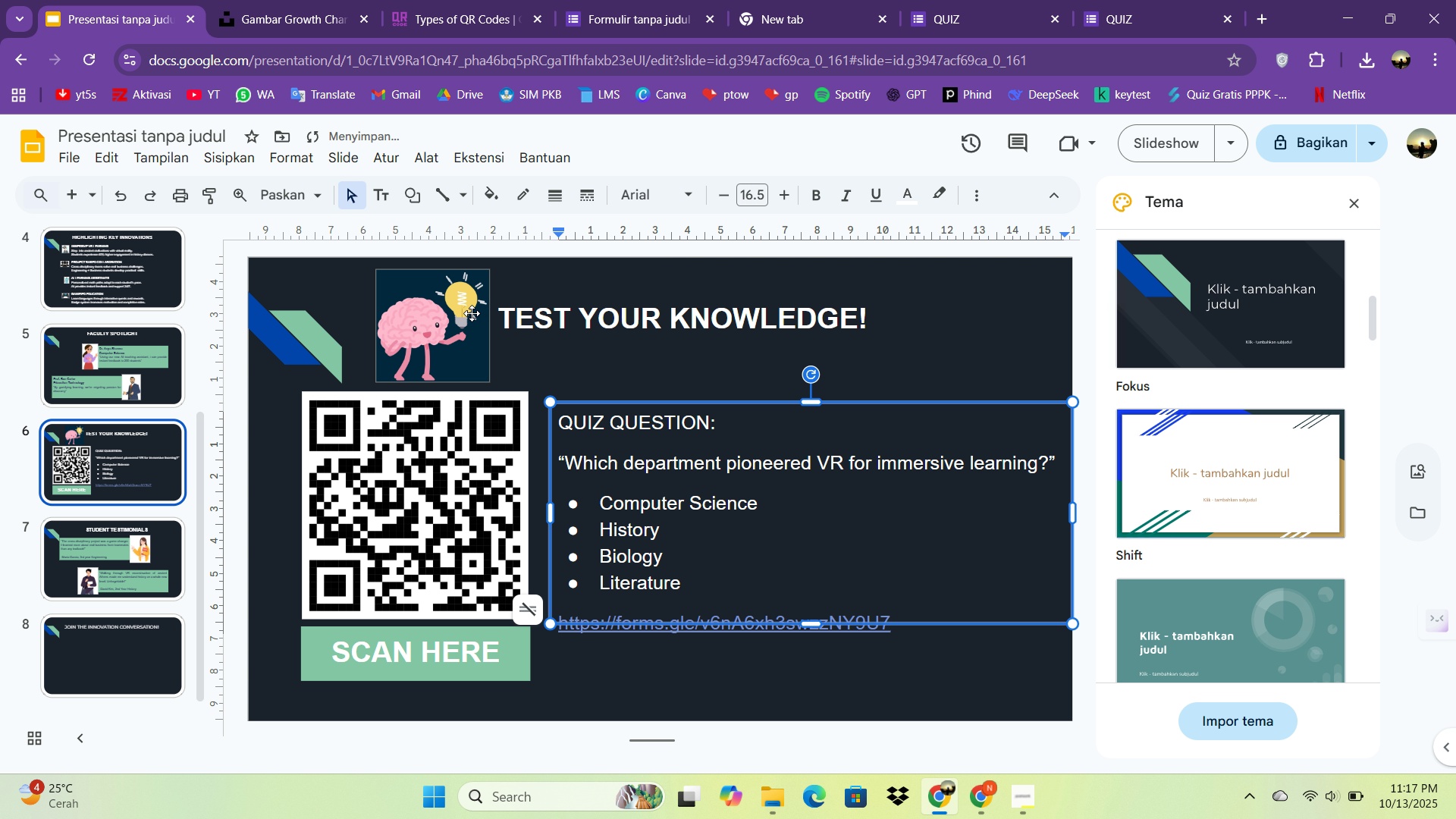 
left_click([467, 313])
 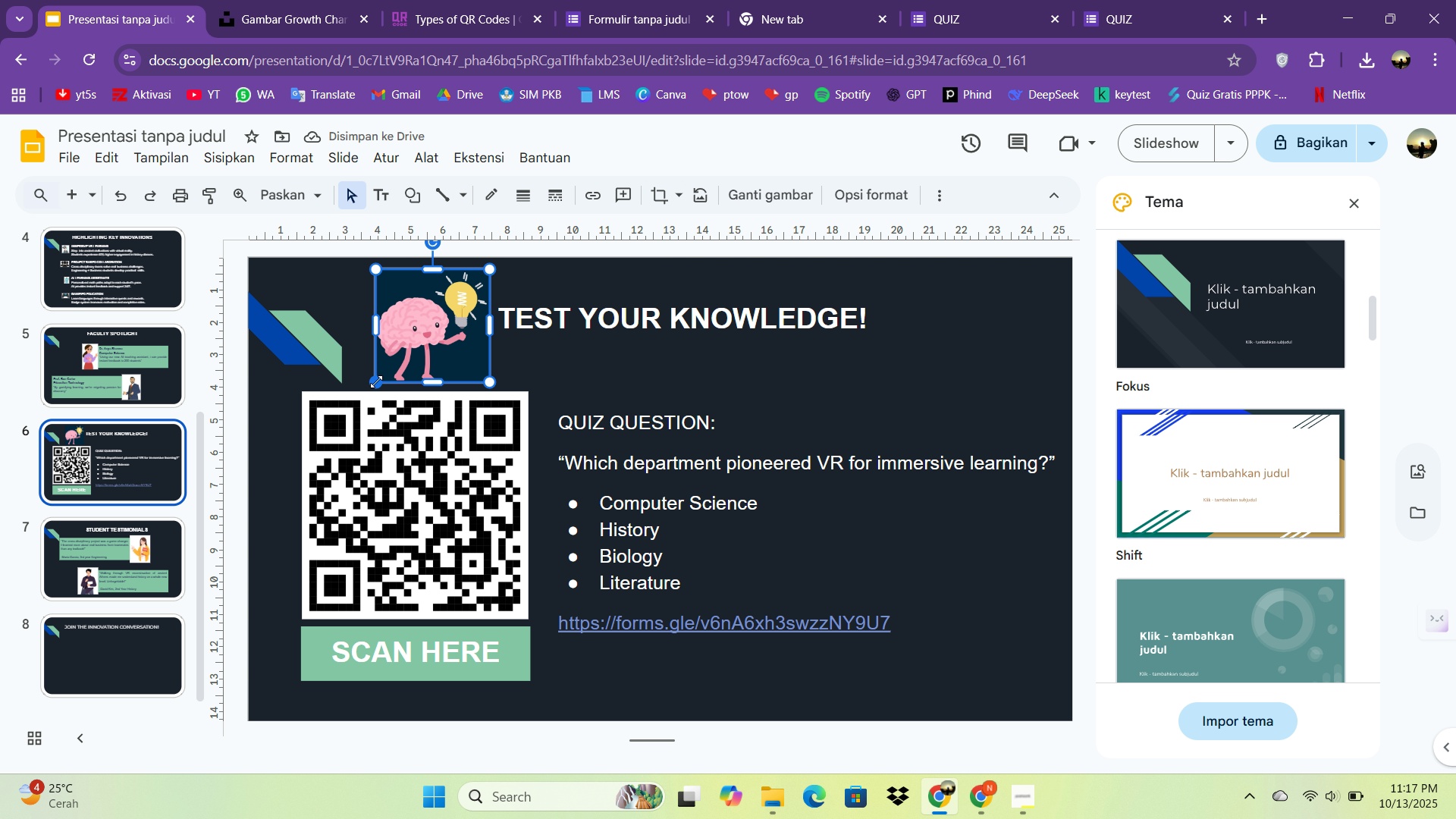 
left_click_drag(start_coordinate=[377, 381], to_coordinate=[403, 366])
 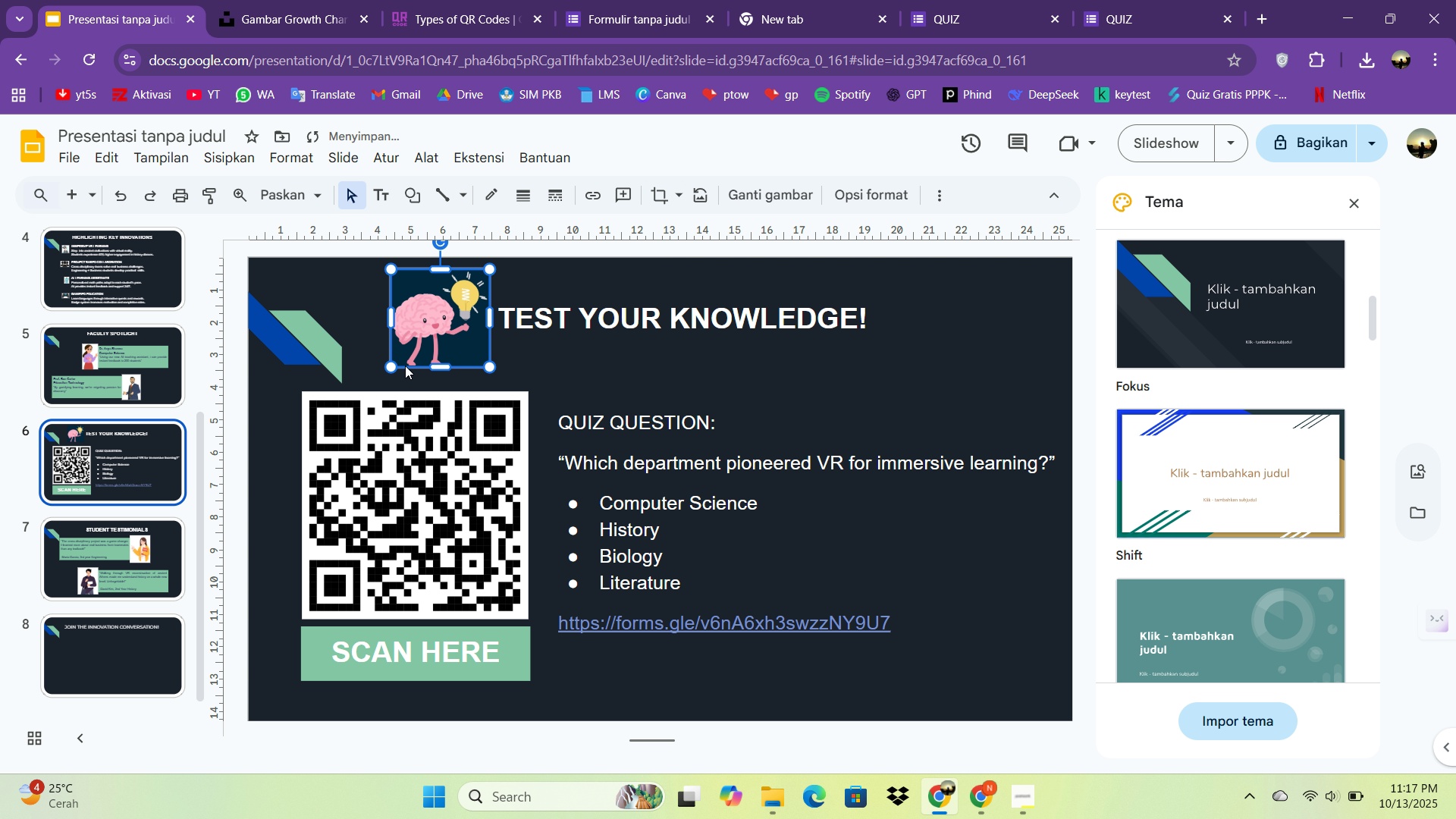 
middle_click([405, 366])
 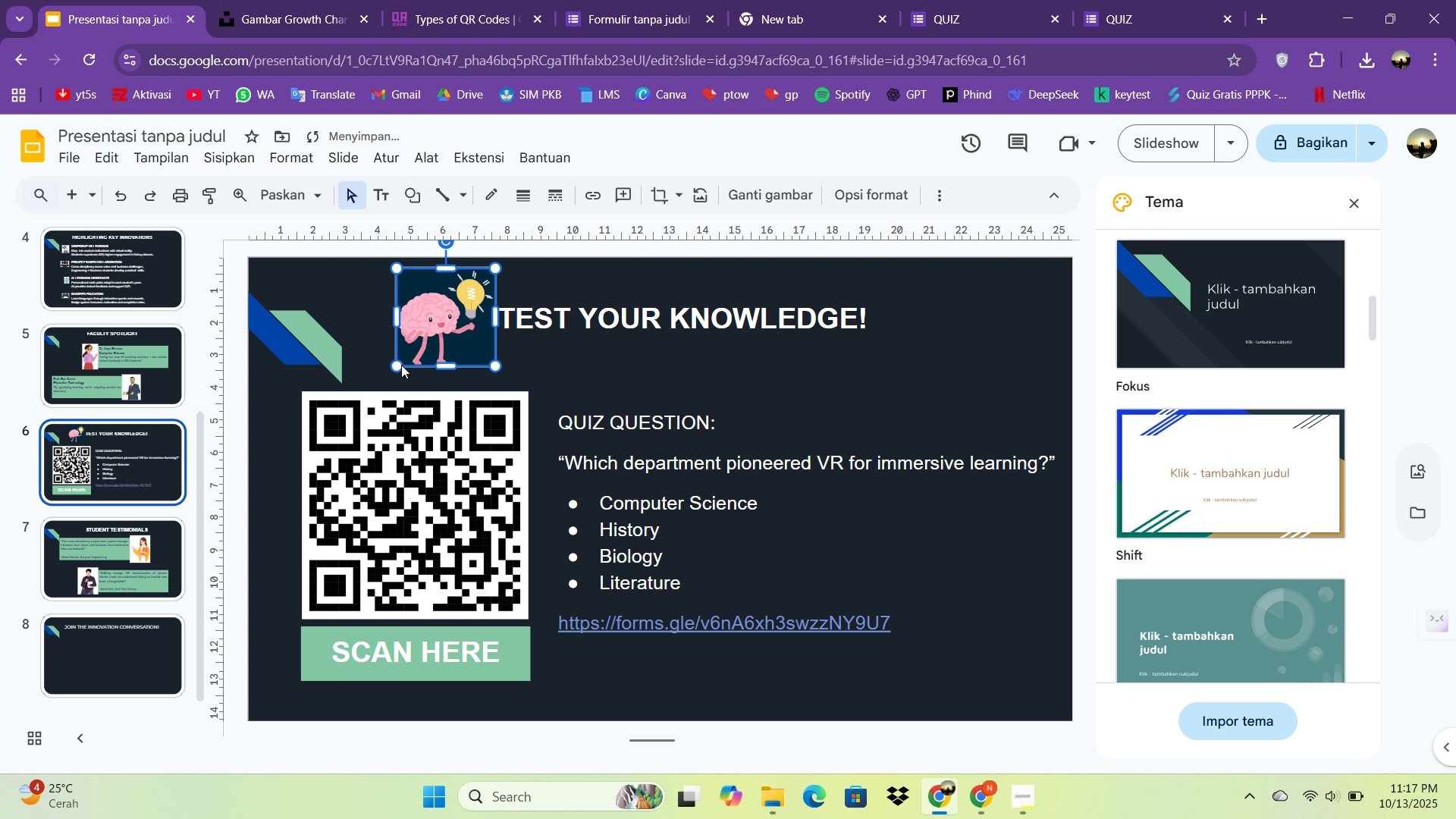 
left_click_drag(start_coordinate=[405, 366], to_coordinate=[411, 364])
 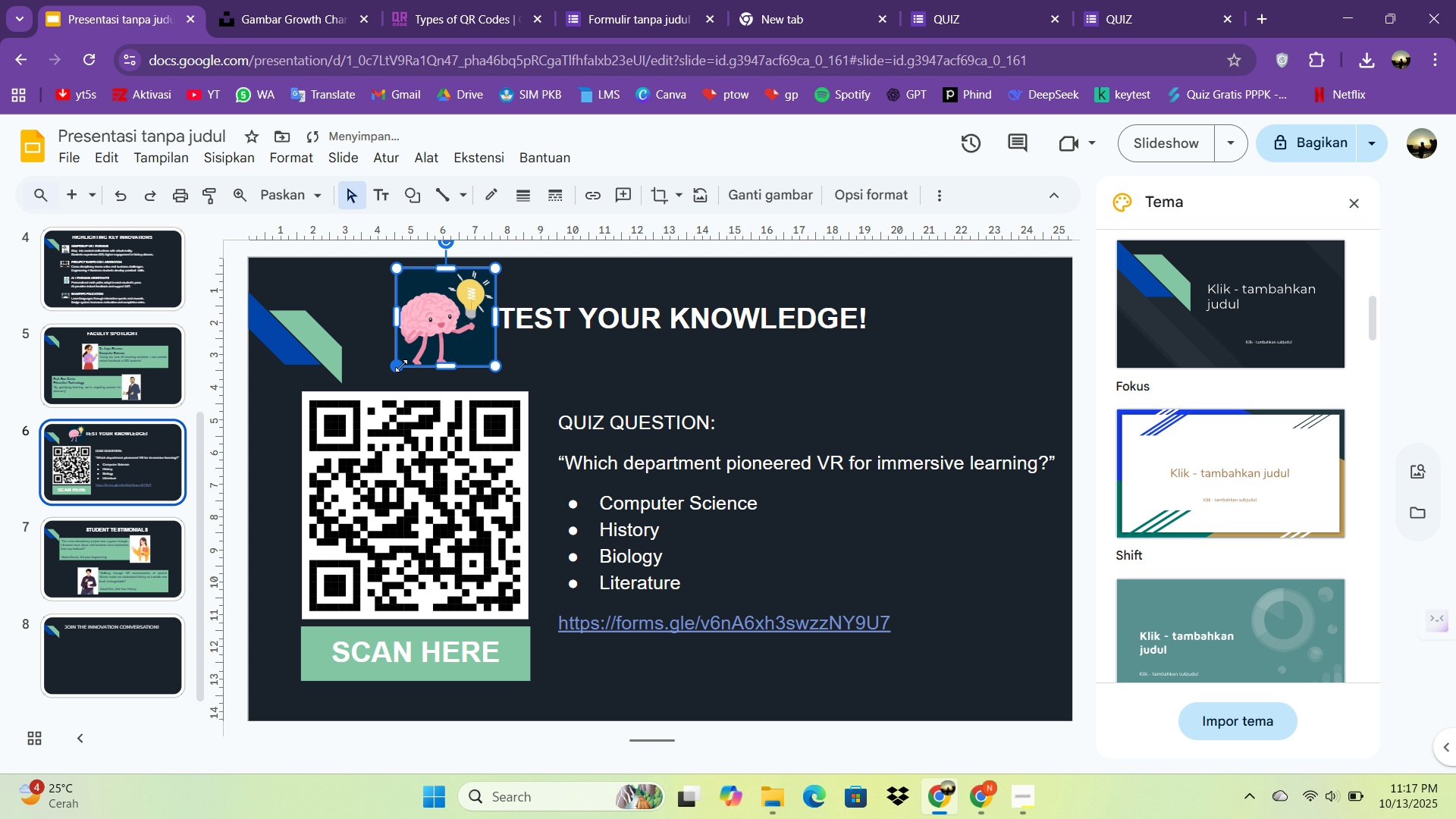 
left_click_drag(start_coordinate=[401, 366], to_coordinate=[425, 355])
 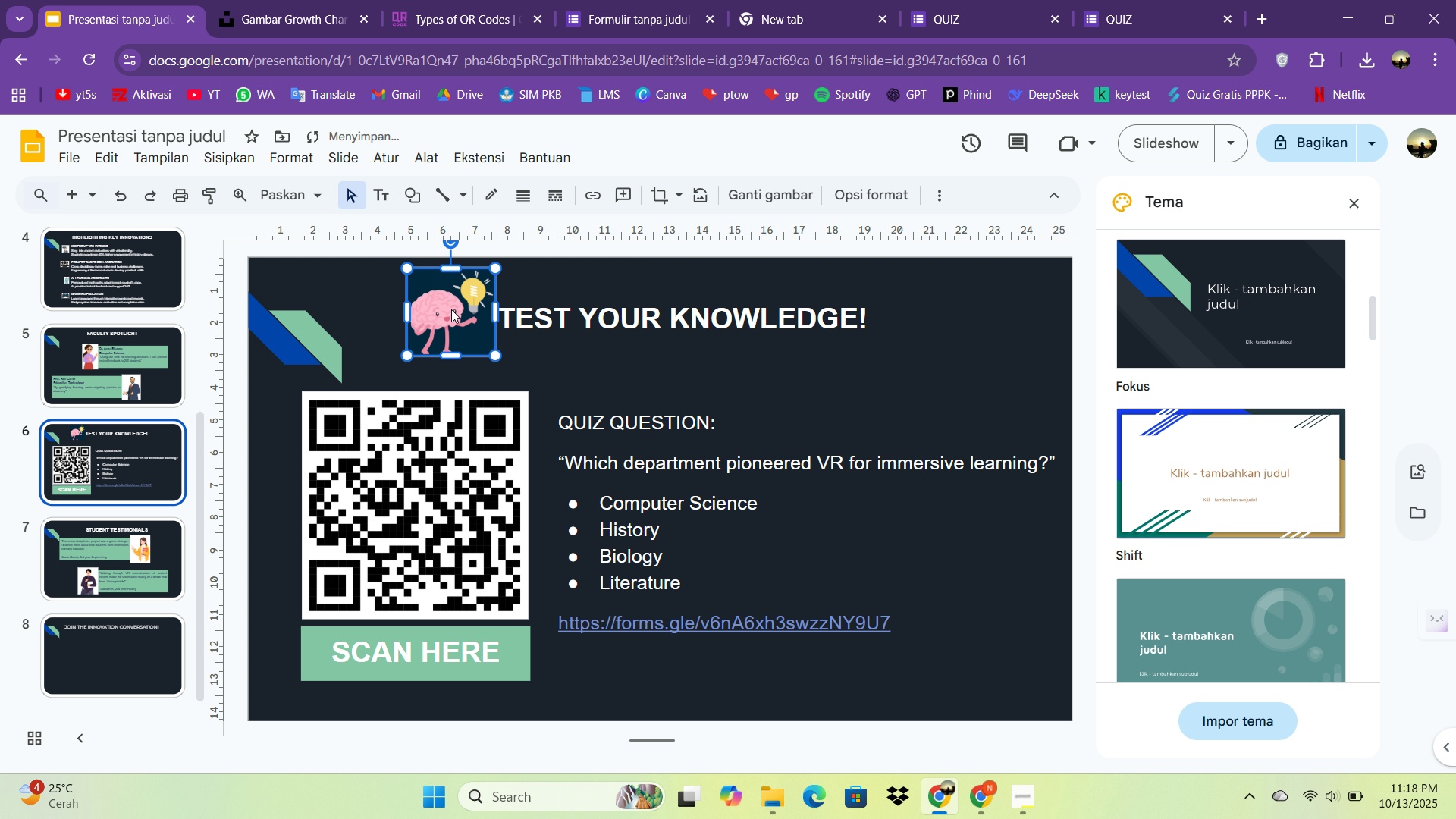 
left_click_drag(start_coordinate=[451, 309], to_coordinate=[450, 319])
 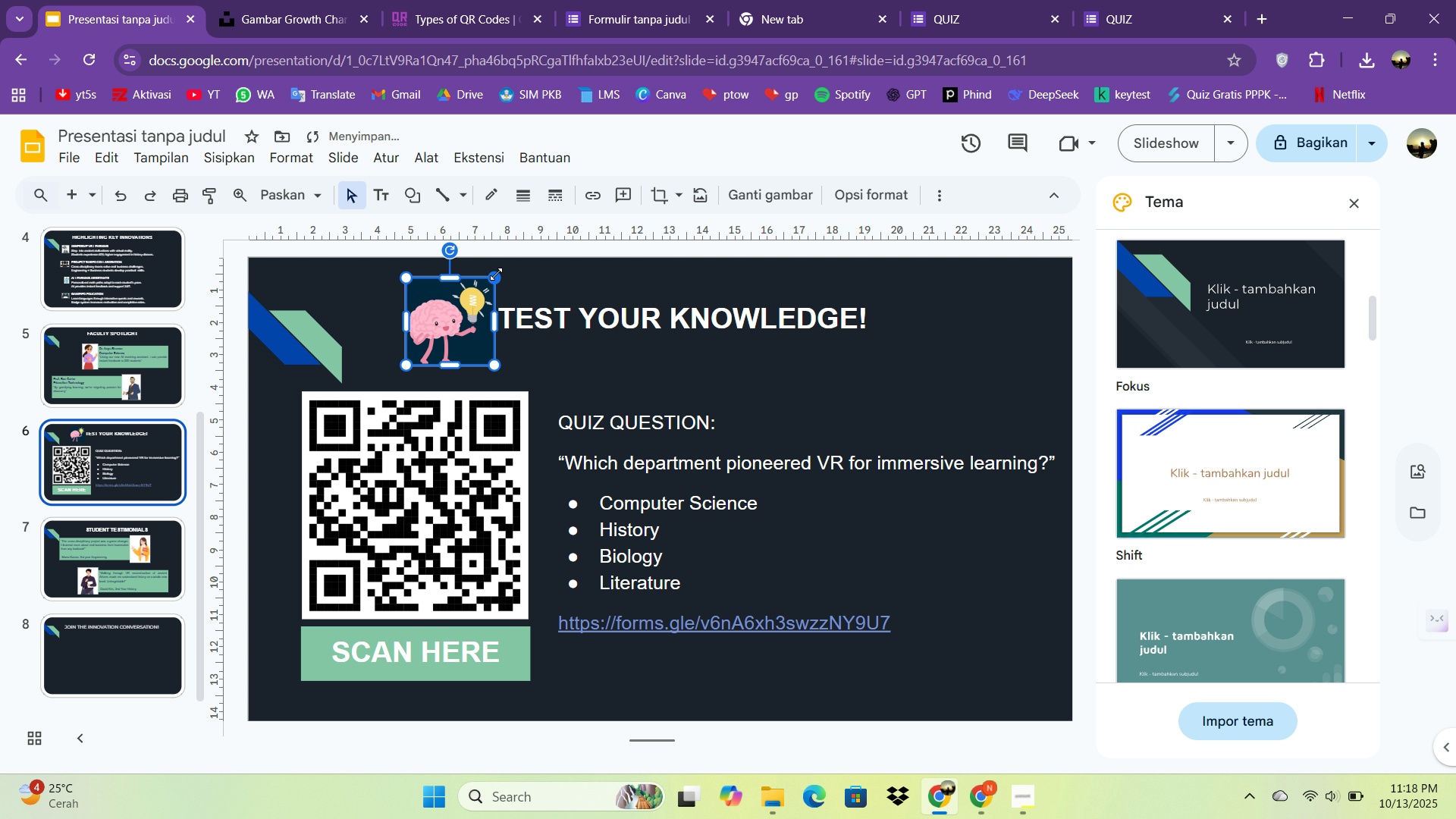 
left_click_drag(start_coordinate=[496, 274], to_coordinate=[462, 318])
 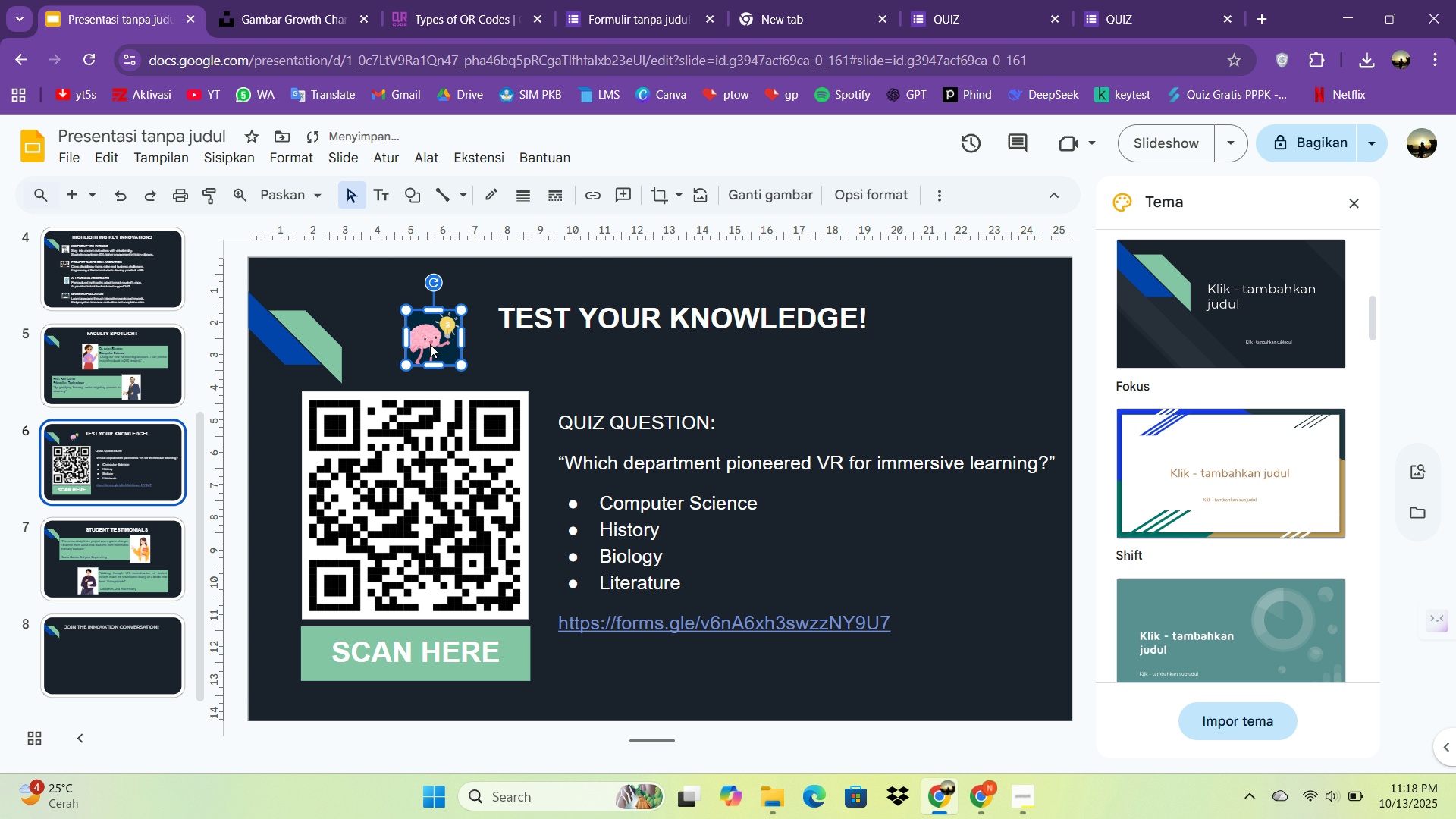 
left_click_drag(start_coordinate=[429, 344], to_coordinate=[453, 332])
 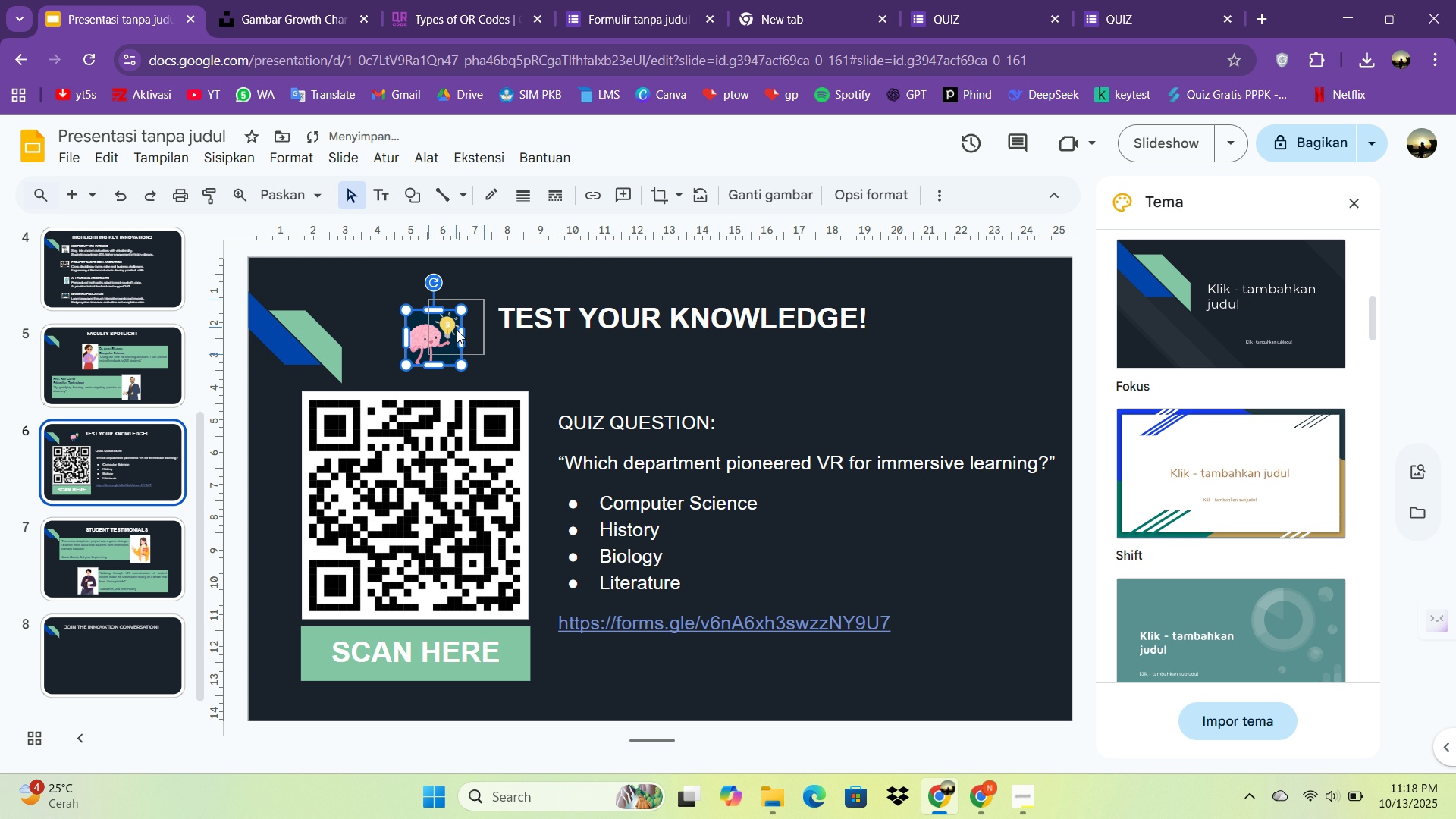 
double_click([453, 332])
 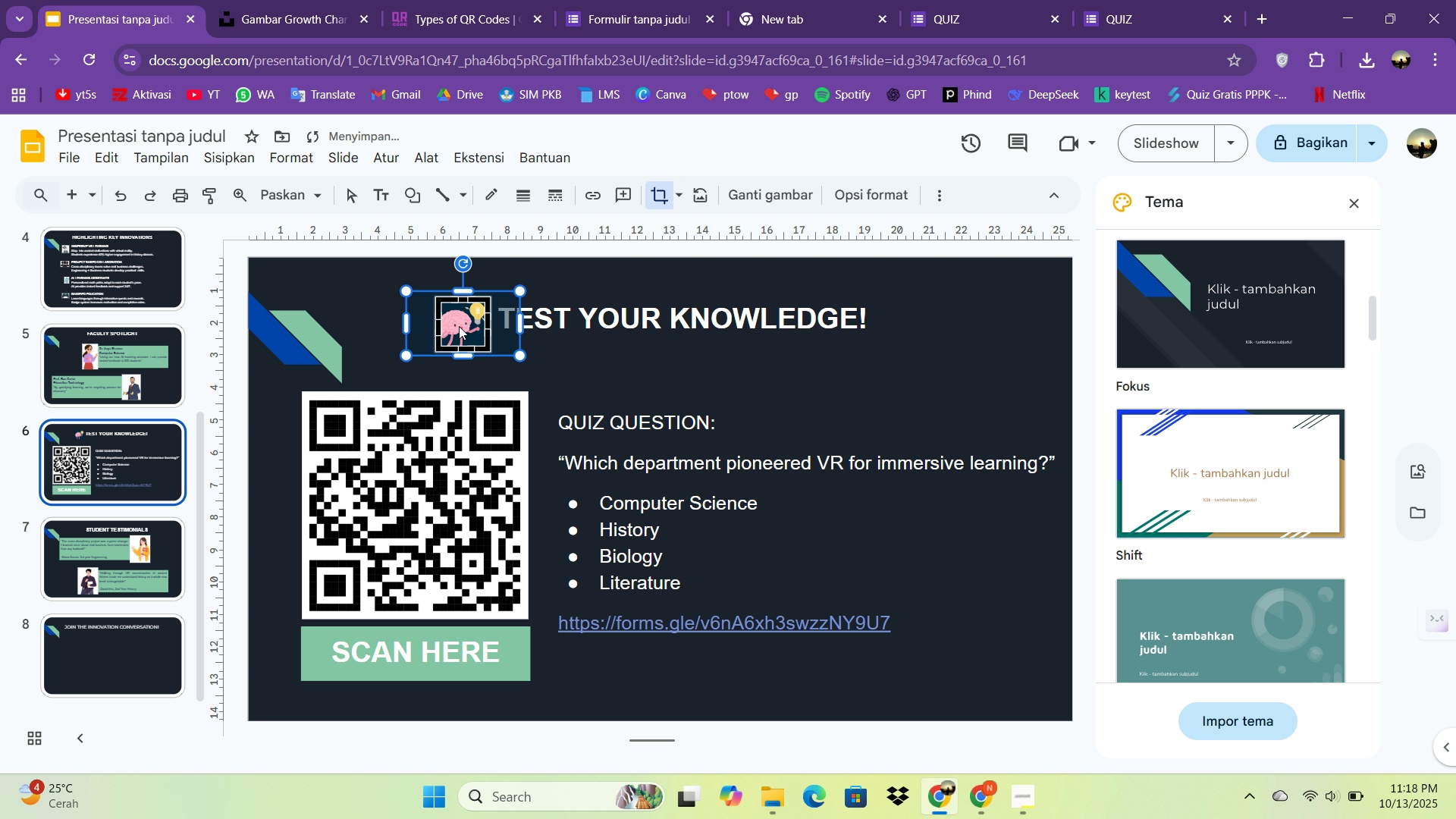 
left_click_drag(start_coordinate=[453, 331], to_coordinate=[459, 328])
 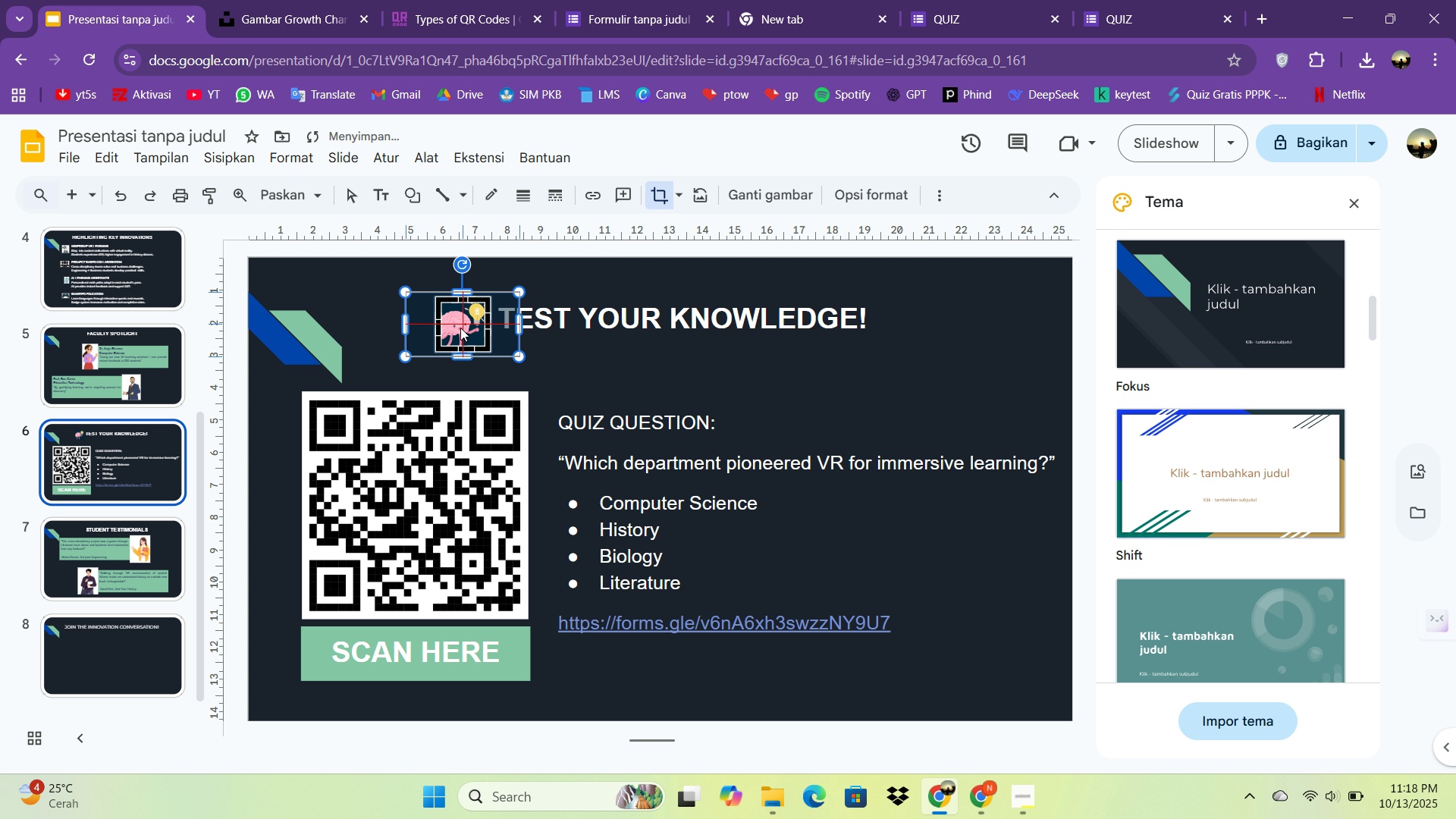 
key(ArrowUp)
 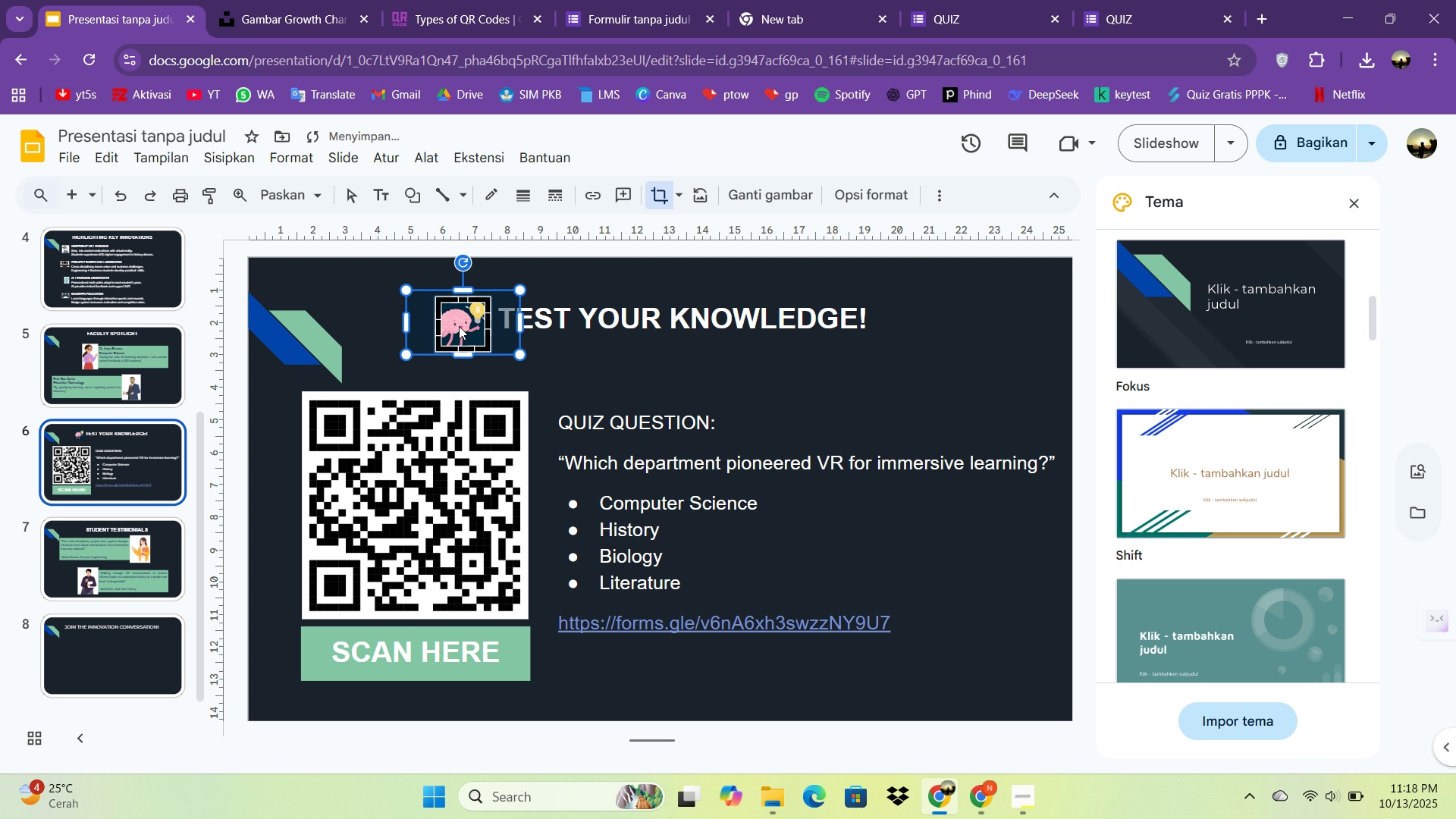 
key(ArrowUp)
 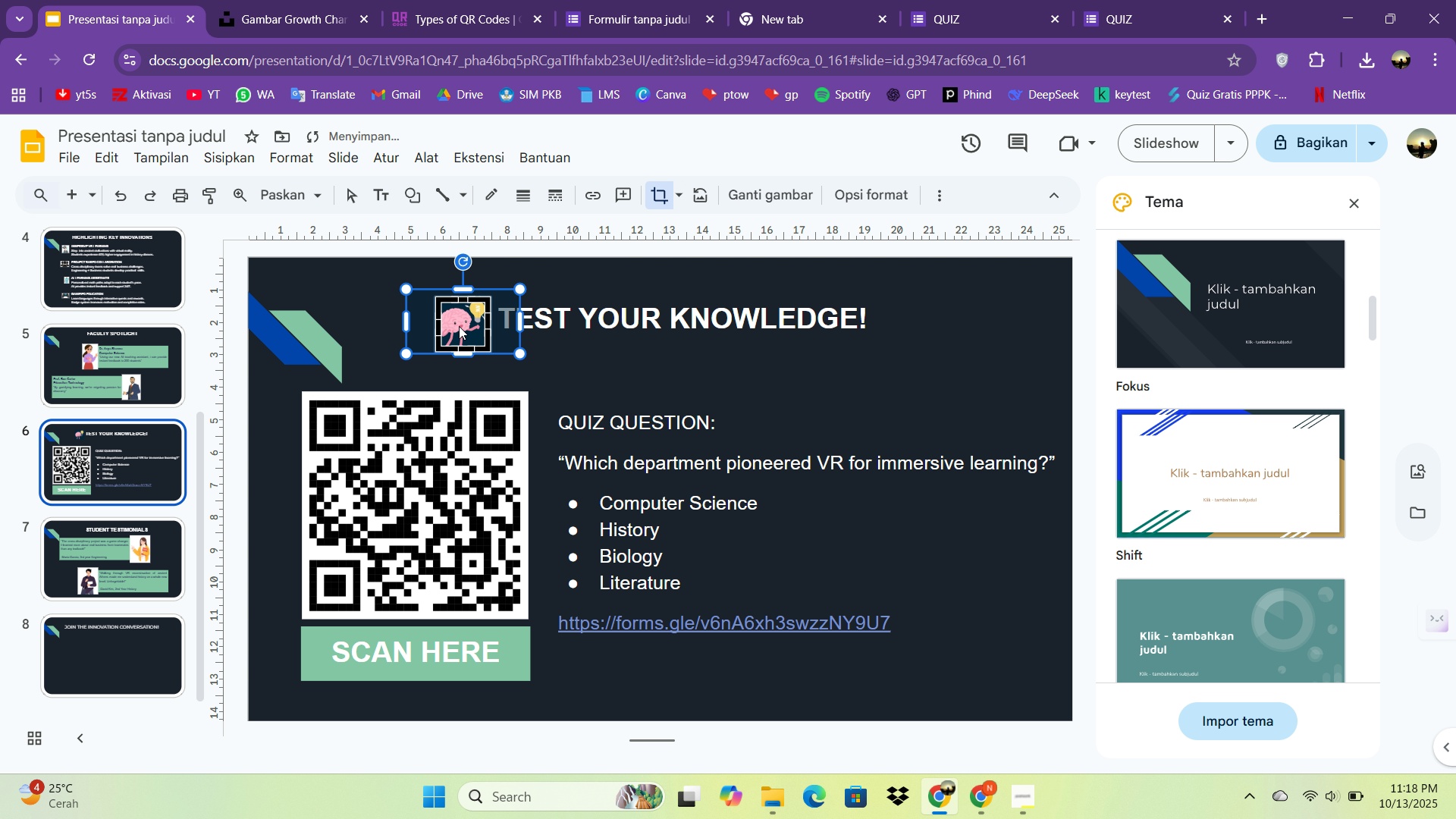 
hold_key(key=ArrowUp, duration=0.31)
 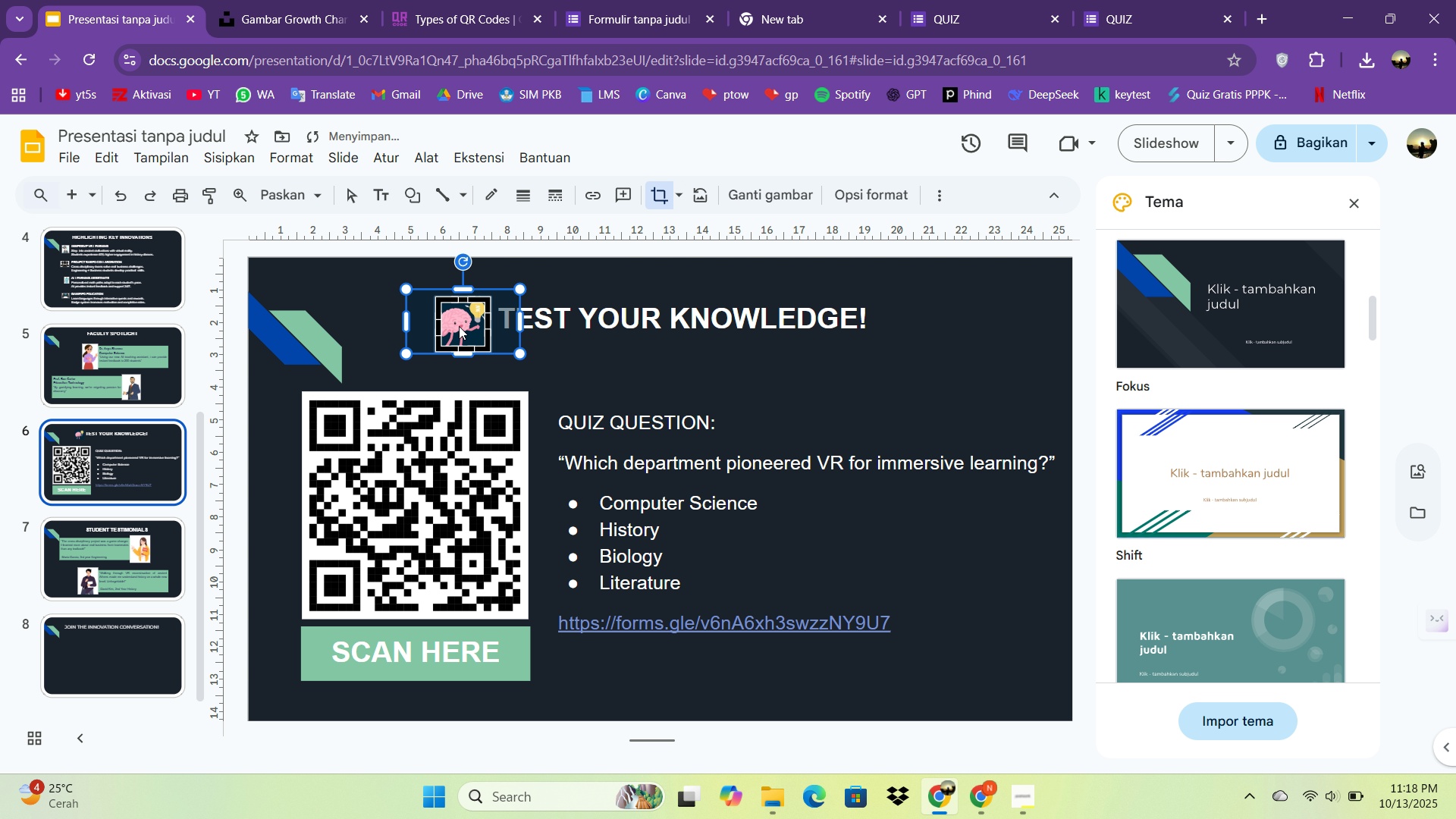 
hold_key(key=ControlLeft, duration=0.41)
 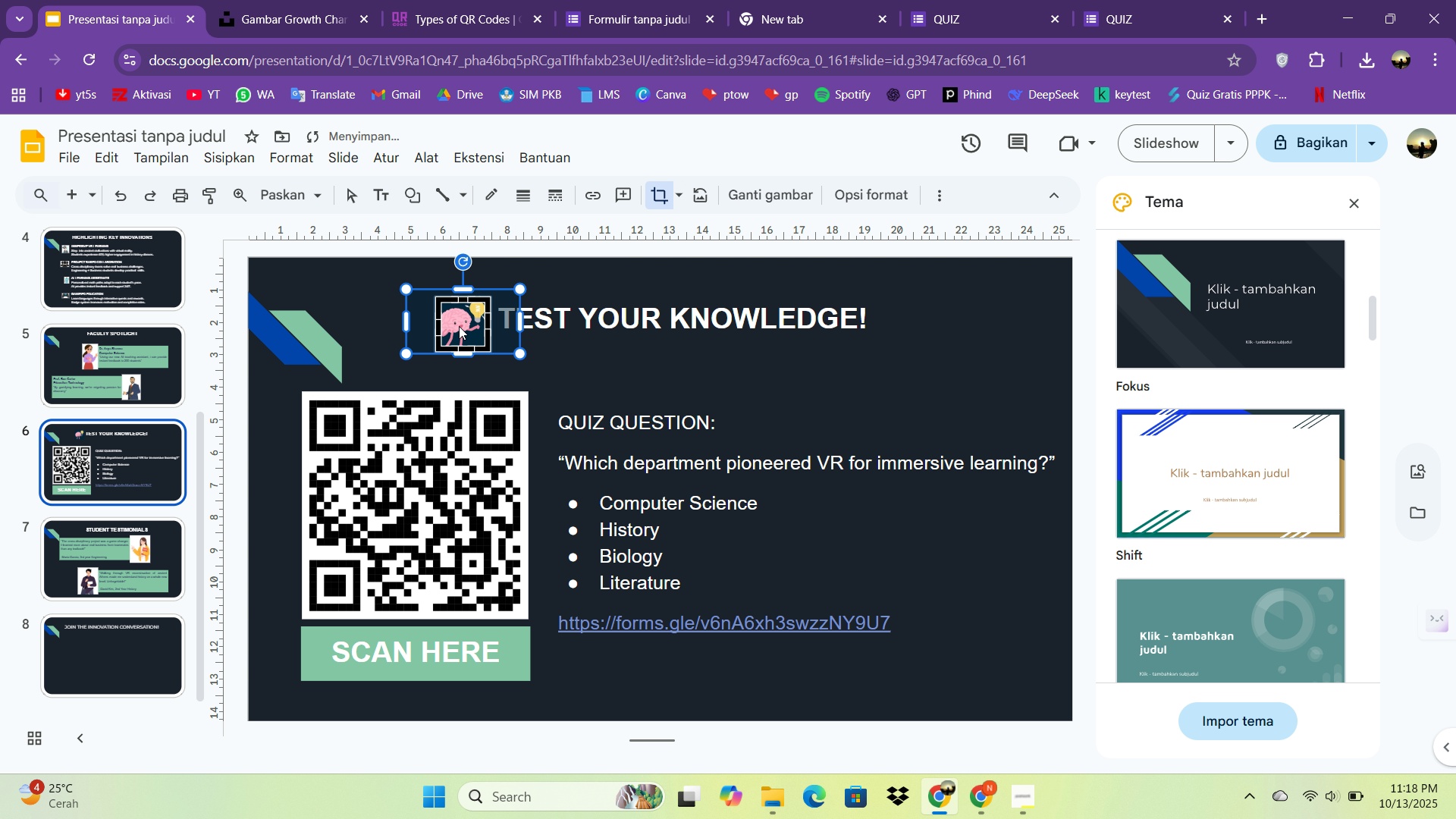 
key(Control+Z)
 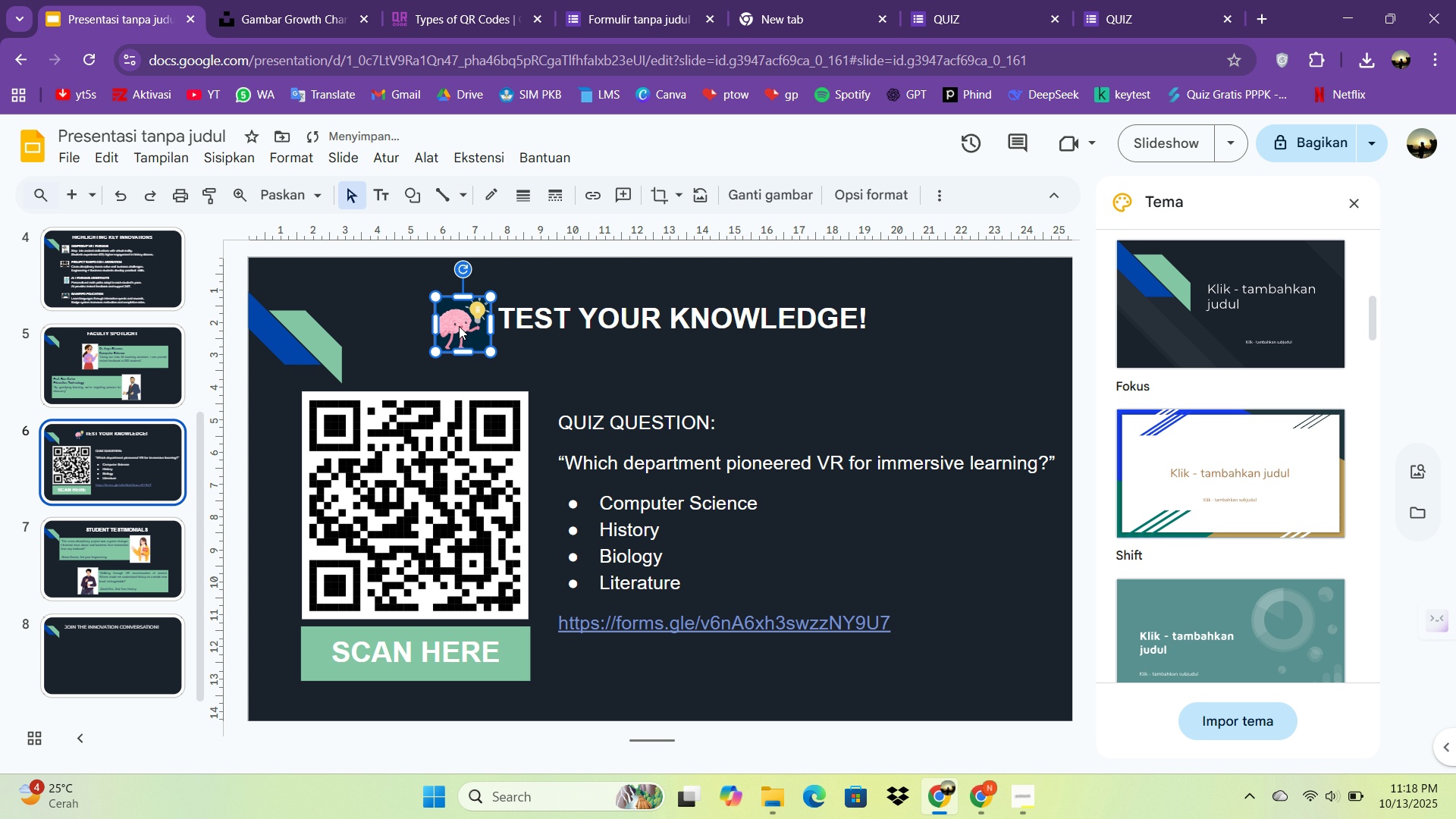 
left_click([459, 326])
 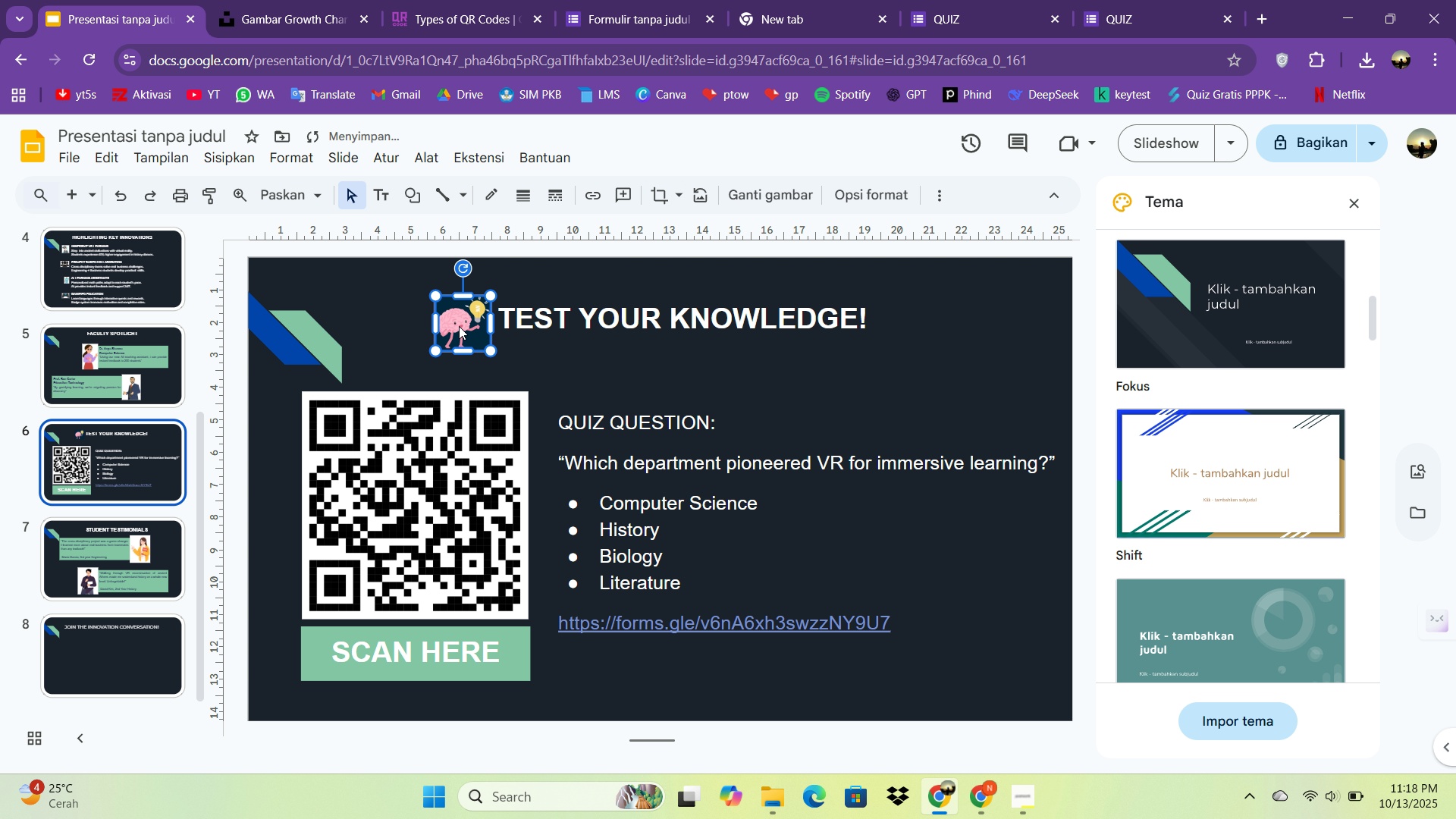 
key(ArrowUp)
 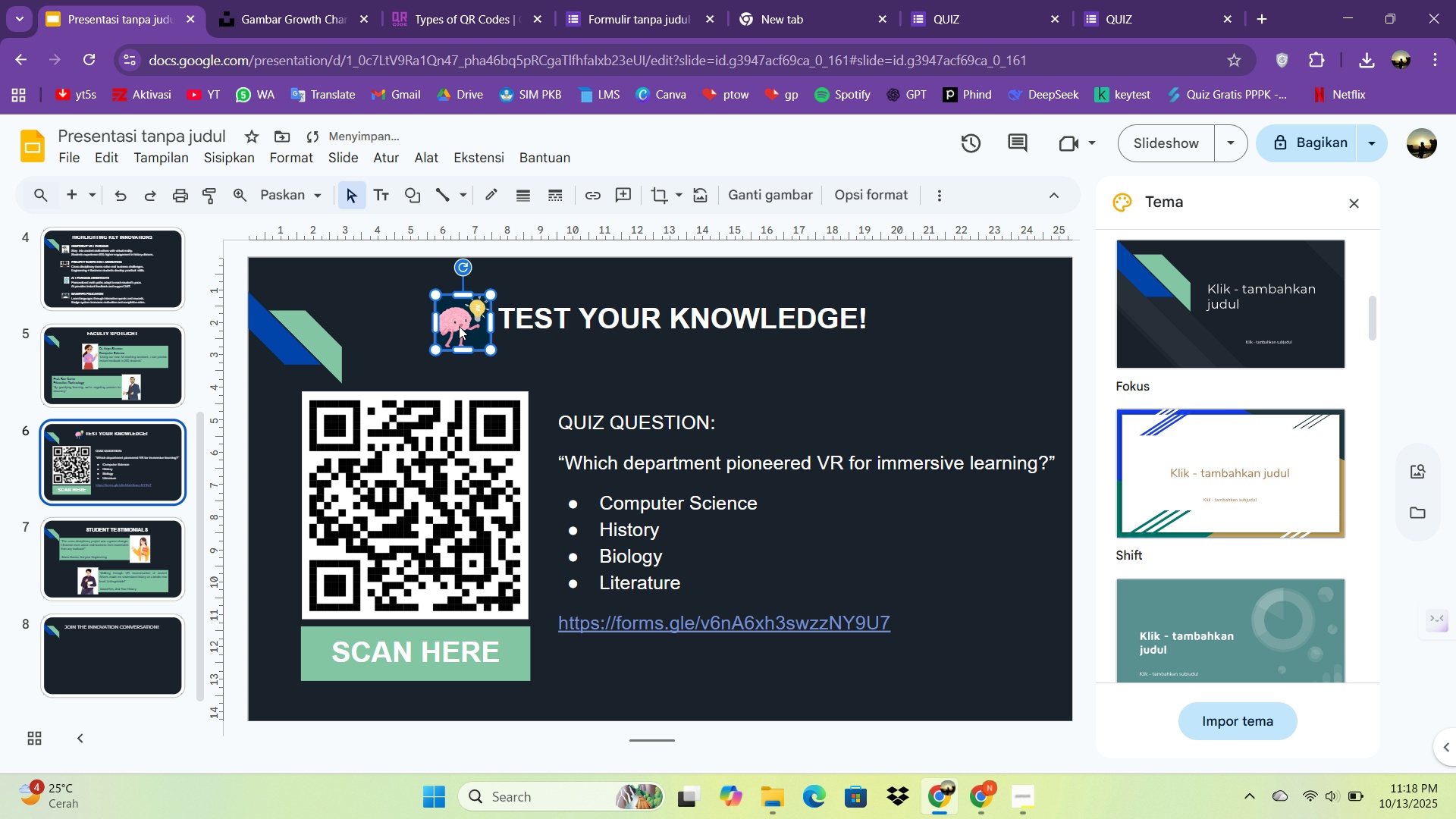 
key(ArrowUp)
 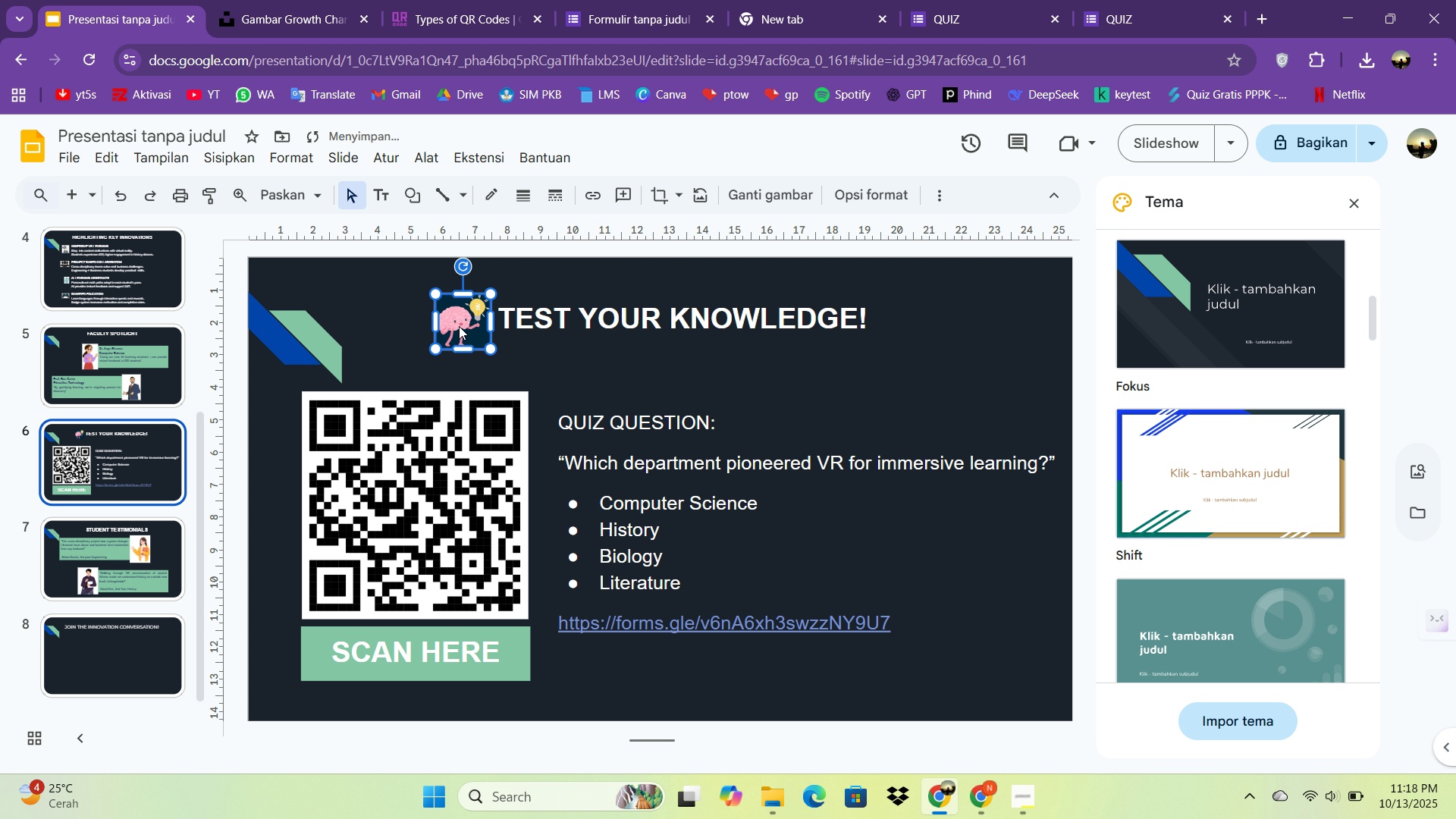 
key(ArrowUp)
 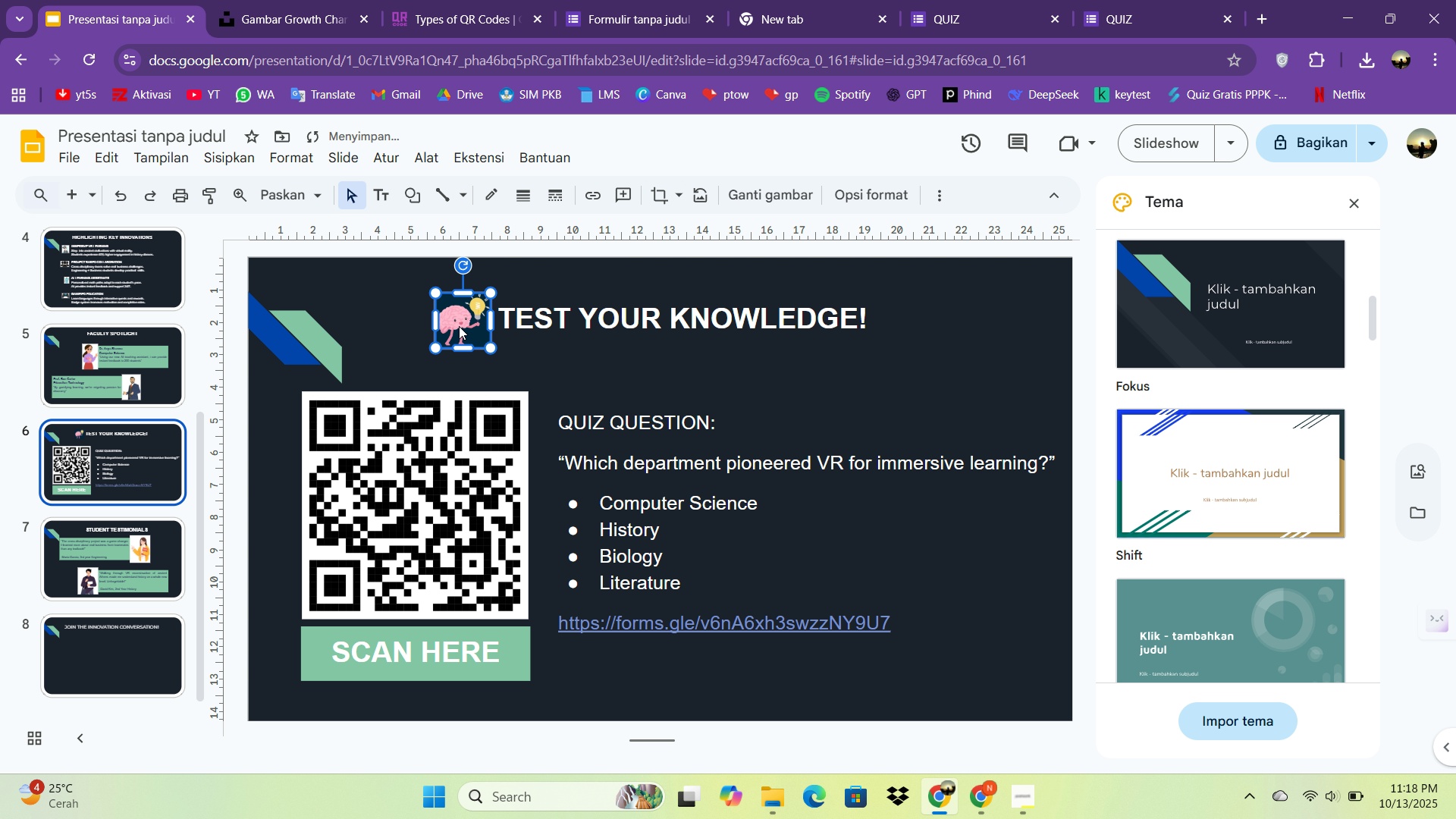 
key(ArrowUp)
 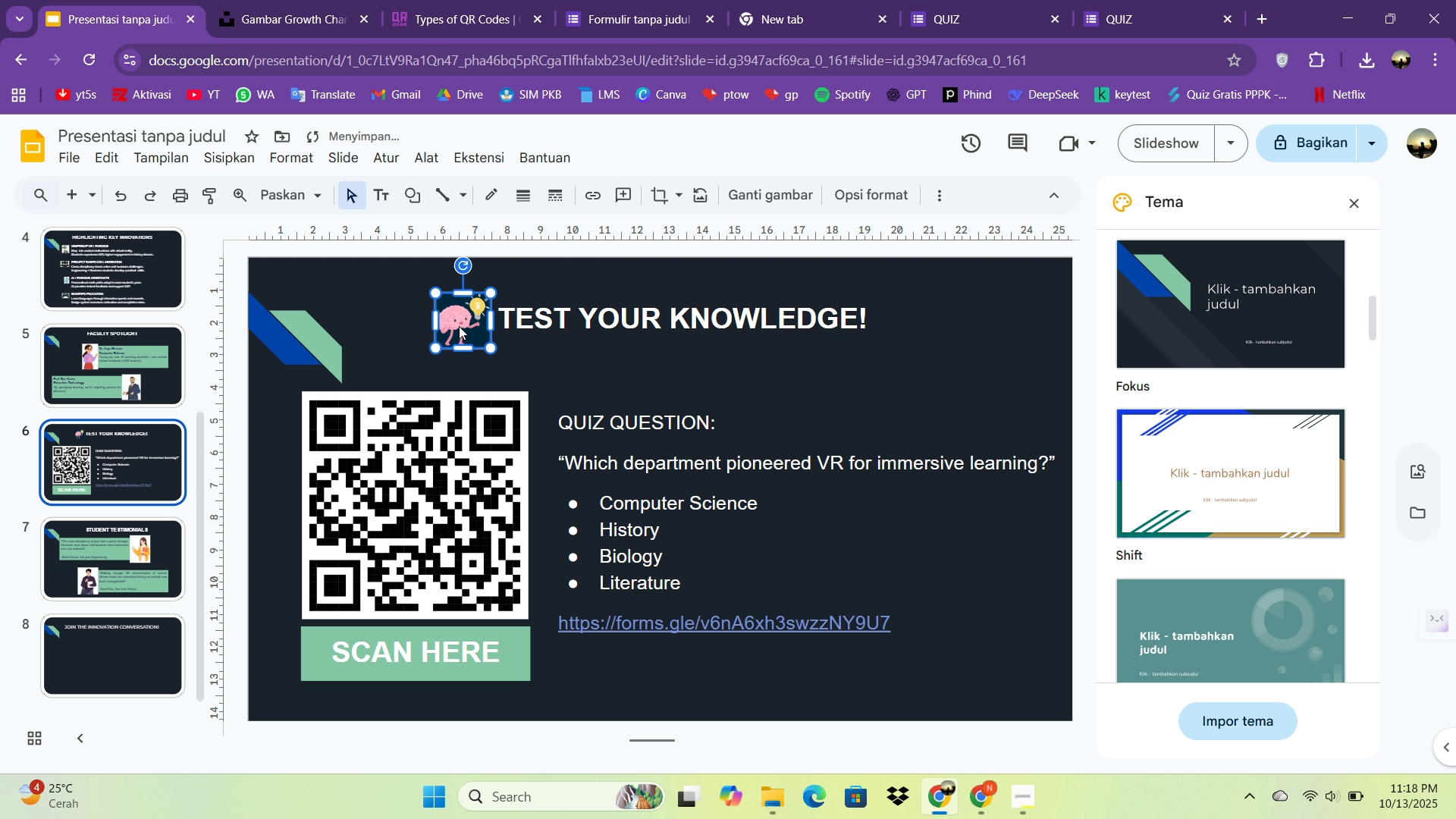 
key(ArrowUp)
 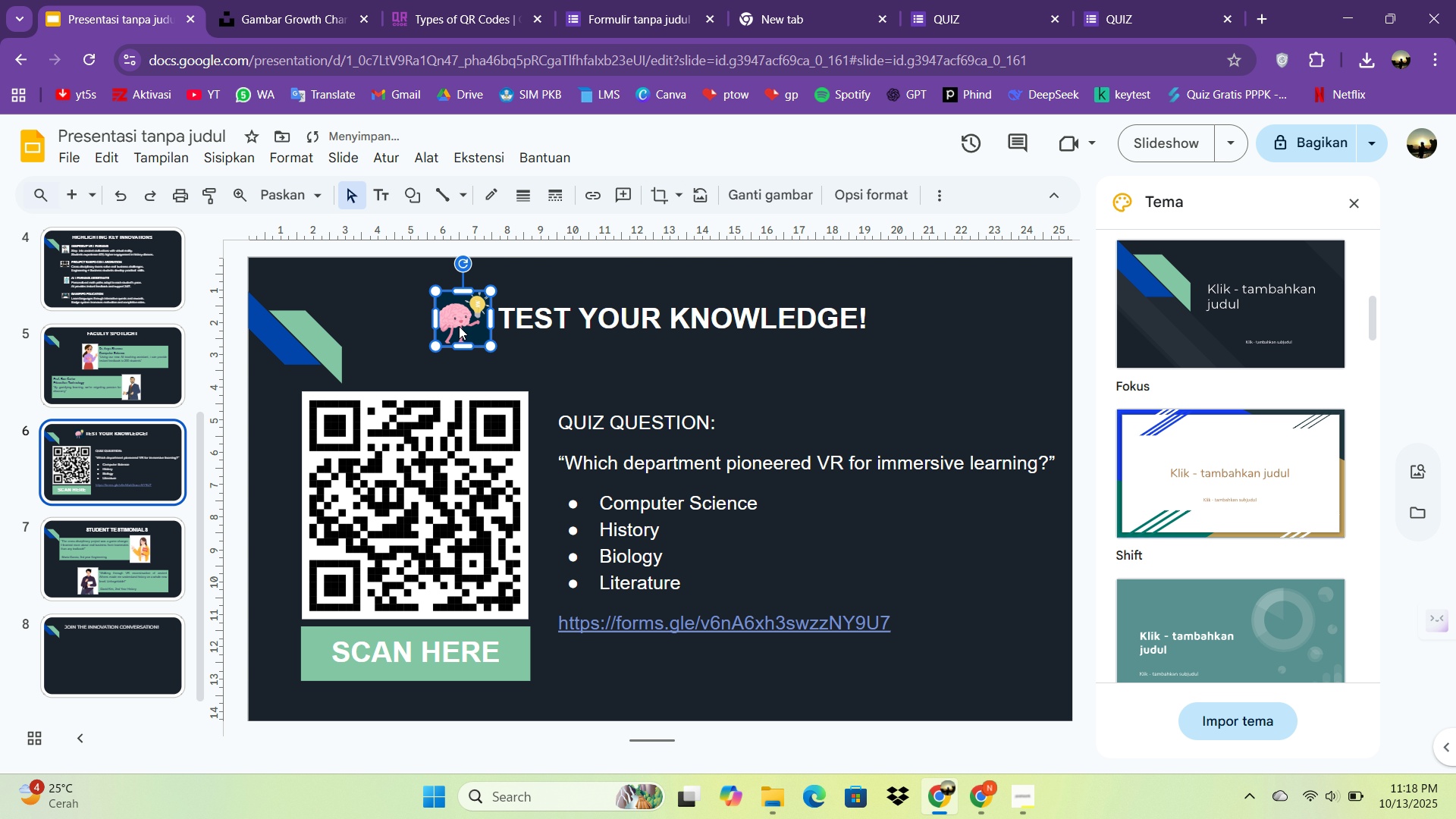 
key(ArrowUp)
 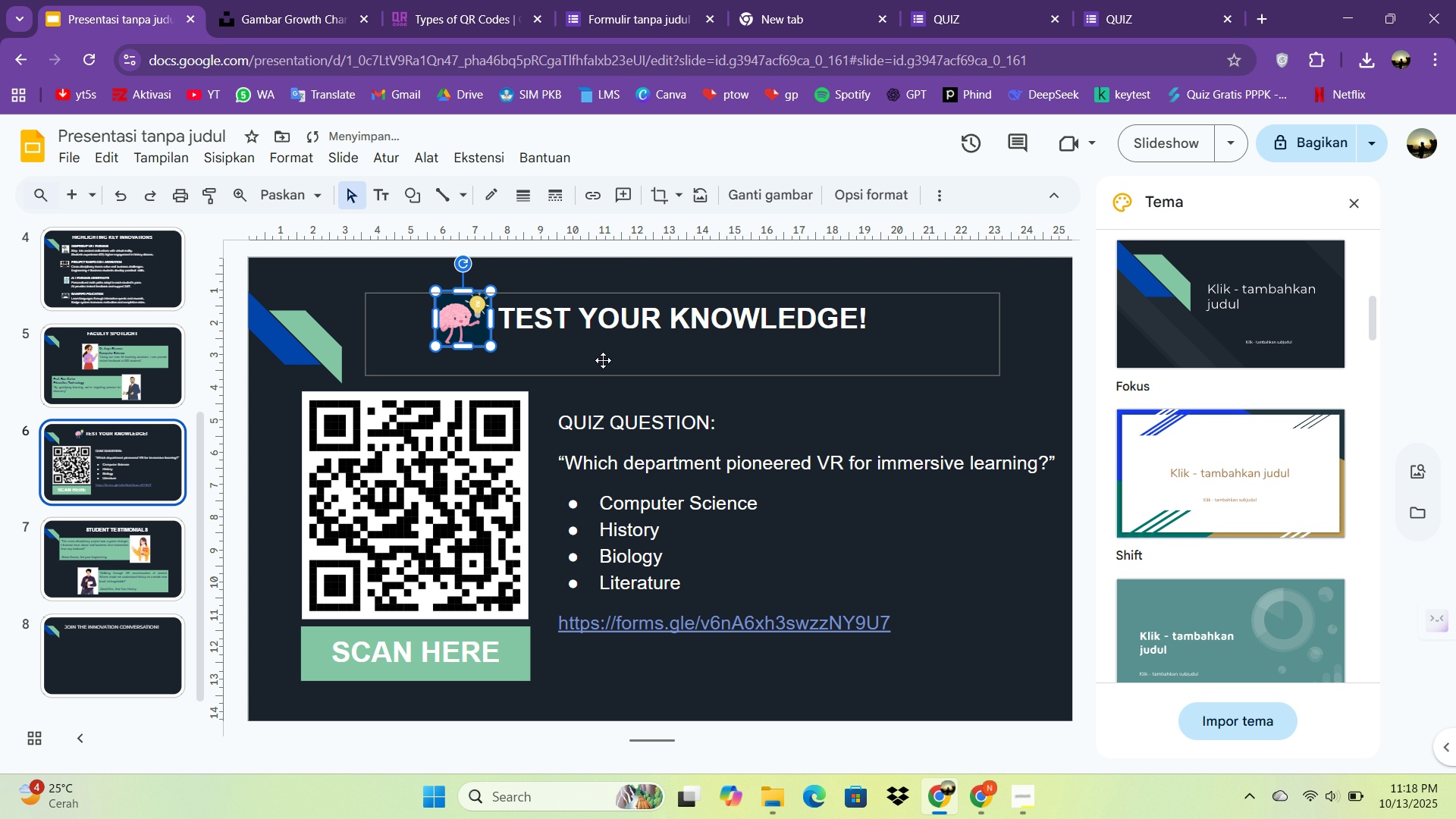 
left_click([603, 360])
 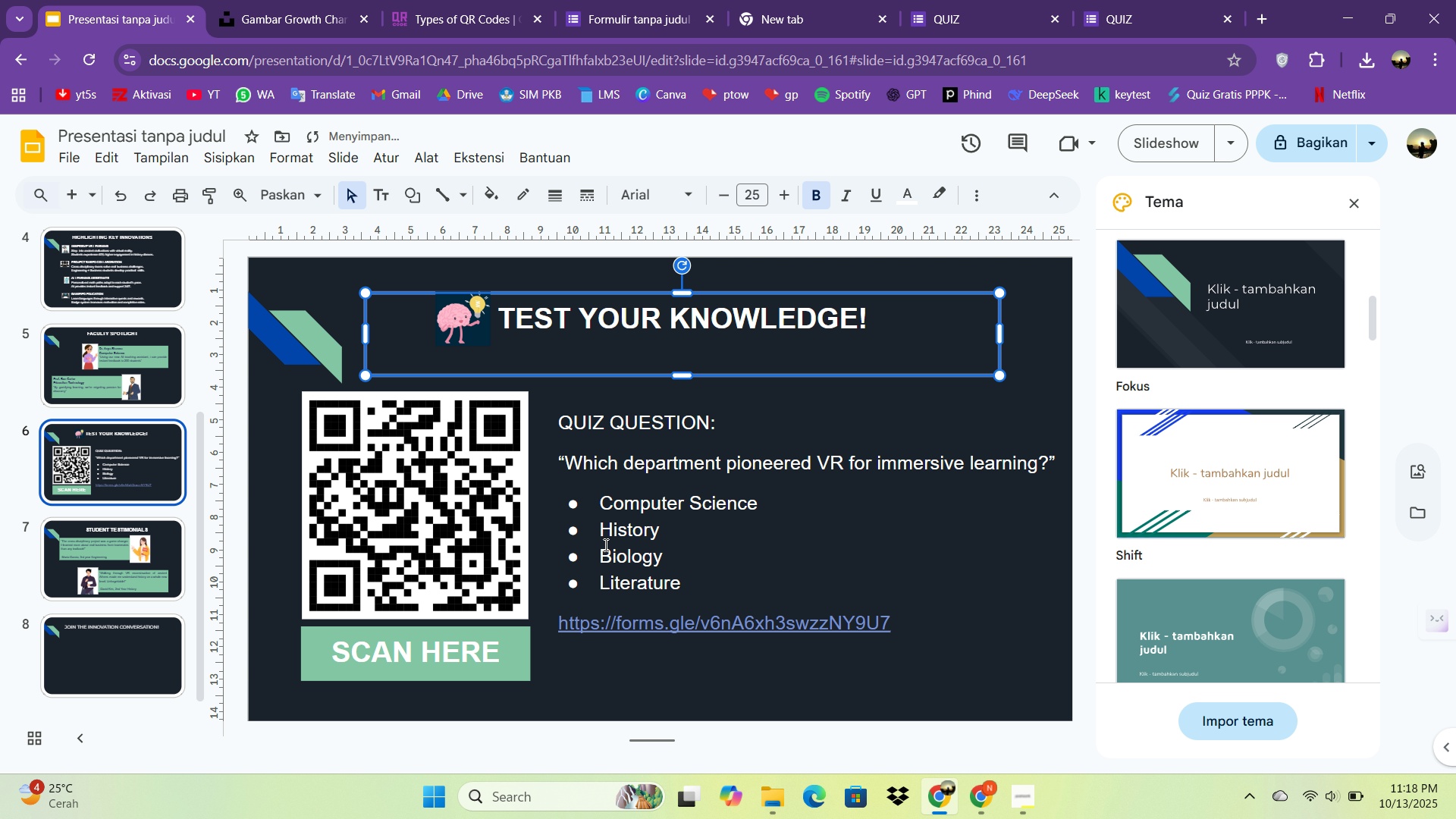 
left_click([604, 544])
 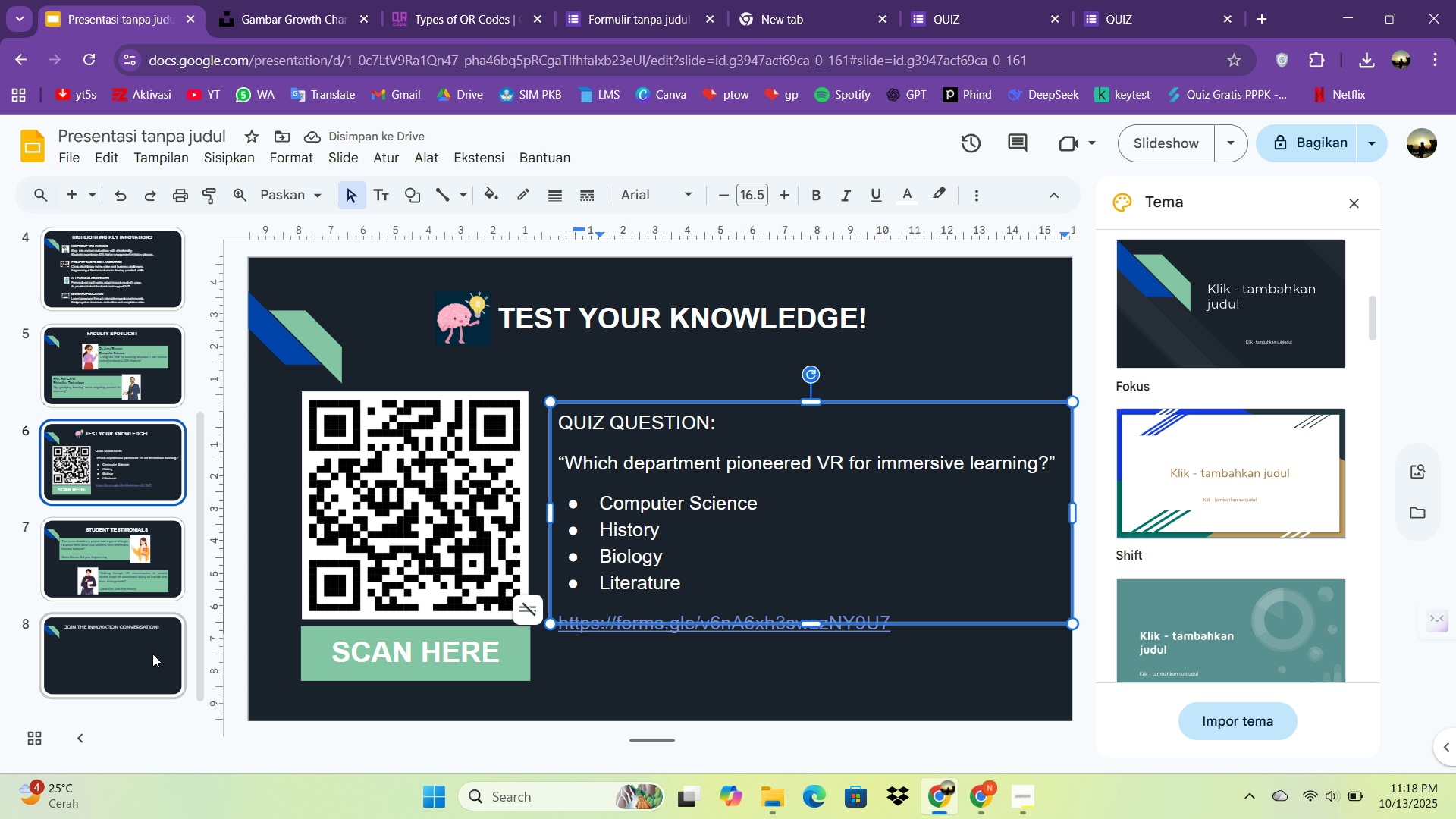 
double_click([151, 654])
 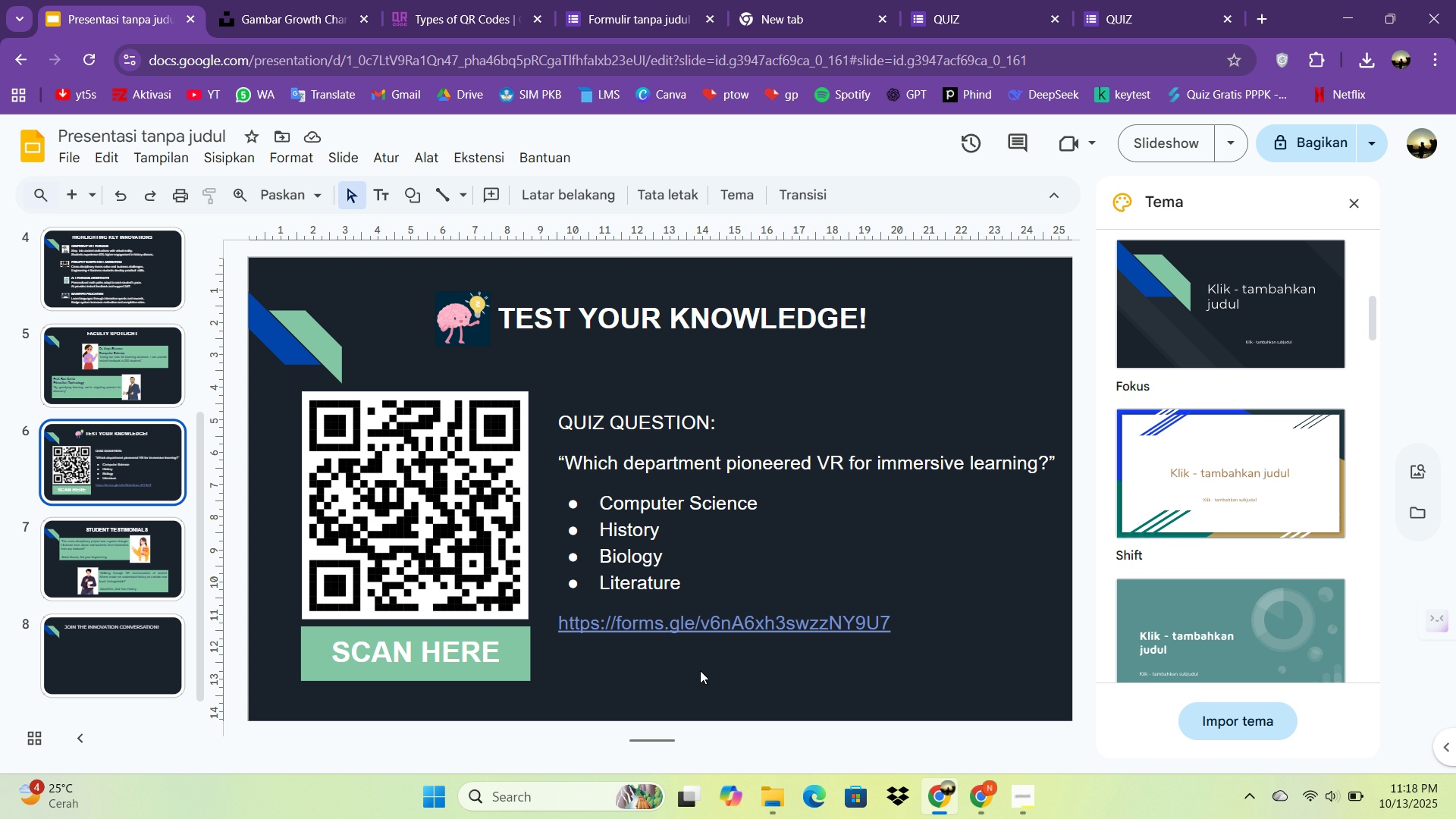 
left_click([613, 629])
 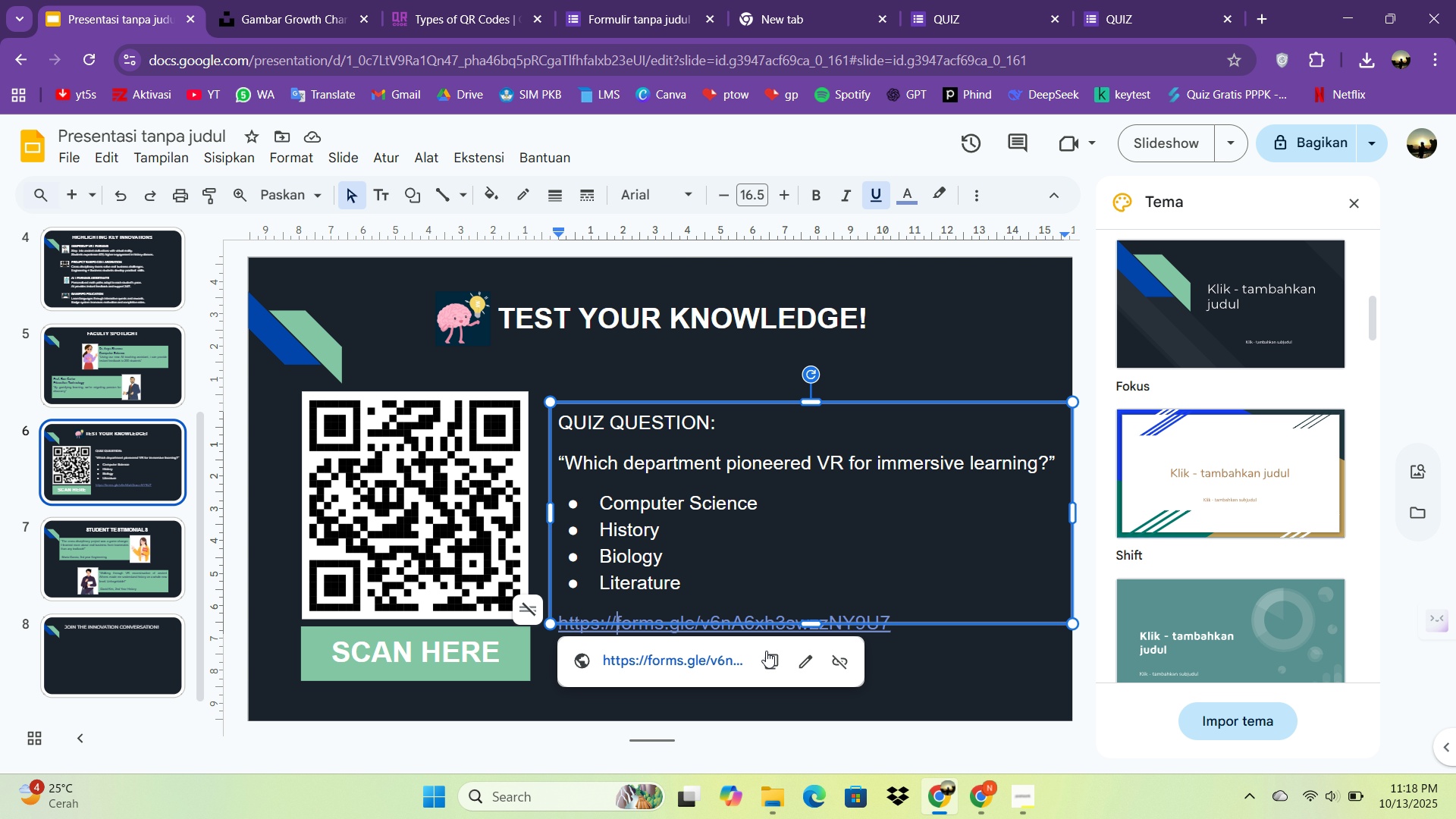 
left_click([806, 665])
 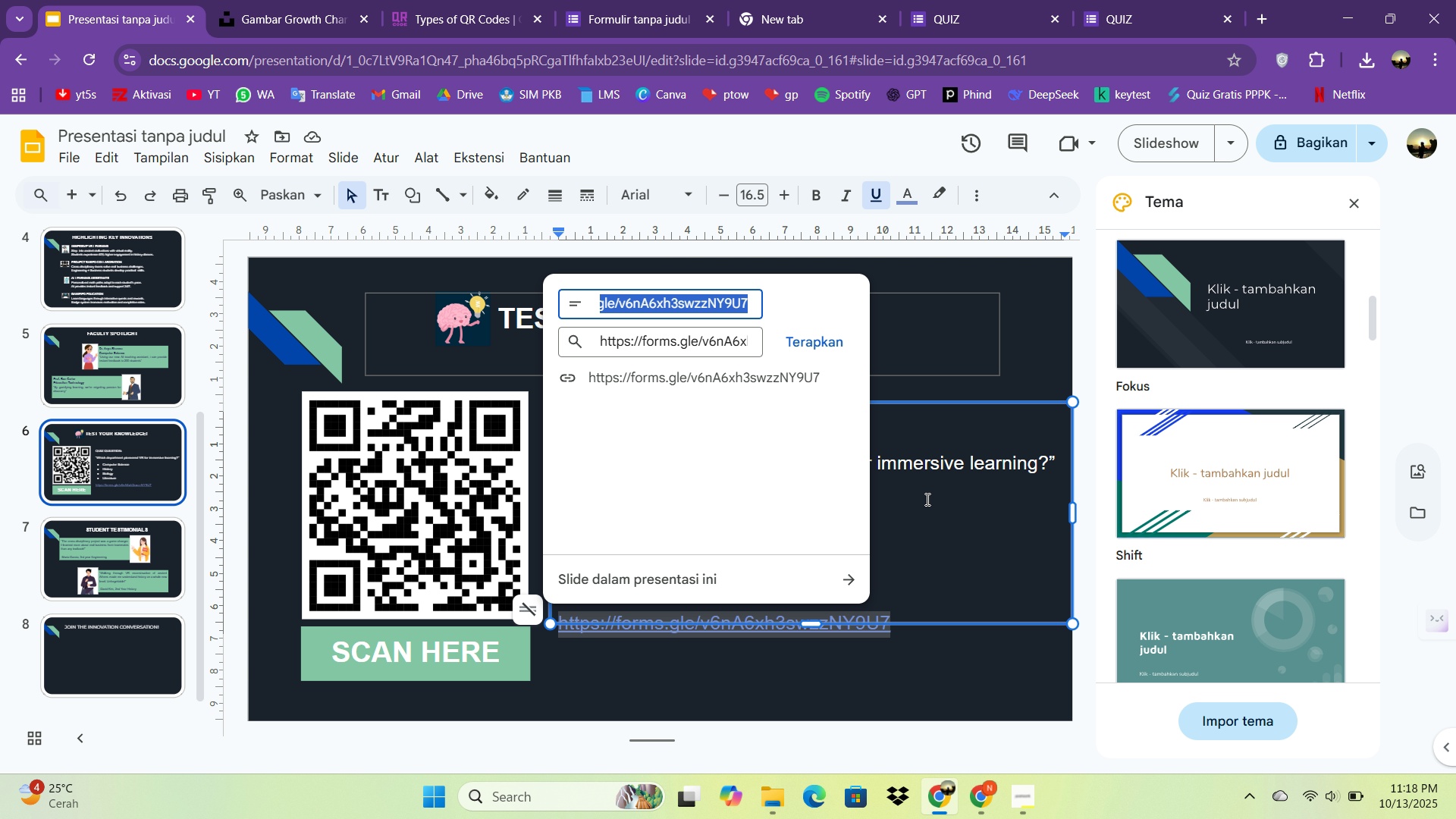 
left_click([915, 193])
 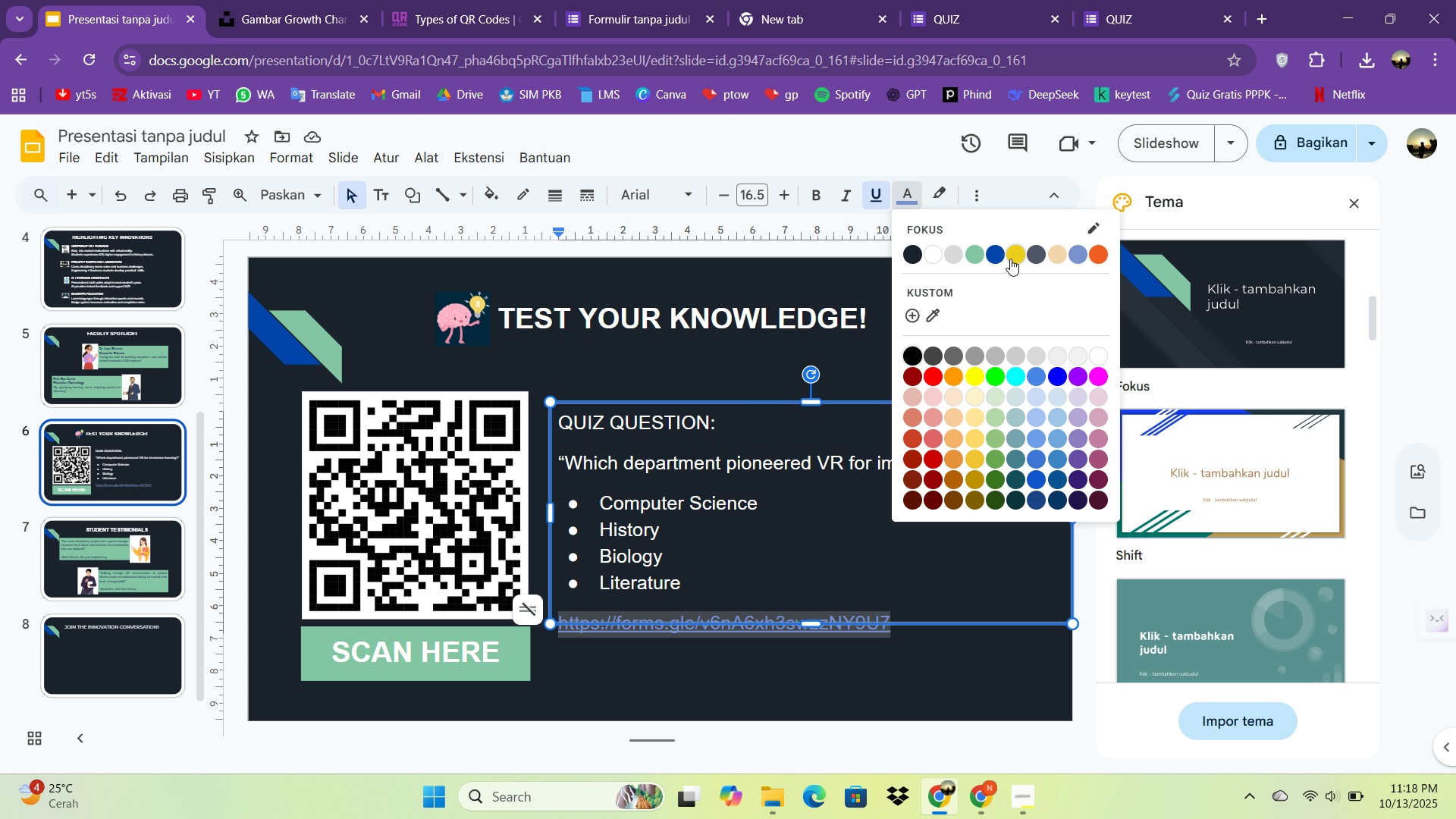 
left_click([1010, 259])
 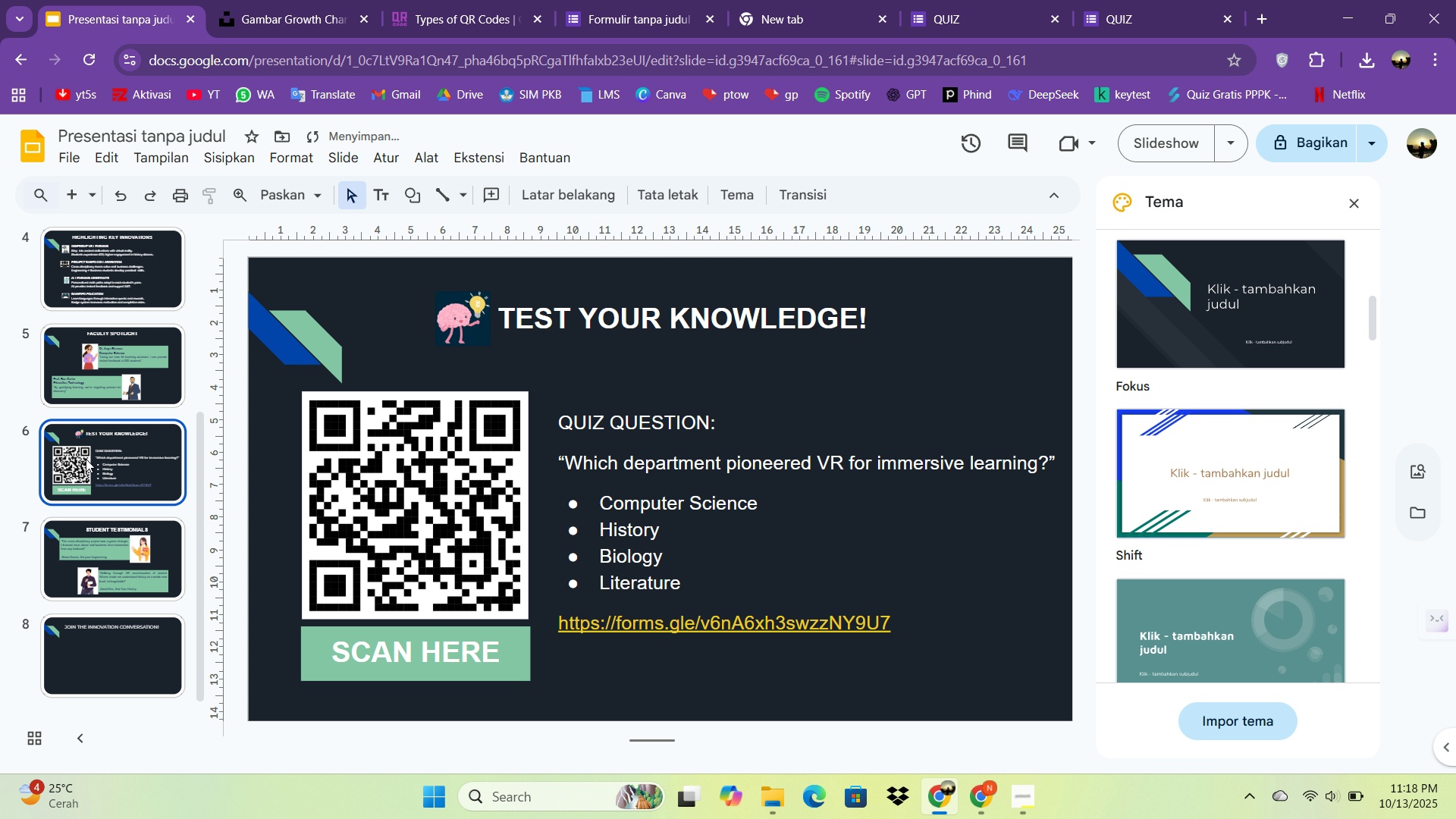 
double_click([86, 459])
 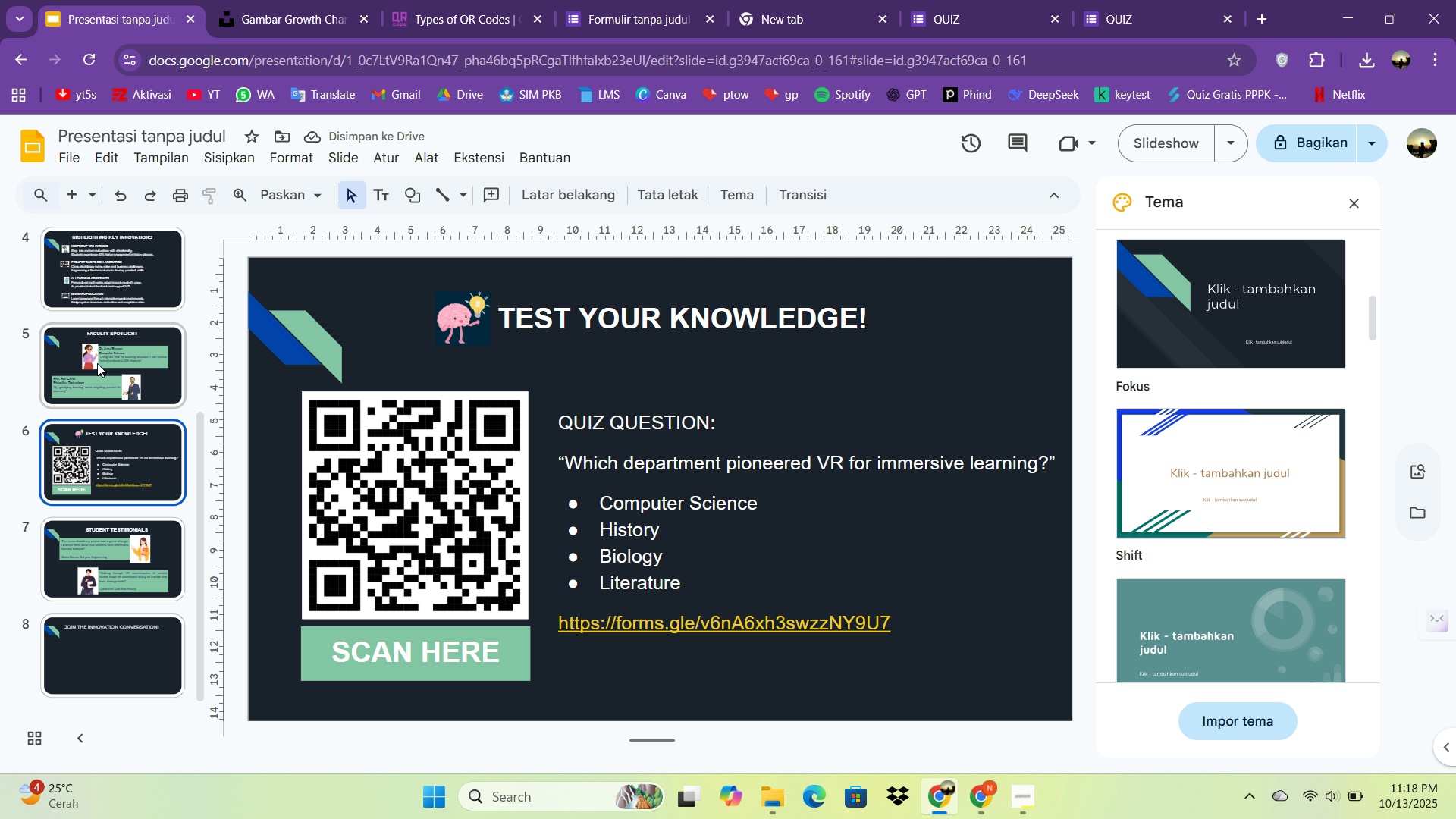 
scroll: coordinate [85, 585], scroll_direction: down, amount: 1.0
 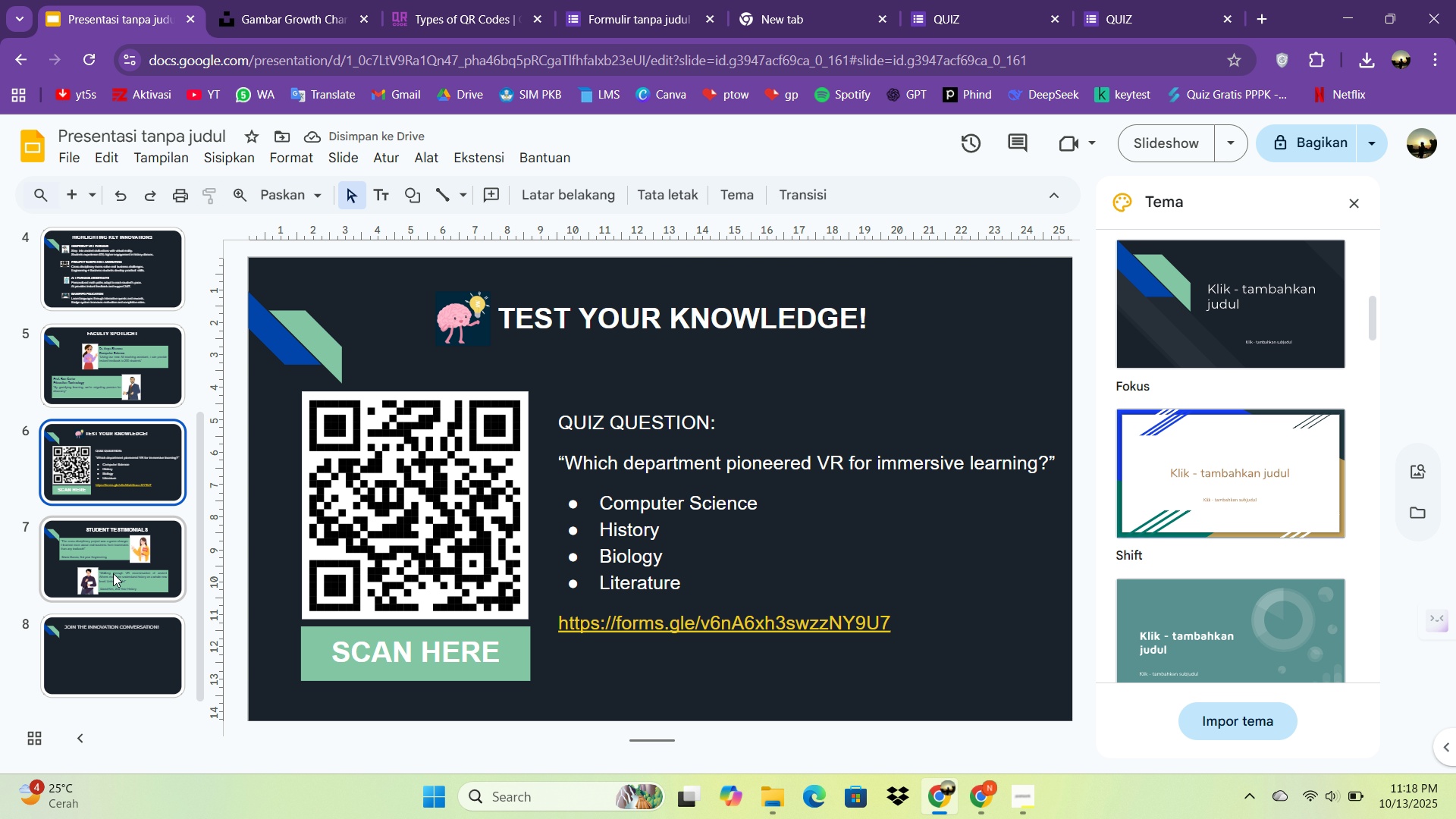 
scroll: coordinate [109, 551], scroll_direction: up, amount: 3.0
 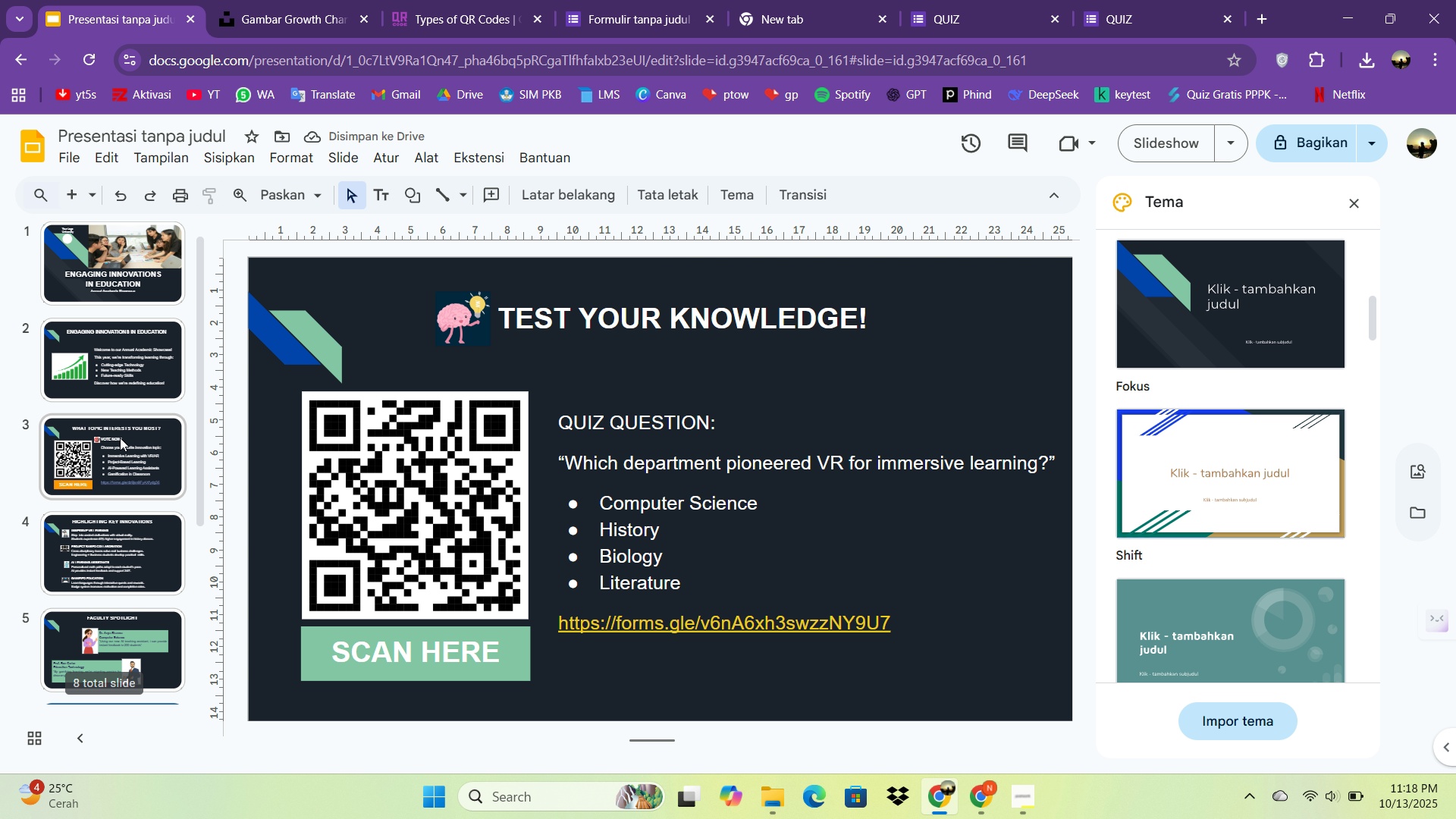 
left_click([120, 438])
 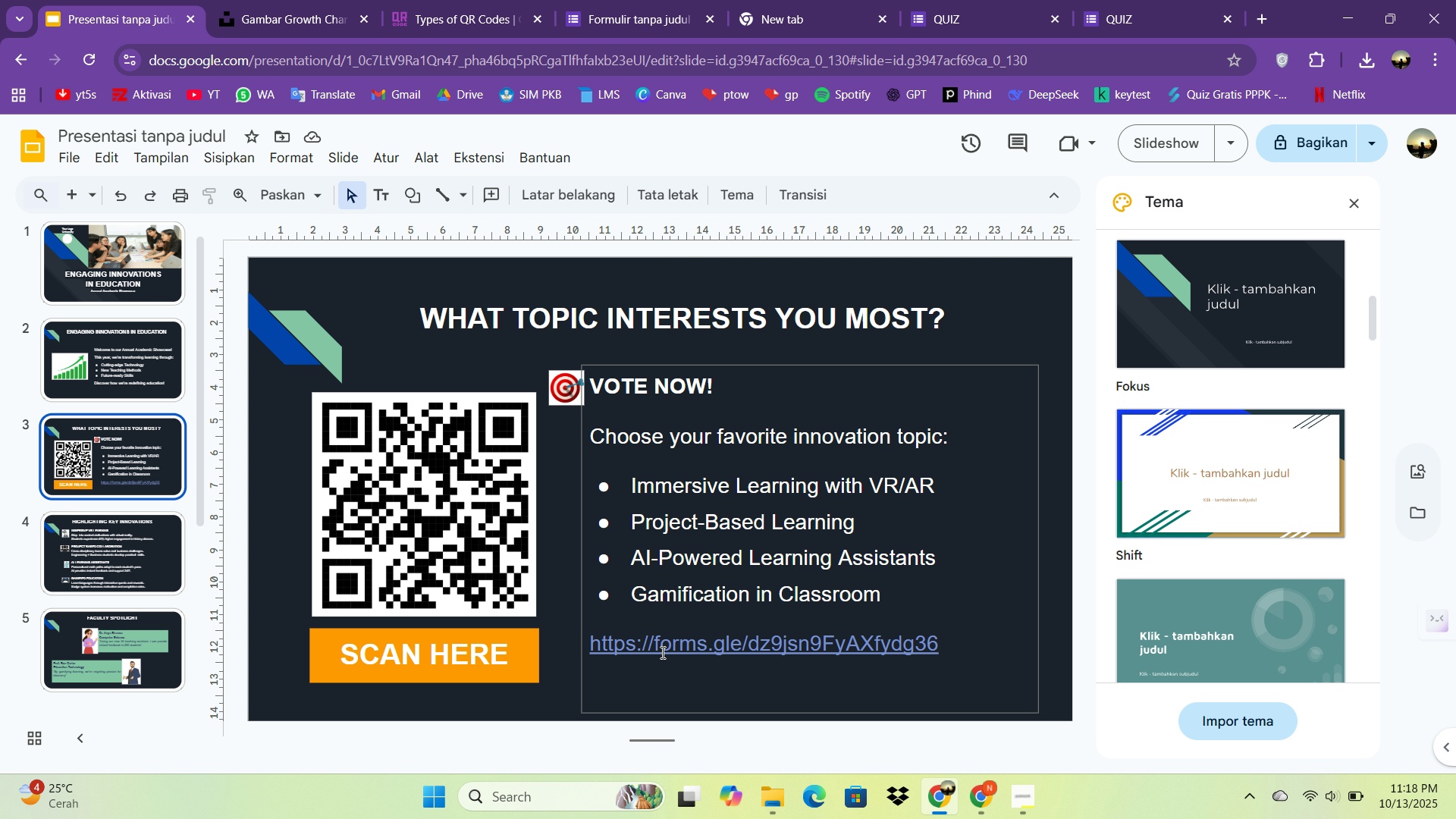 
left_click([662, 651])
 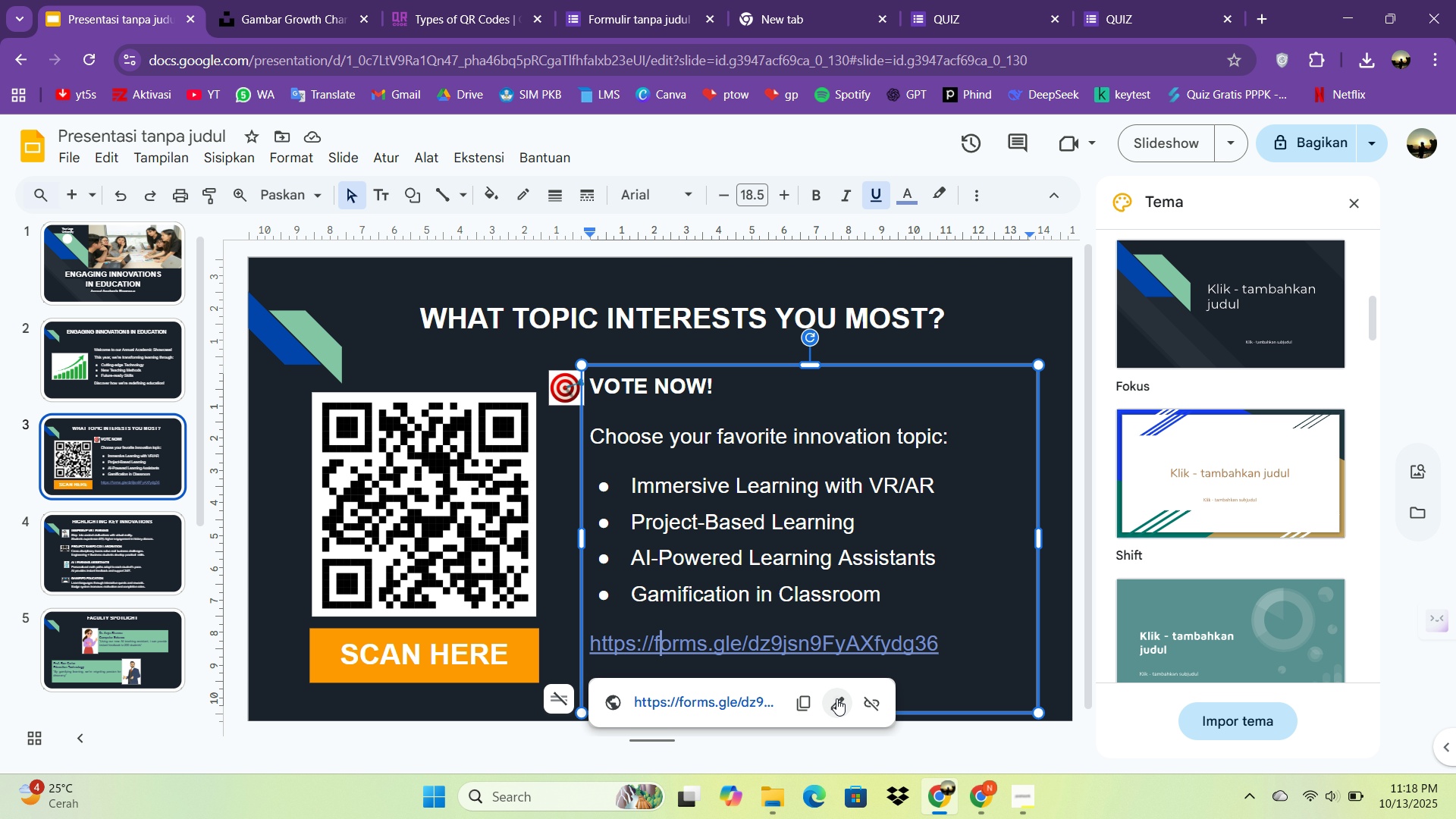 
left_click([836, 698])
 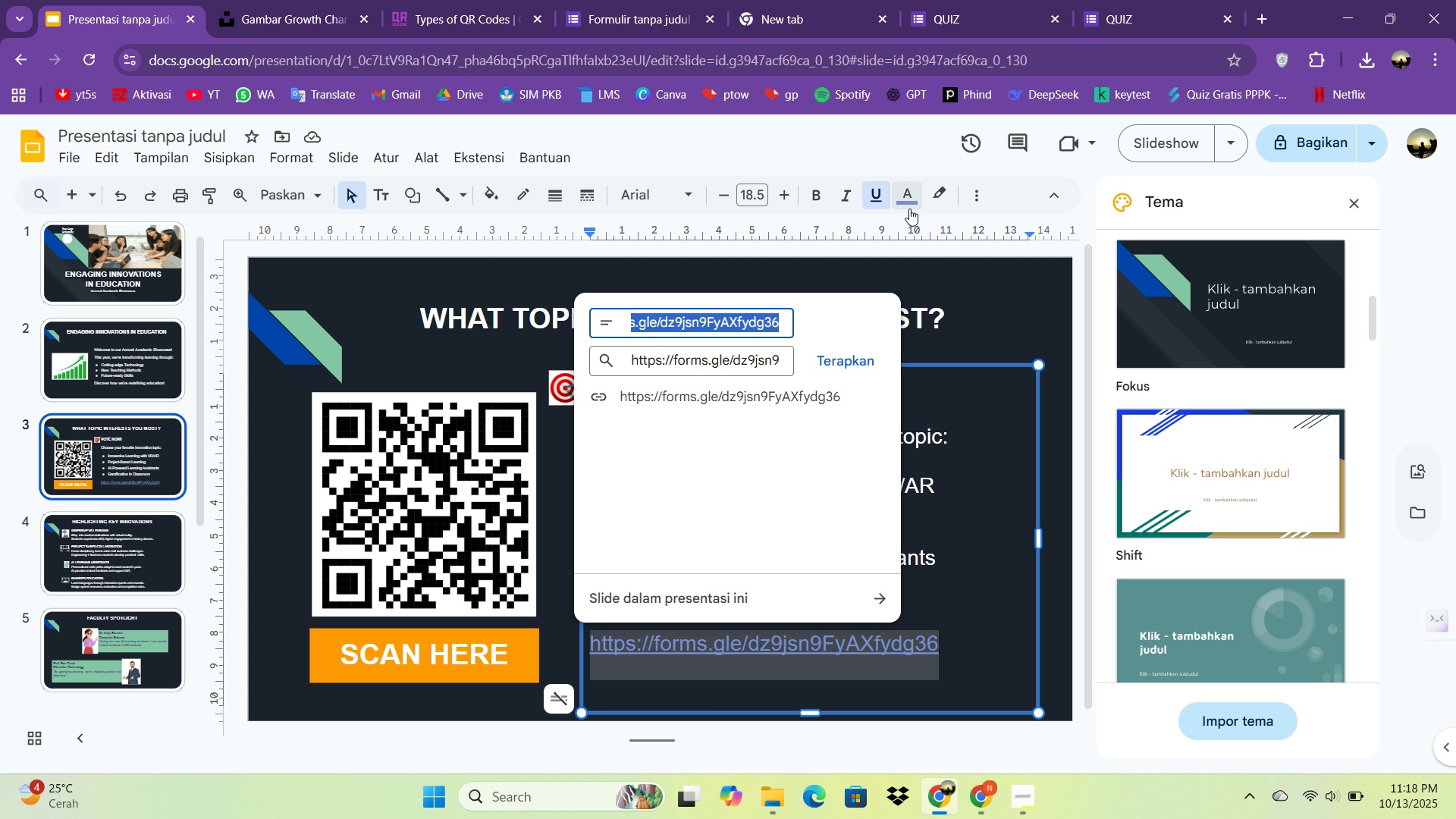 
left_click([907, 202])
 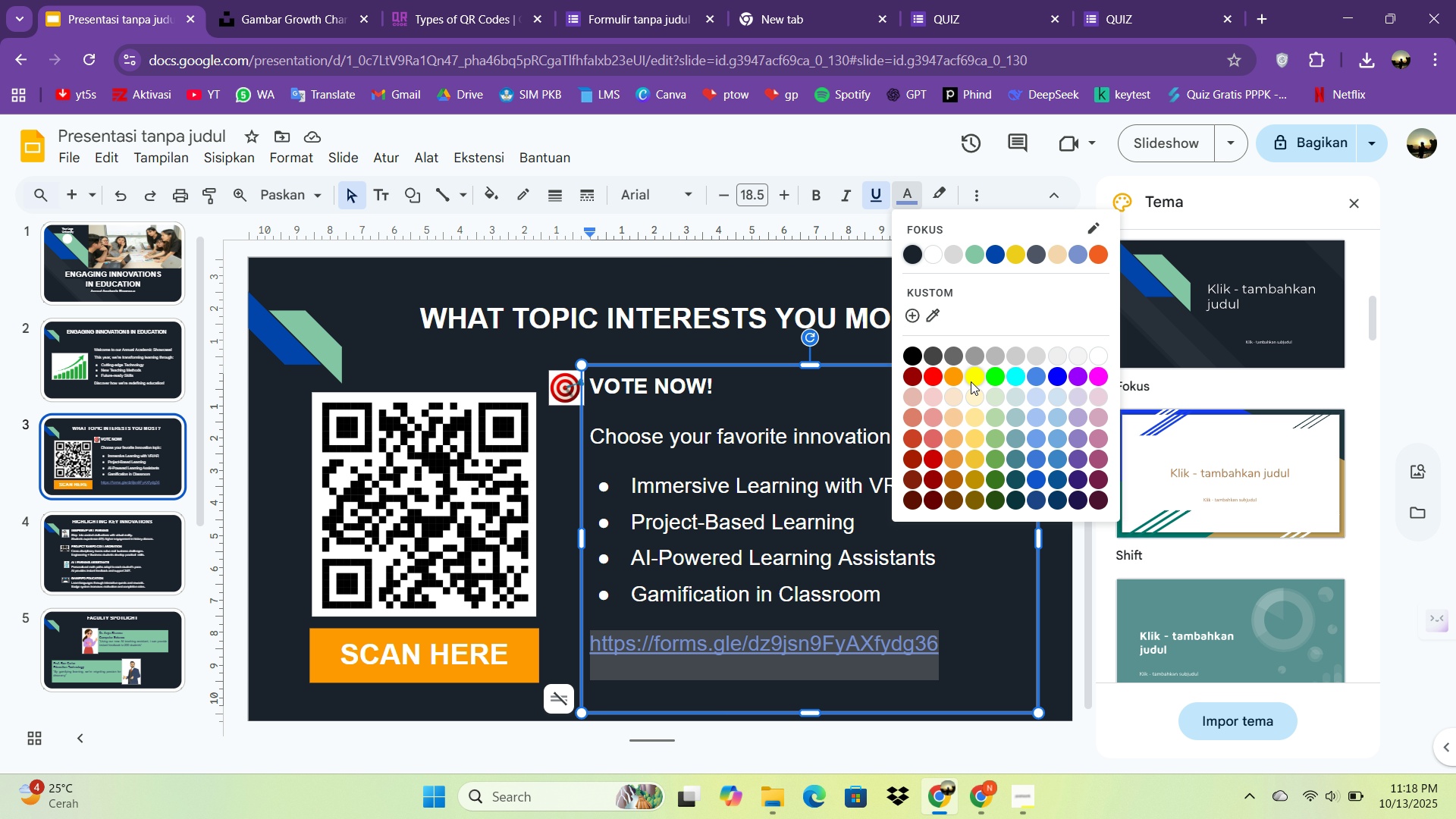 
left_click([971, 379])
 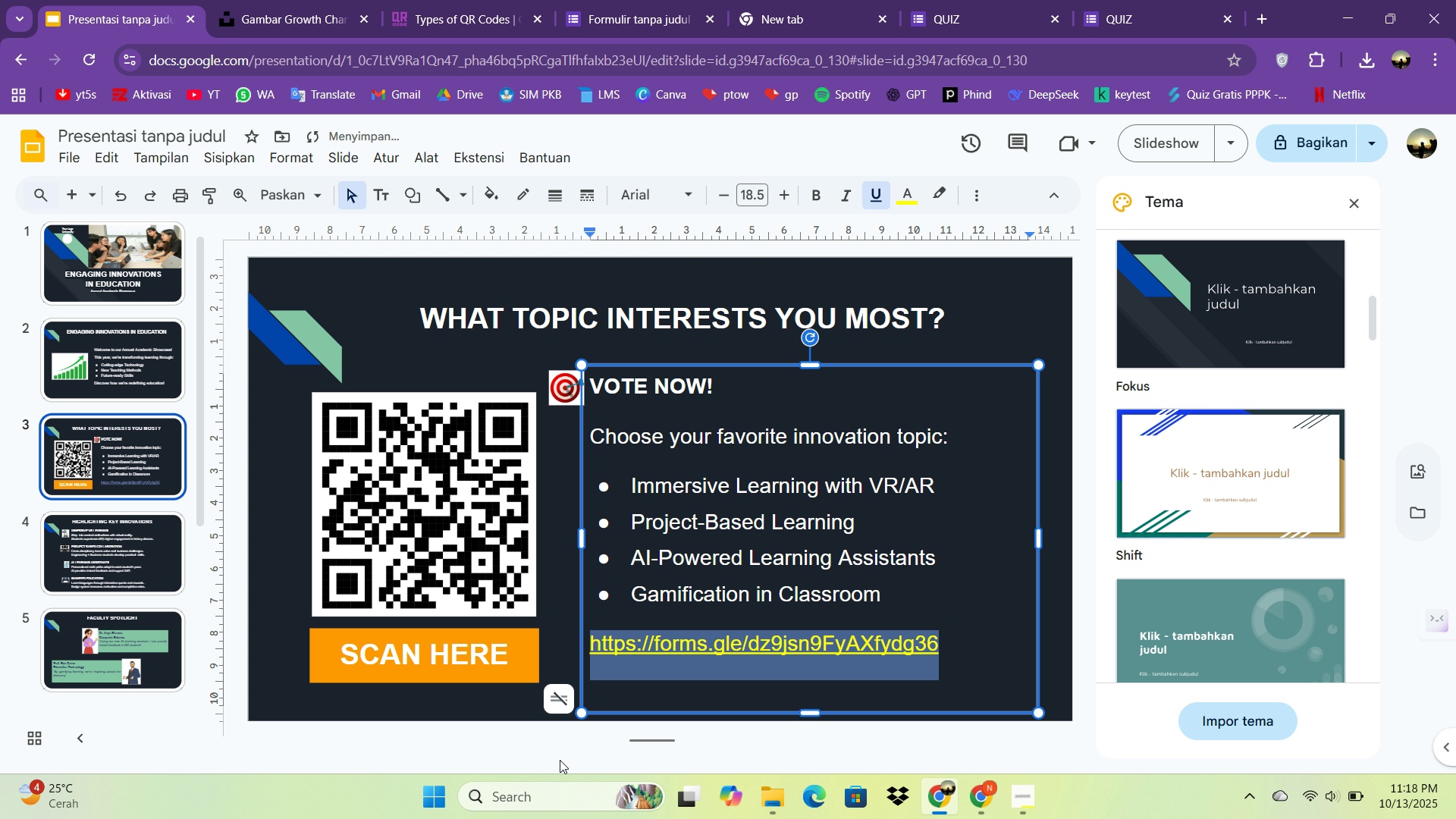 
left_click([557, 759])
 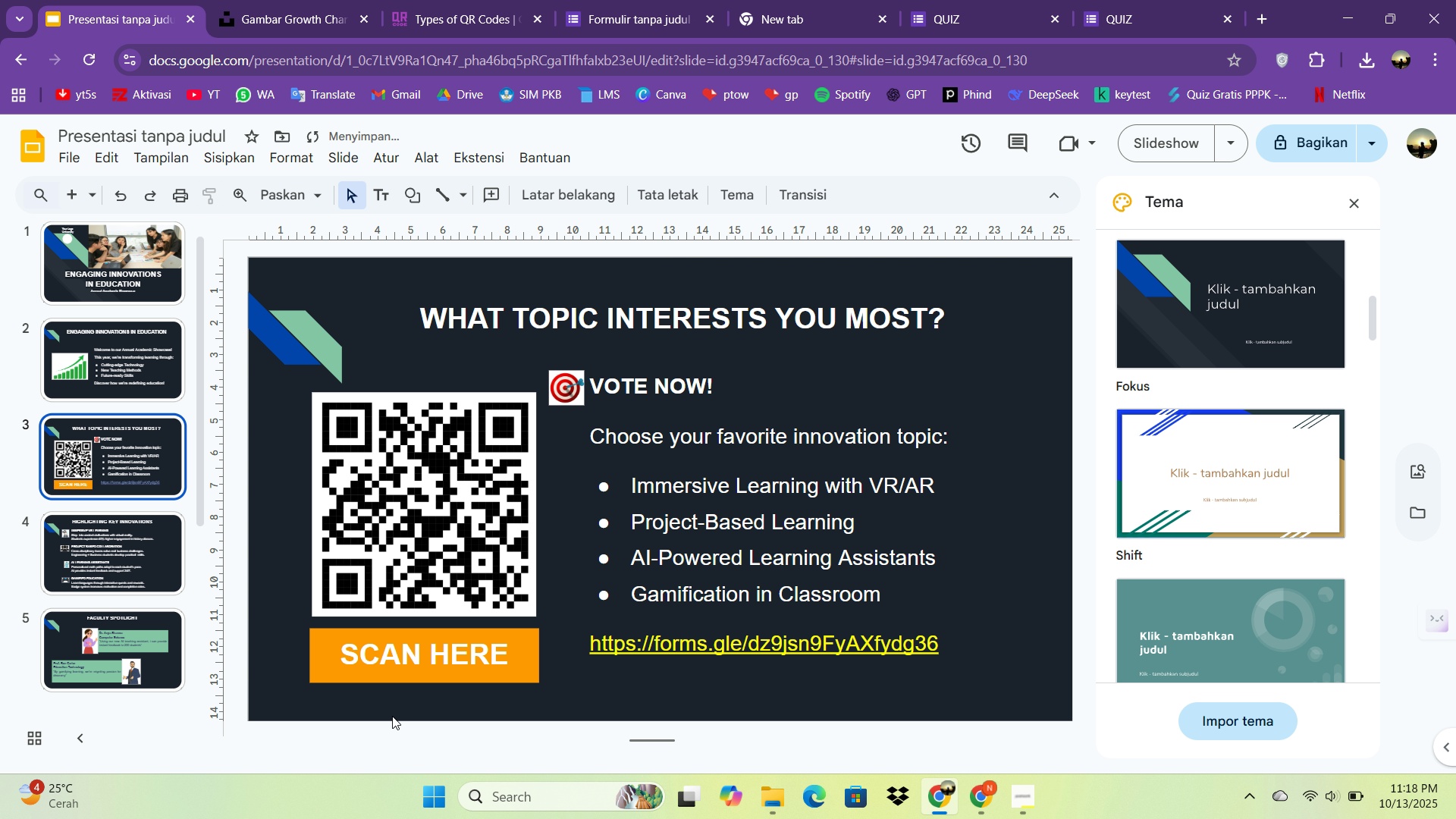 
left_click([392, 716])
 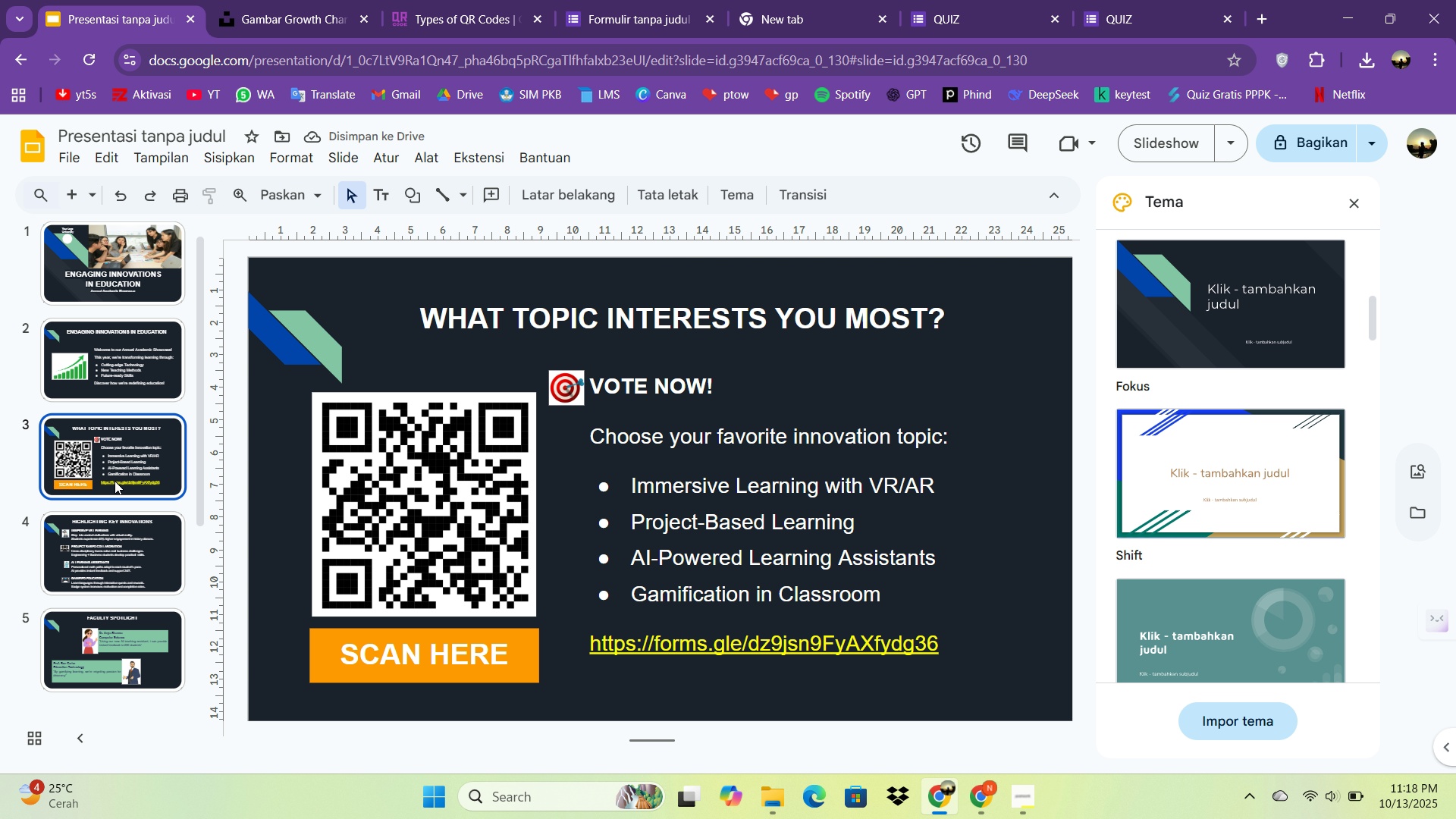 
double_click([117, 474])
 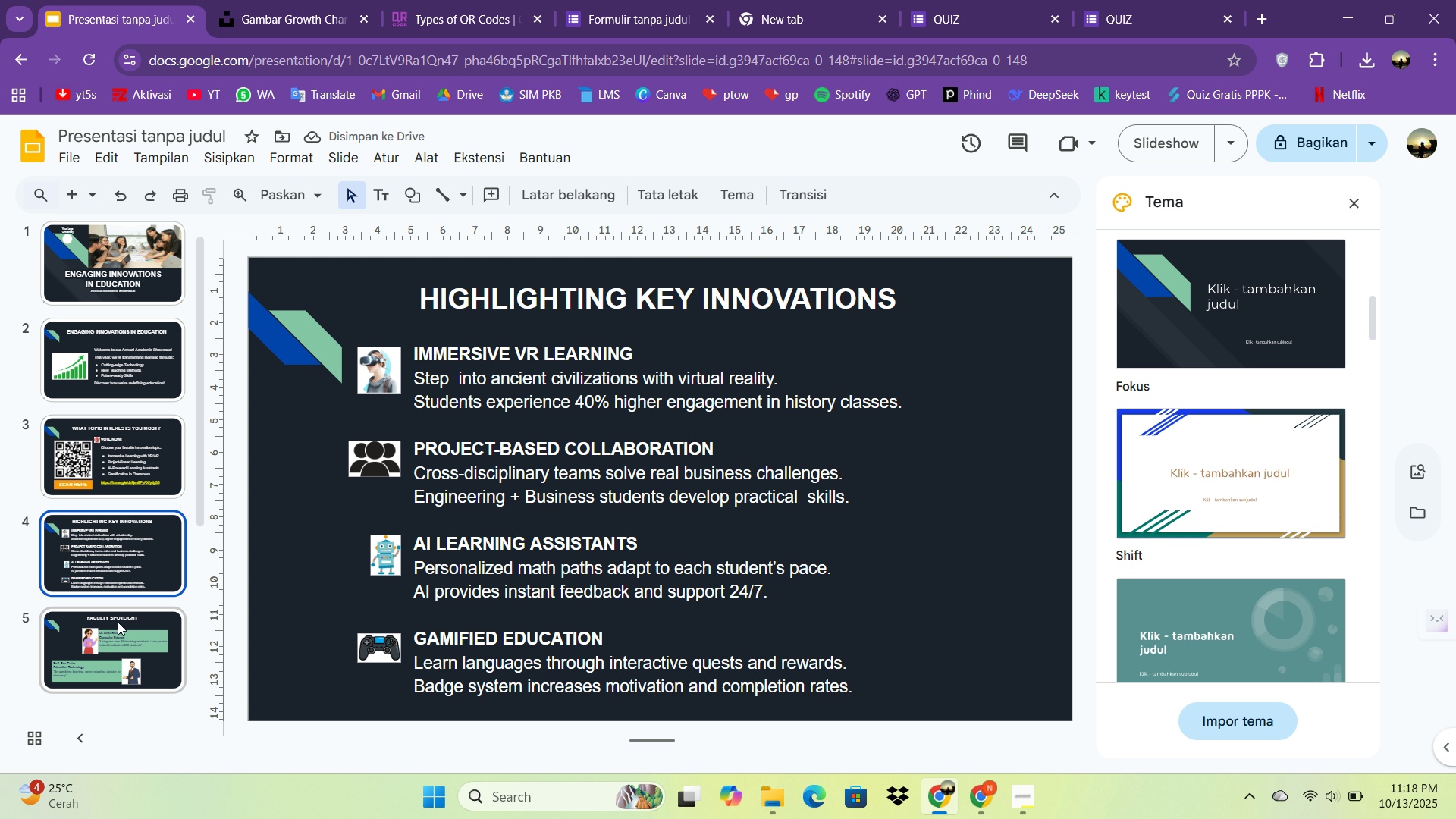 
left_click([118, 622])
 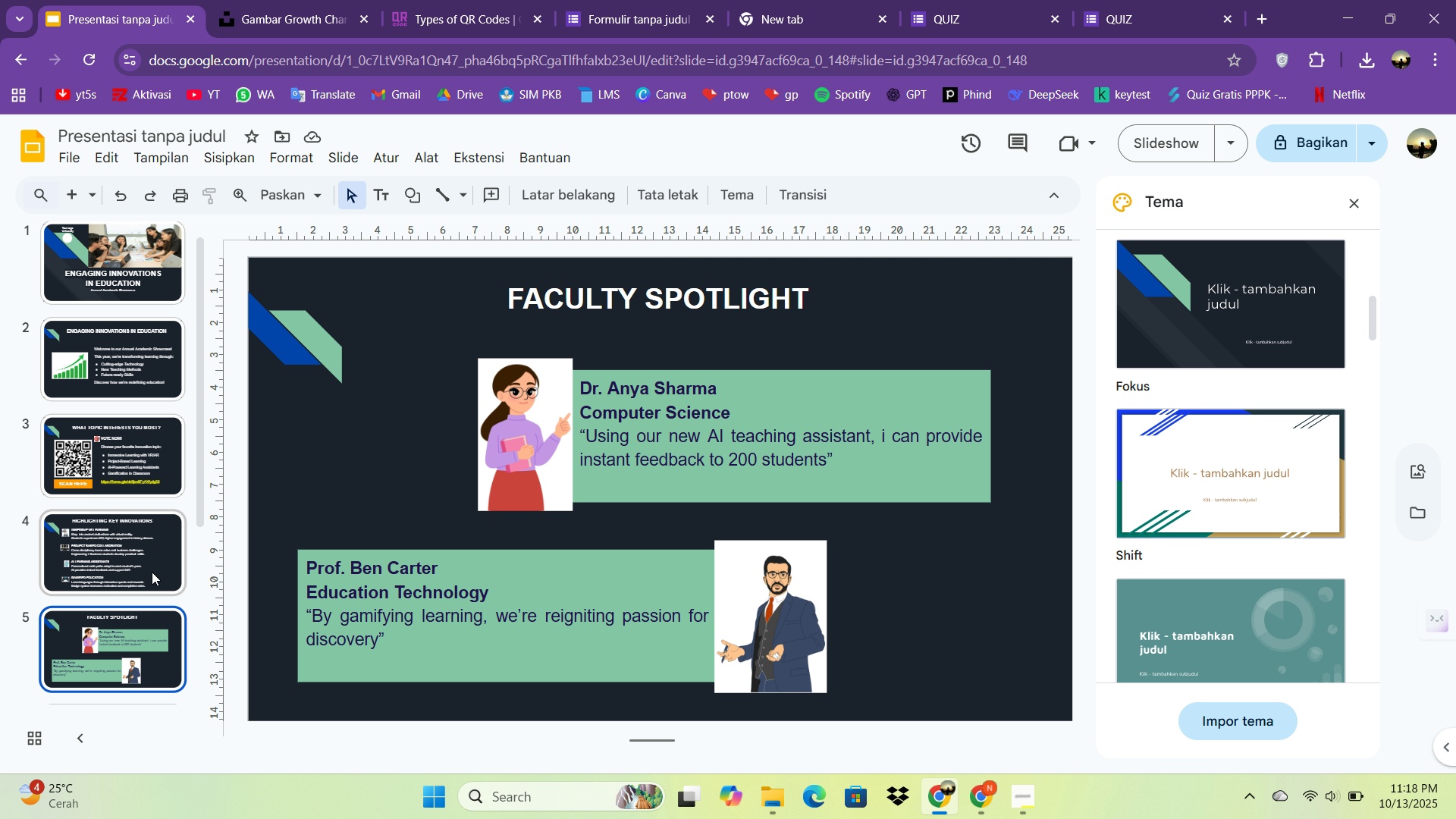 
left_click([152, 572])
 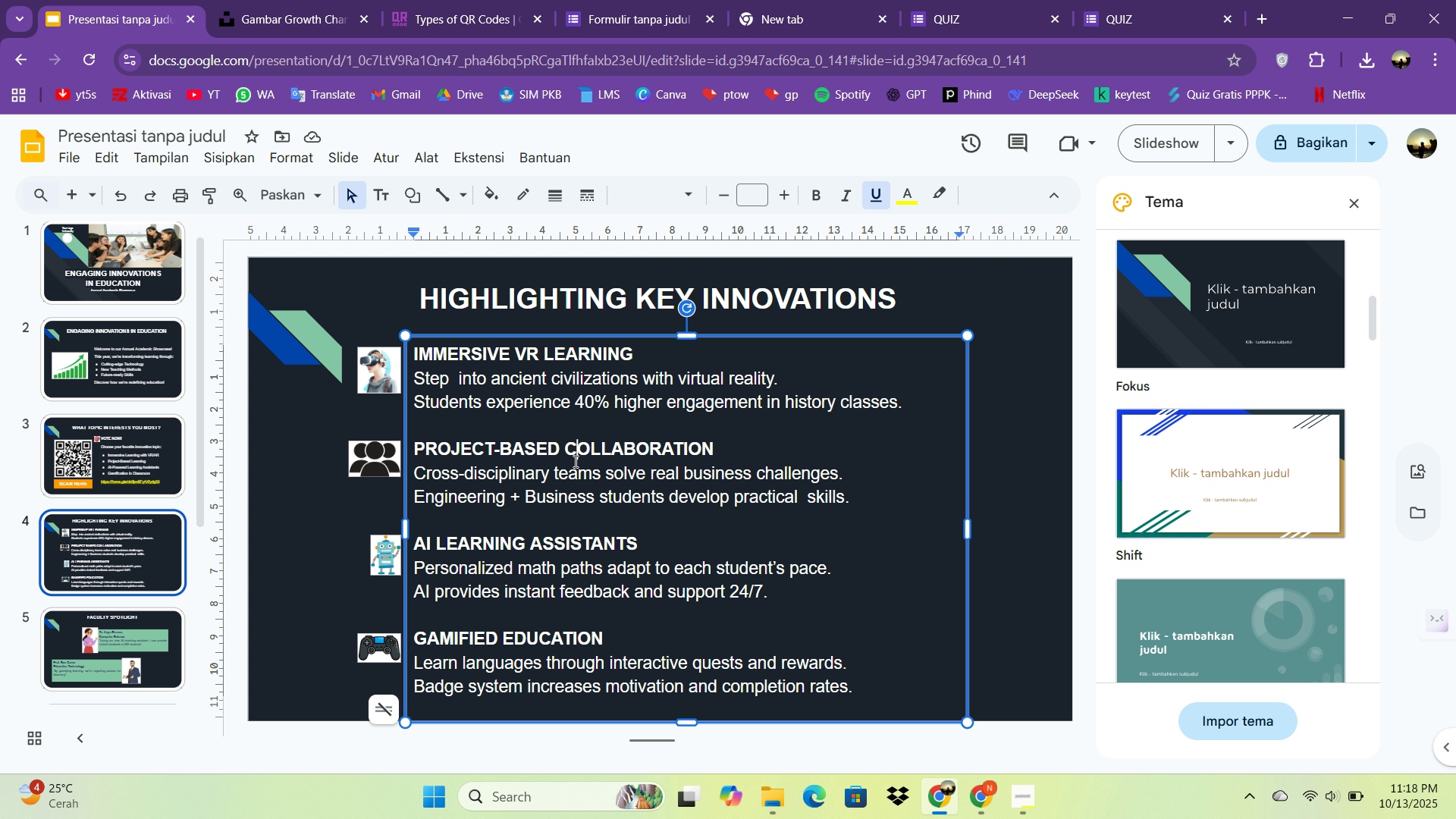 
left_click([574, 461])
 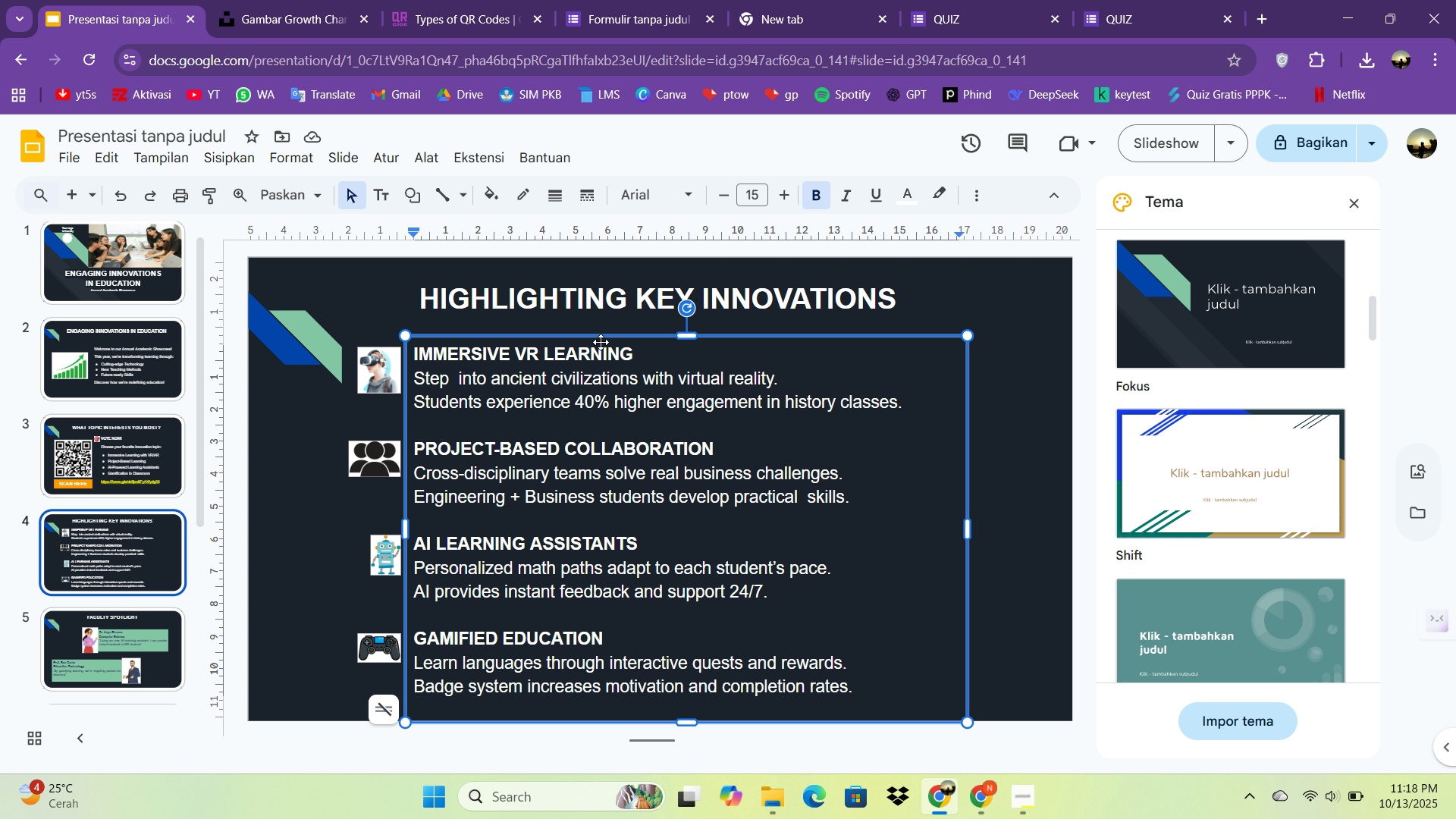 
left_click([599, 340])
 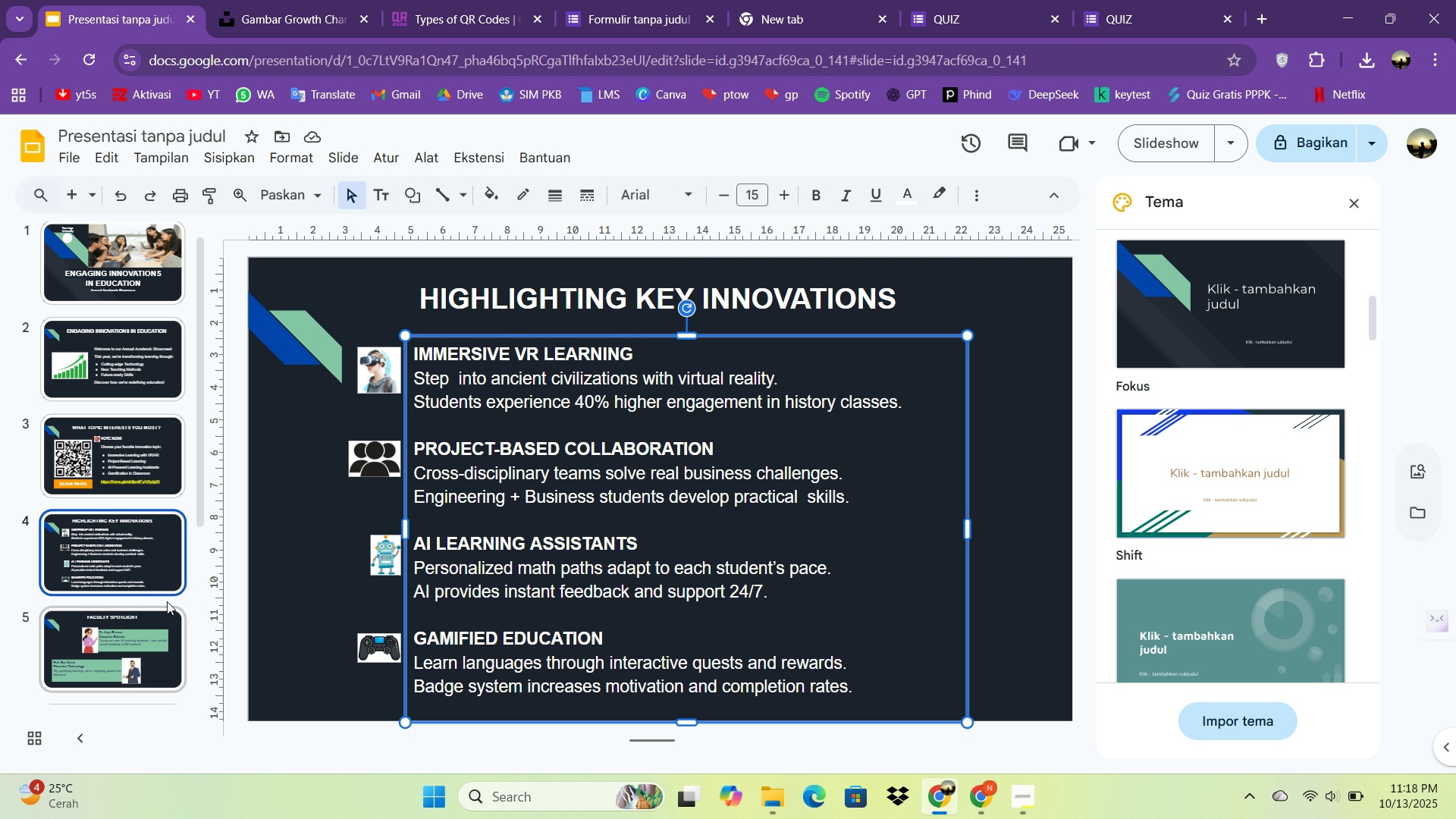 
left_click([140, 636])
 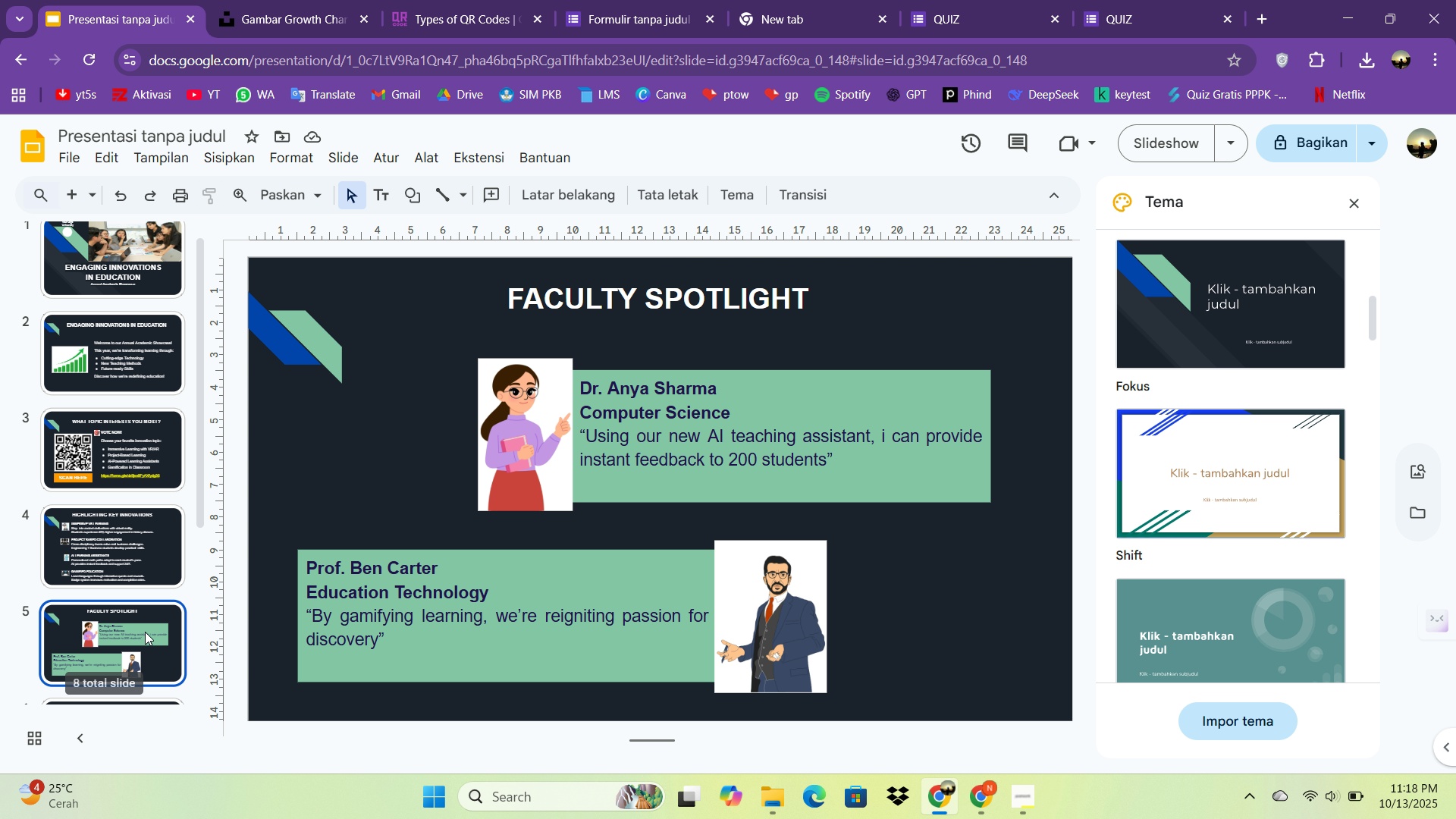 
scroll: coordinate [149, 629], scroll_direction: down, amount: 4.0
 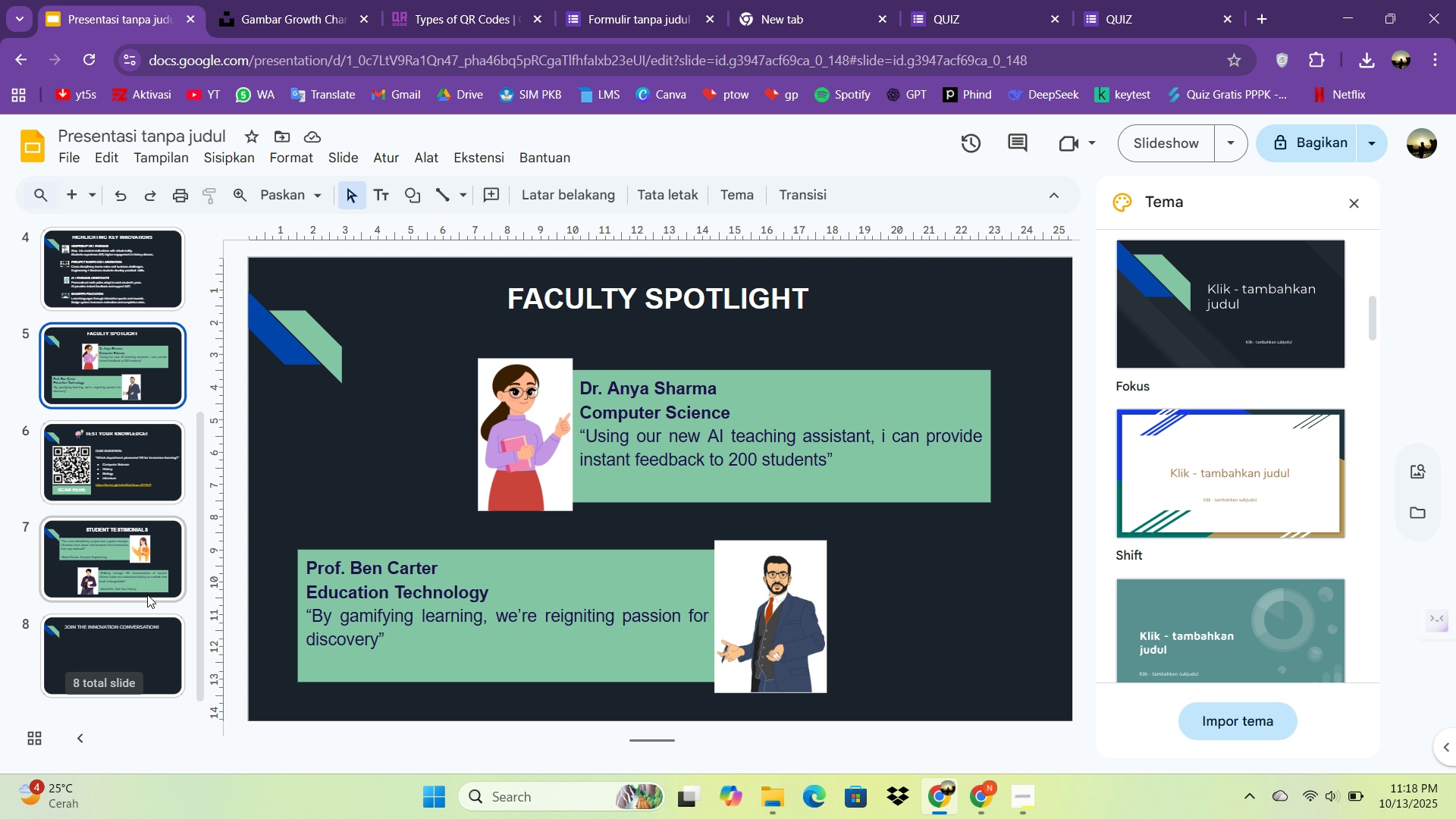 
left_click([147, 595])
 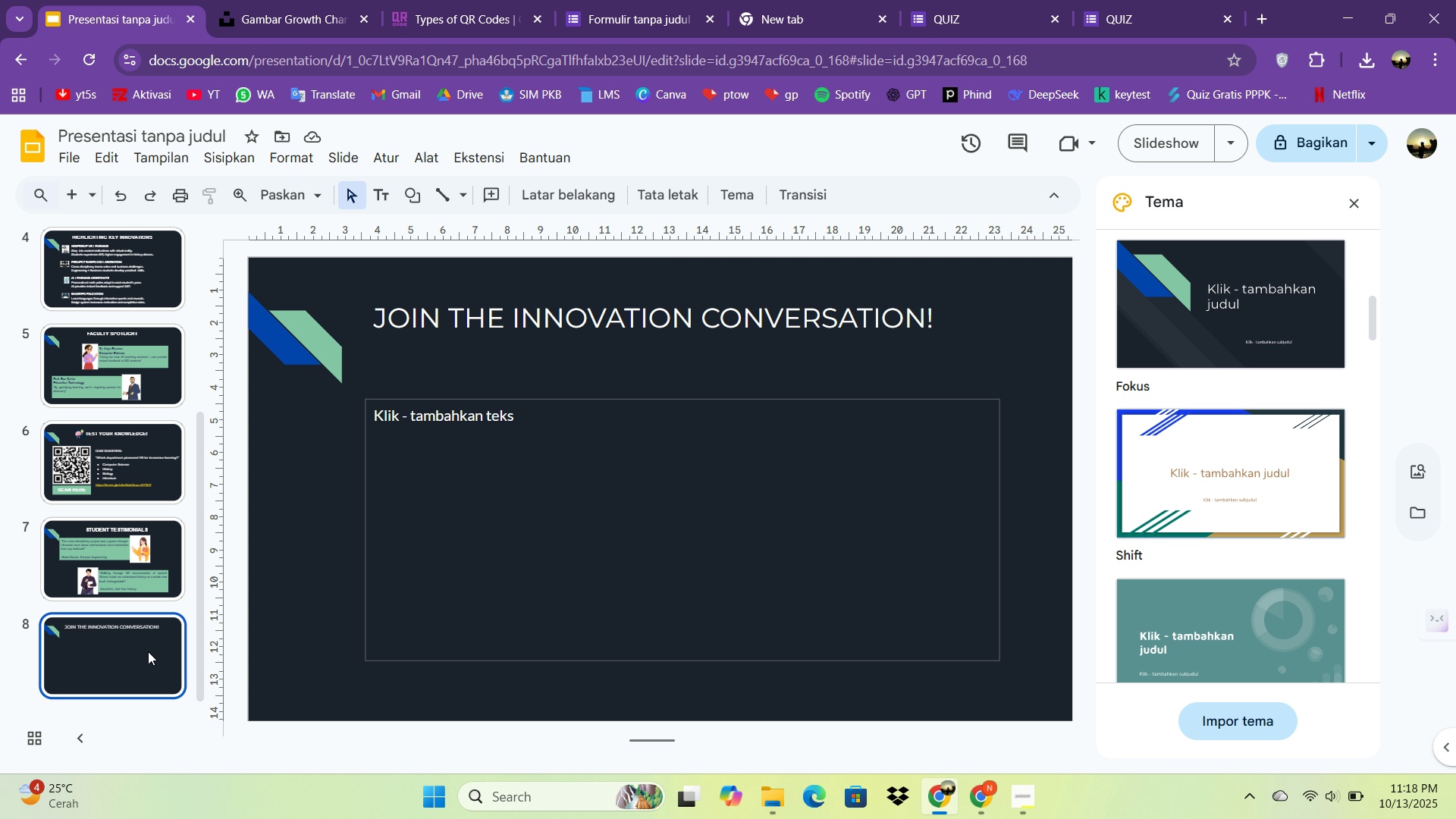 
double_click([148, 651])
 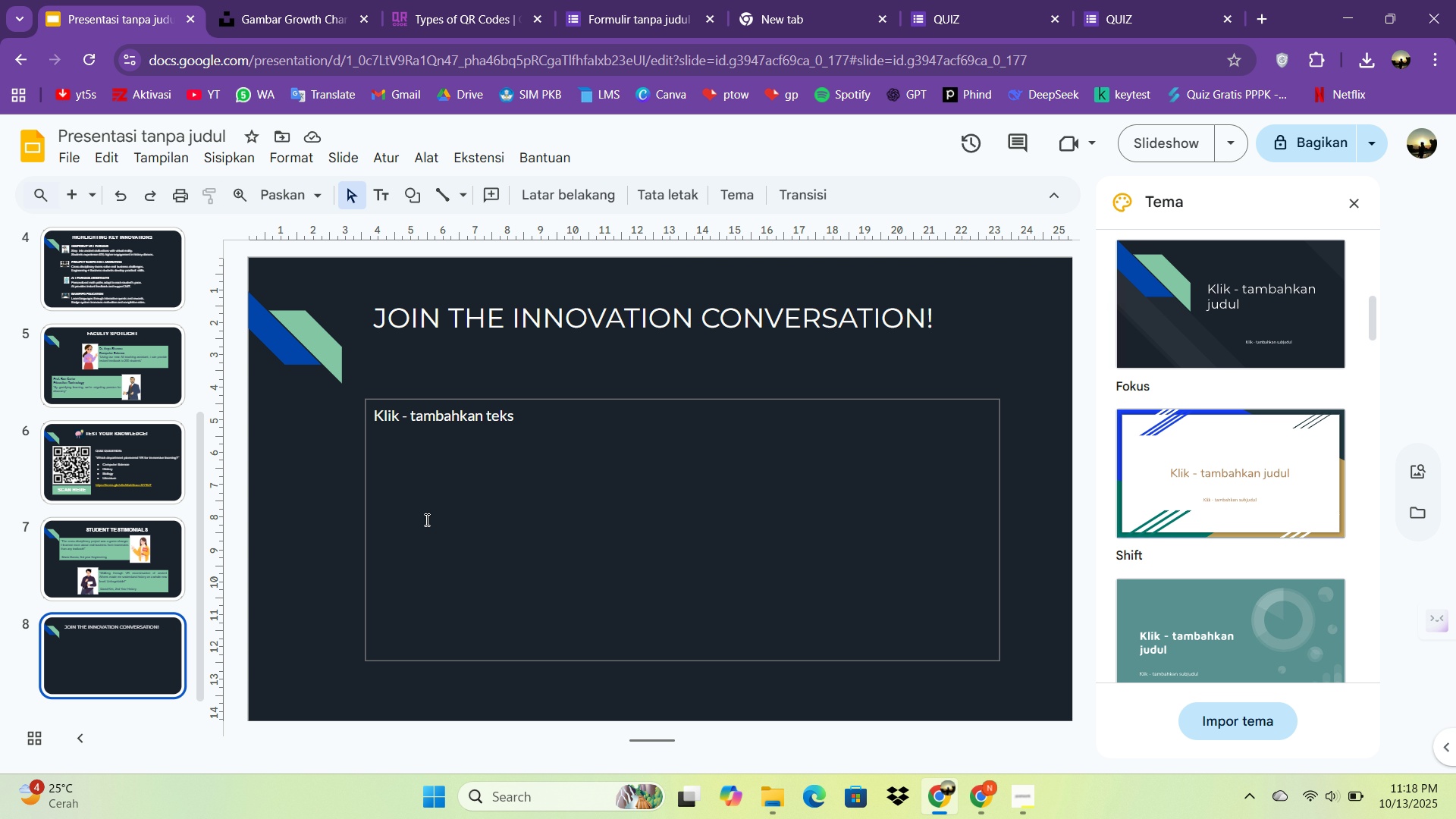 
wait(6.1)
 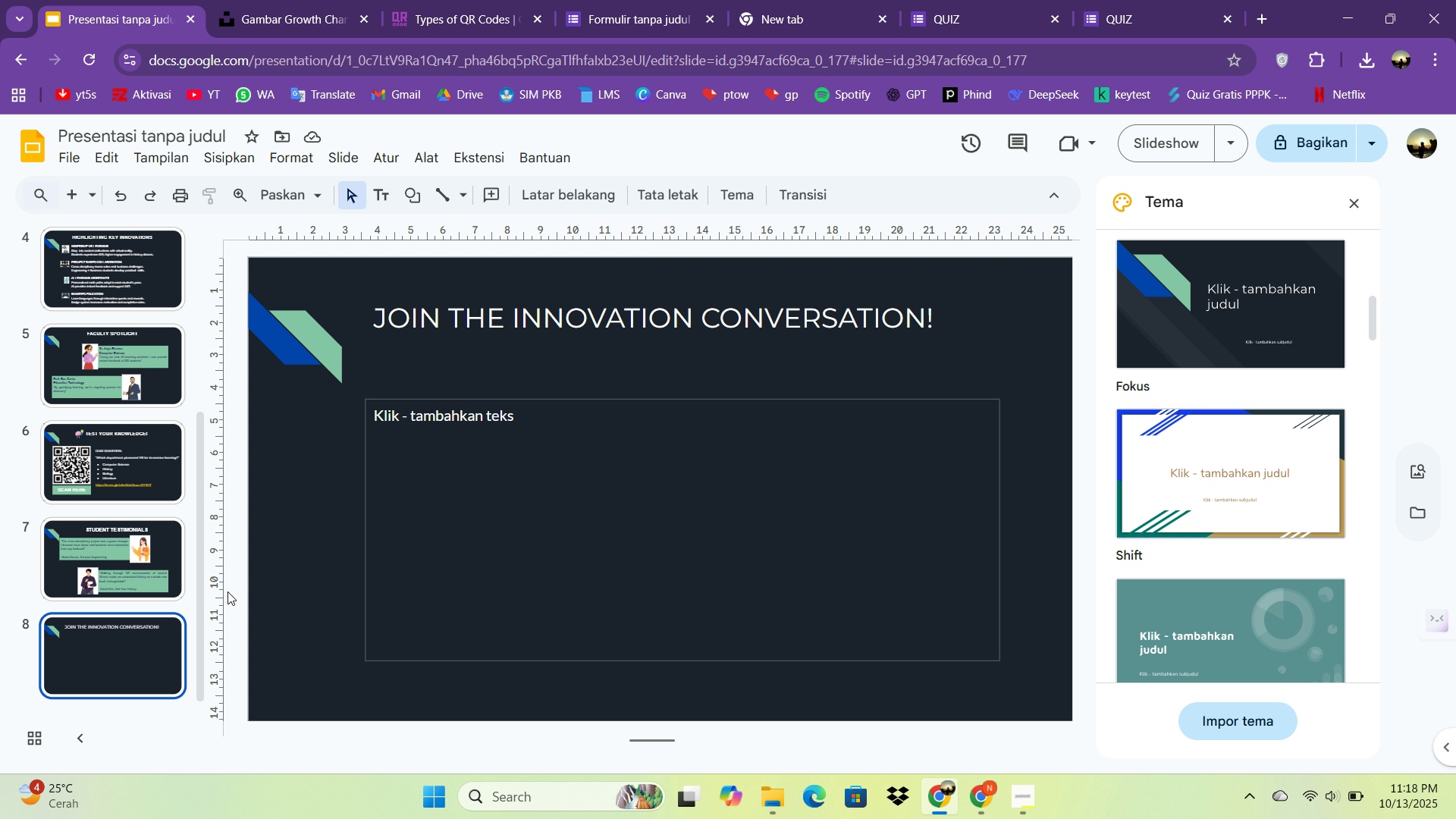 
left_click([989, 798])
 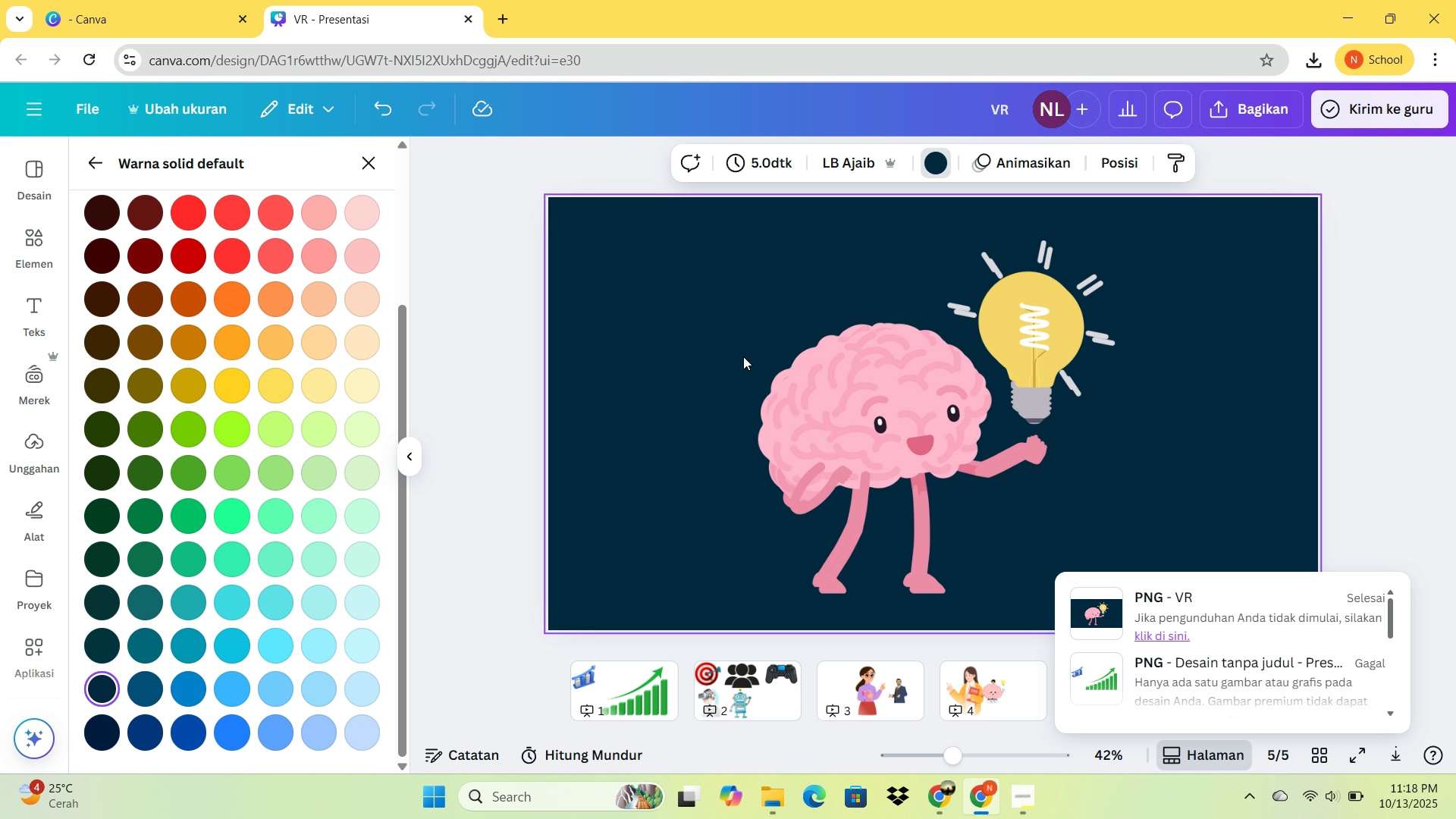 
left_click([861, 403])
 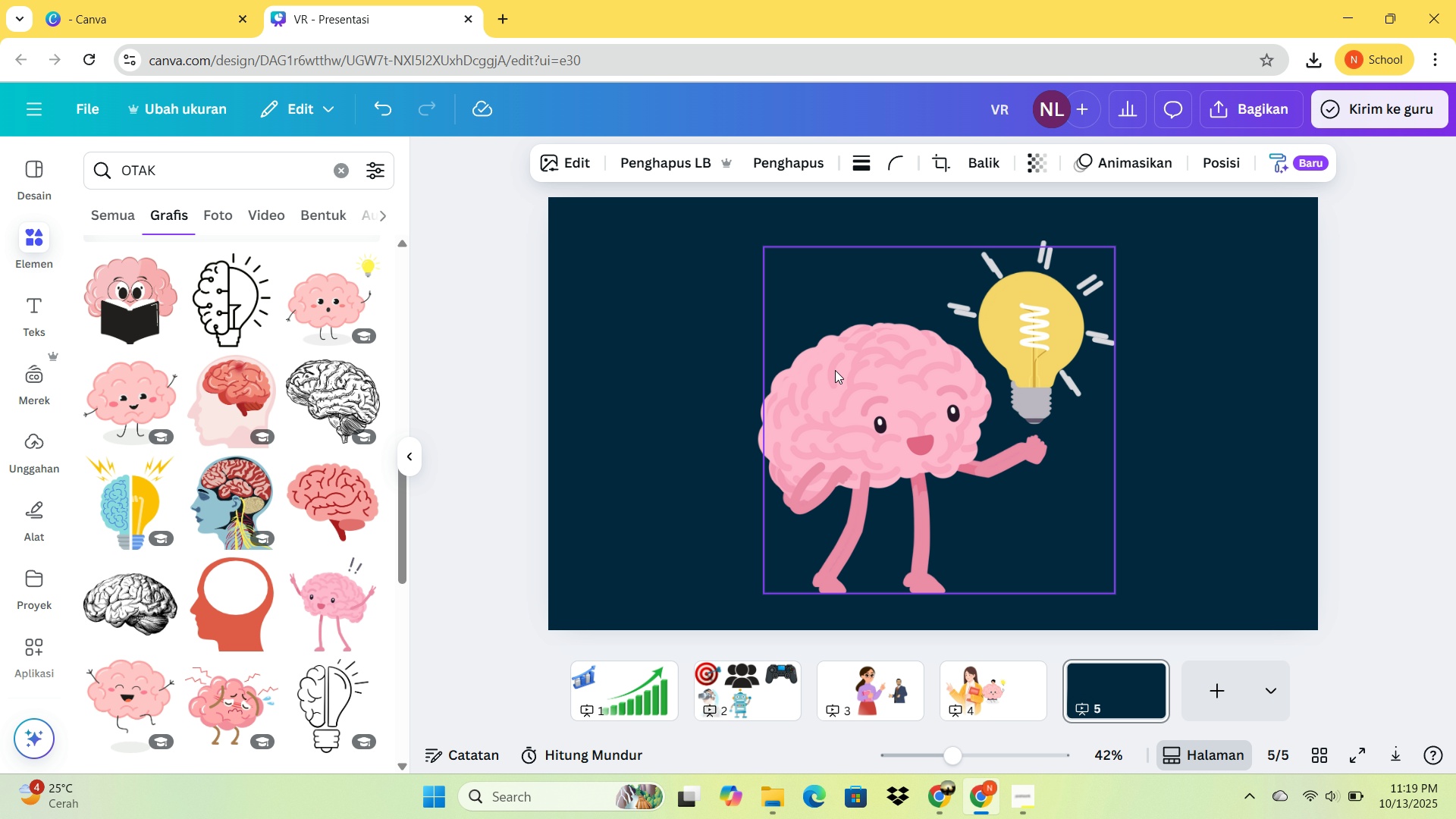 
key(Backspace)
 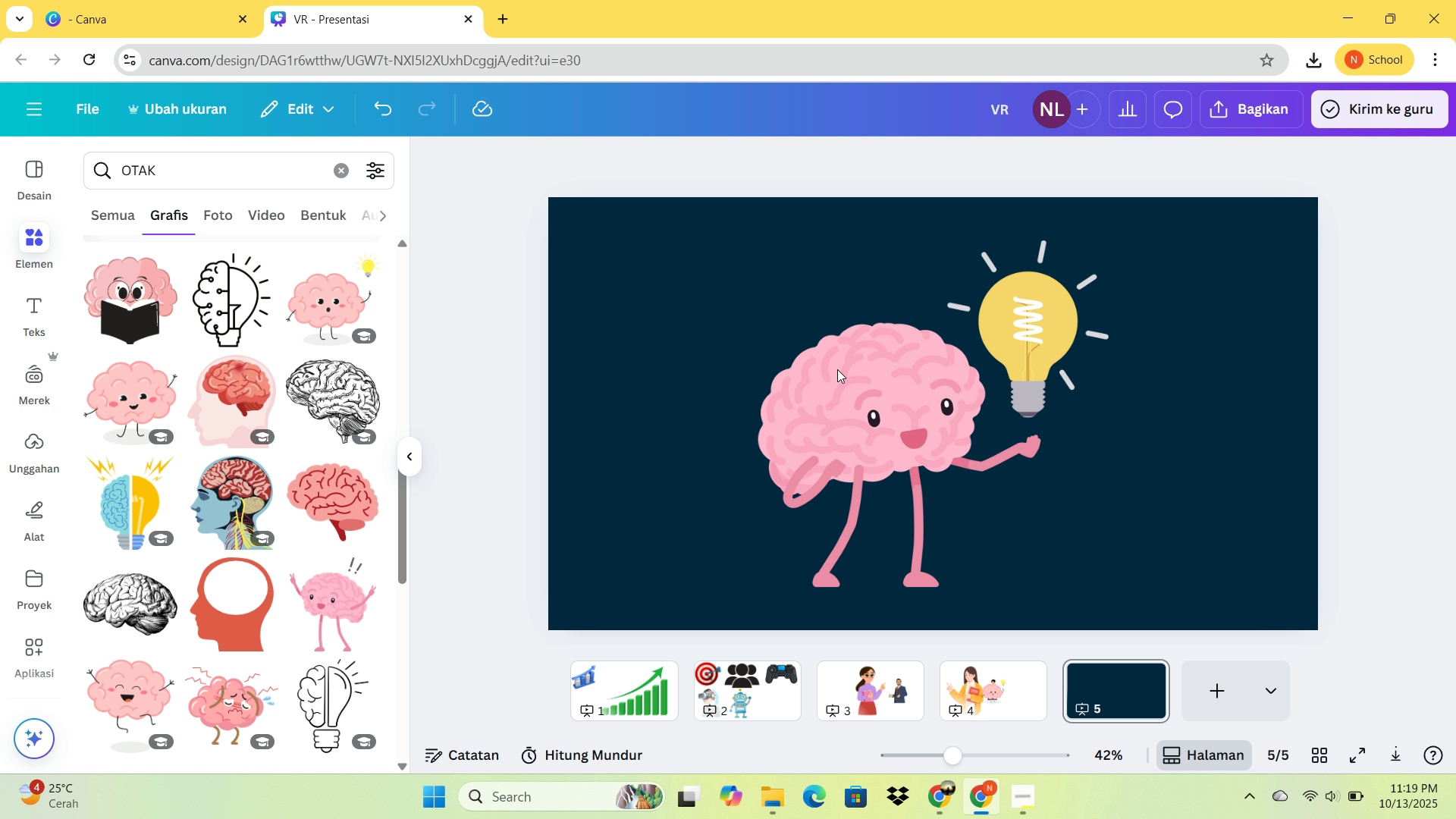 
left_click([837, 369])
 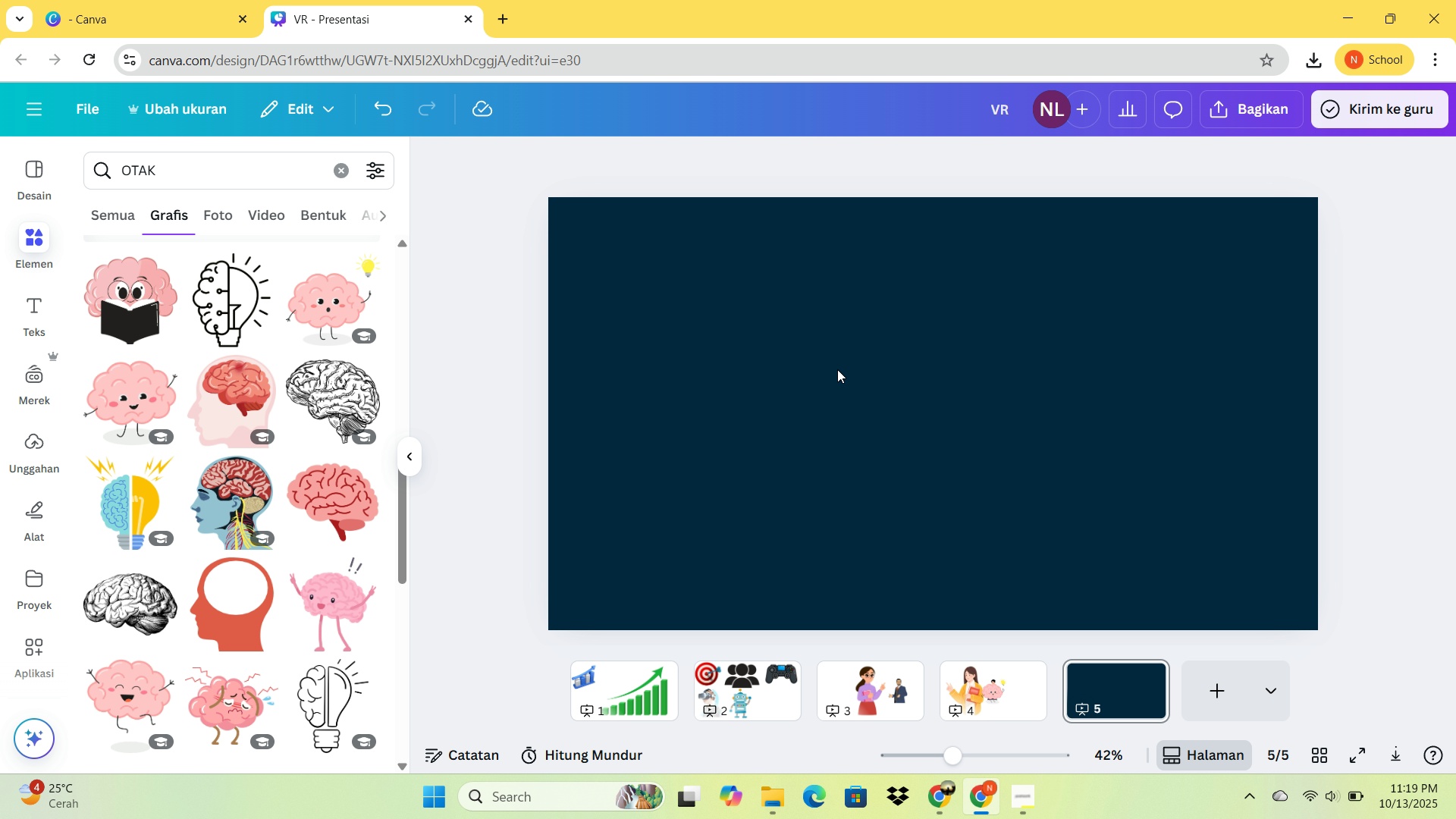 
key(Backspace)
 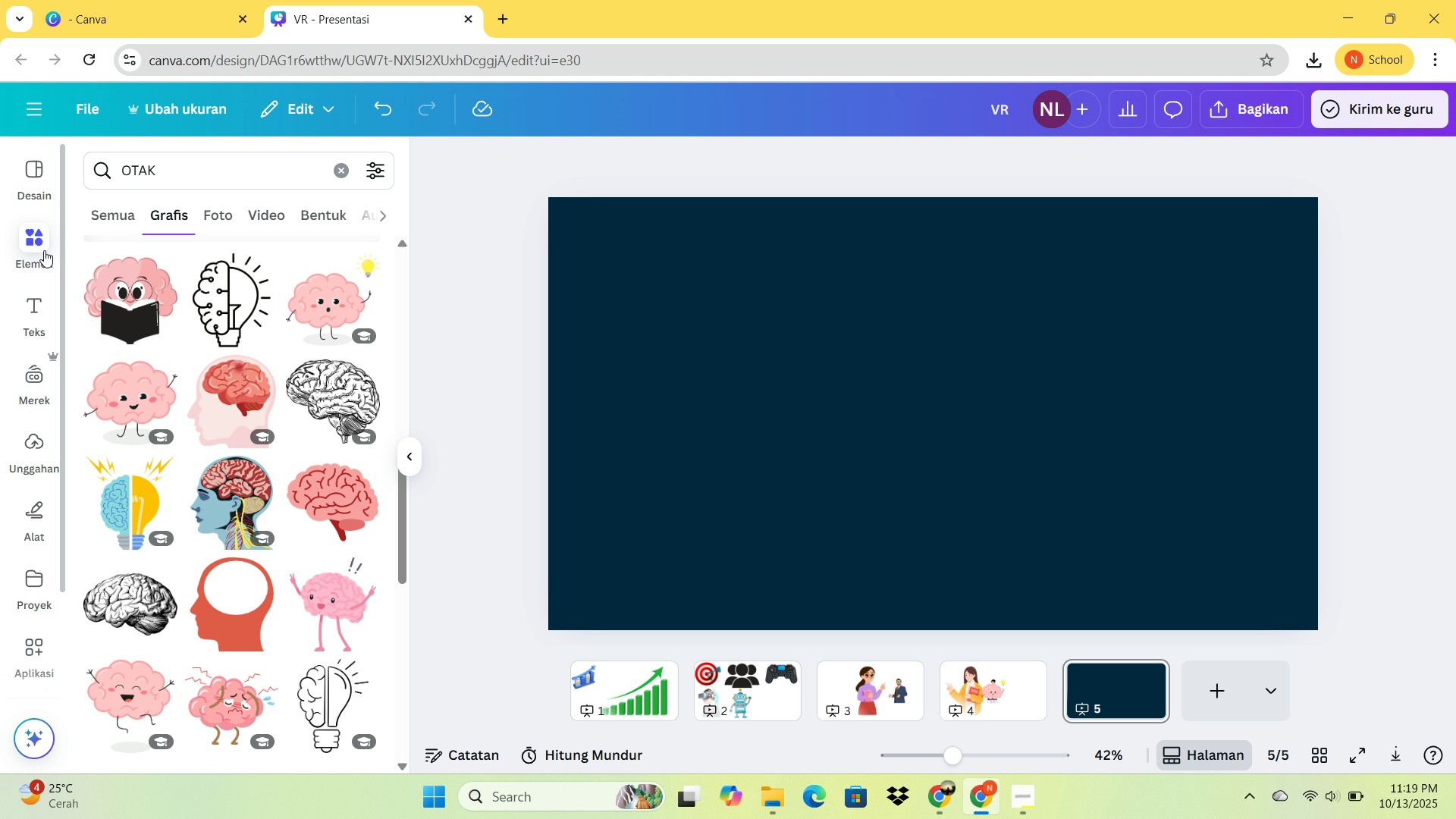 
left_click([40, 243])
 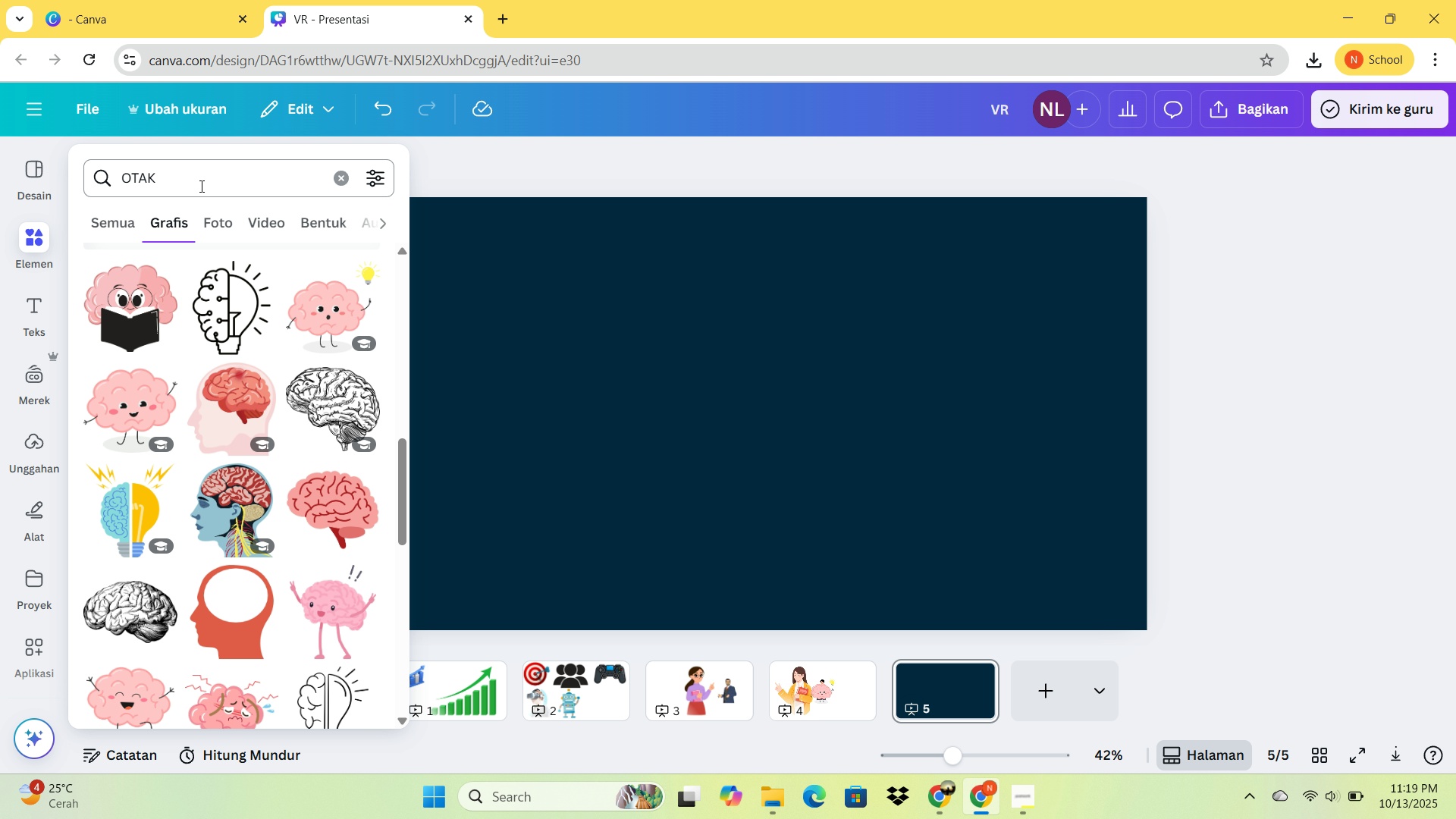 
left_click_drag(start_coordinate=[200, 186], to_coordinate=[82, 168])
 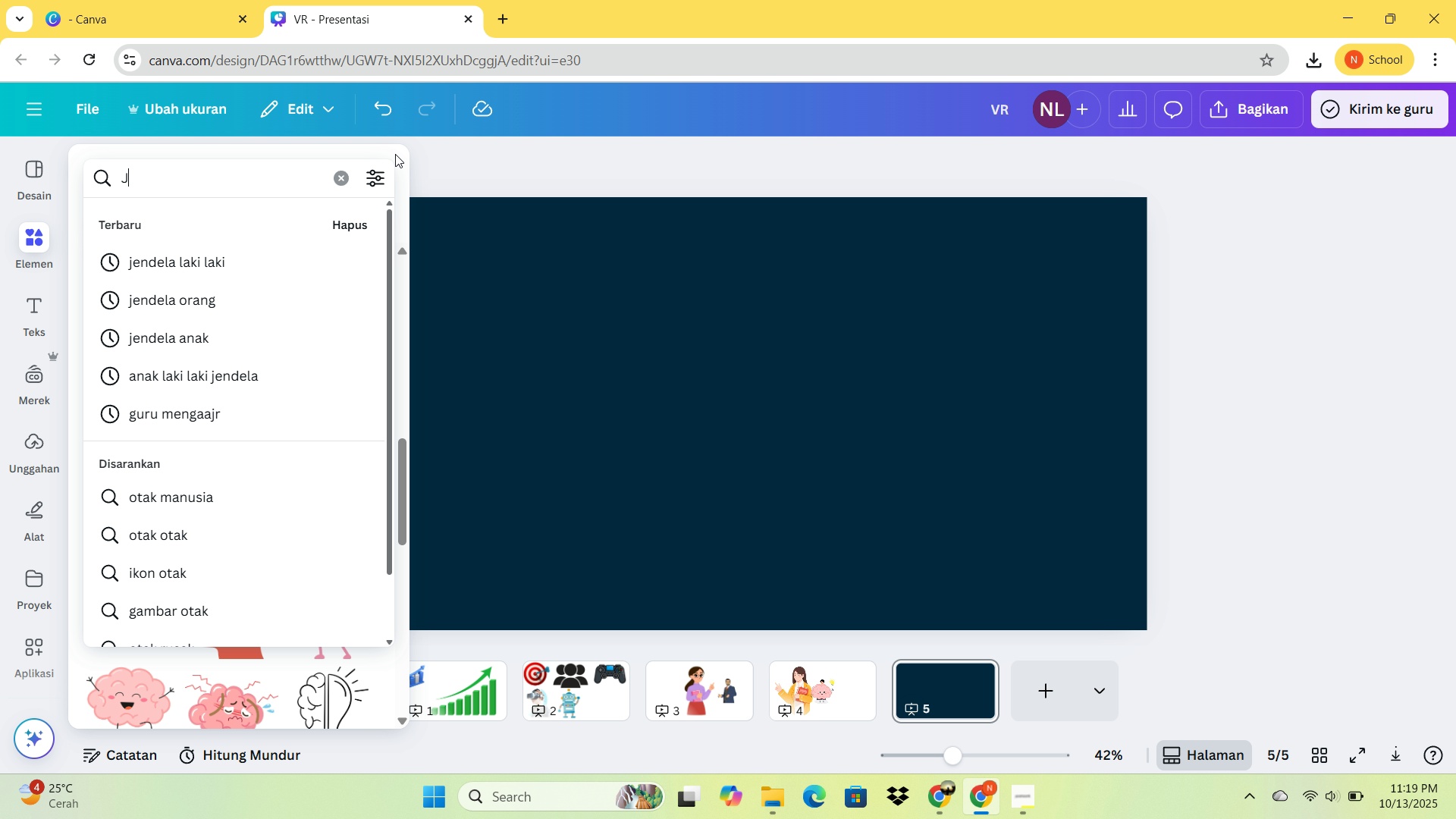 
type(JET)
 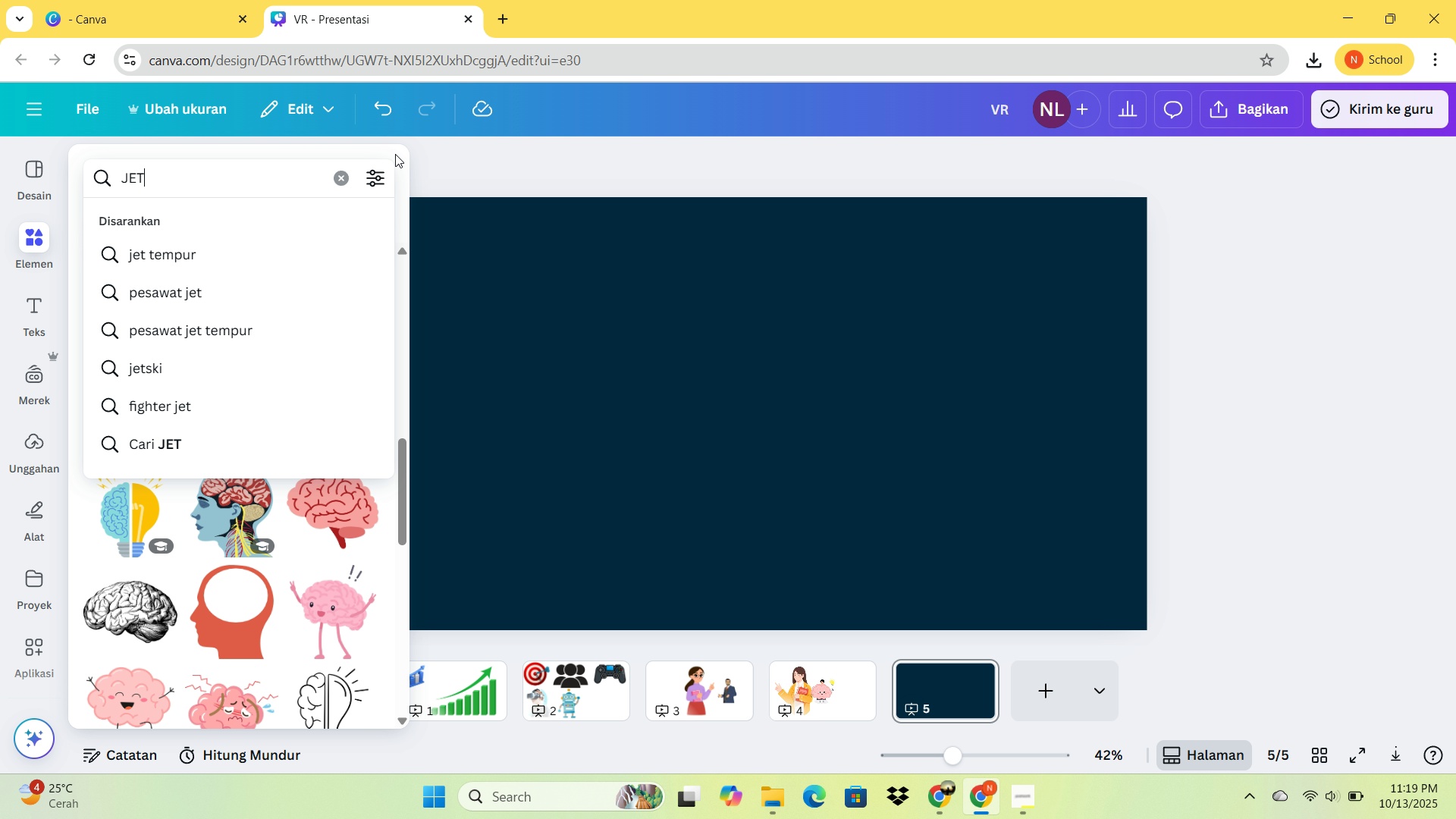 
key(Enter)
 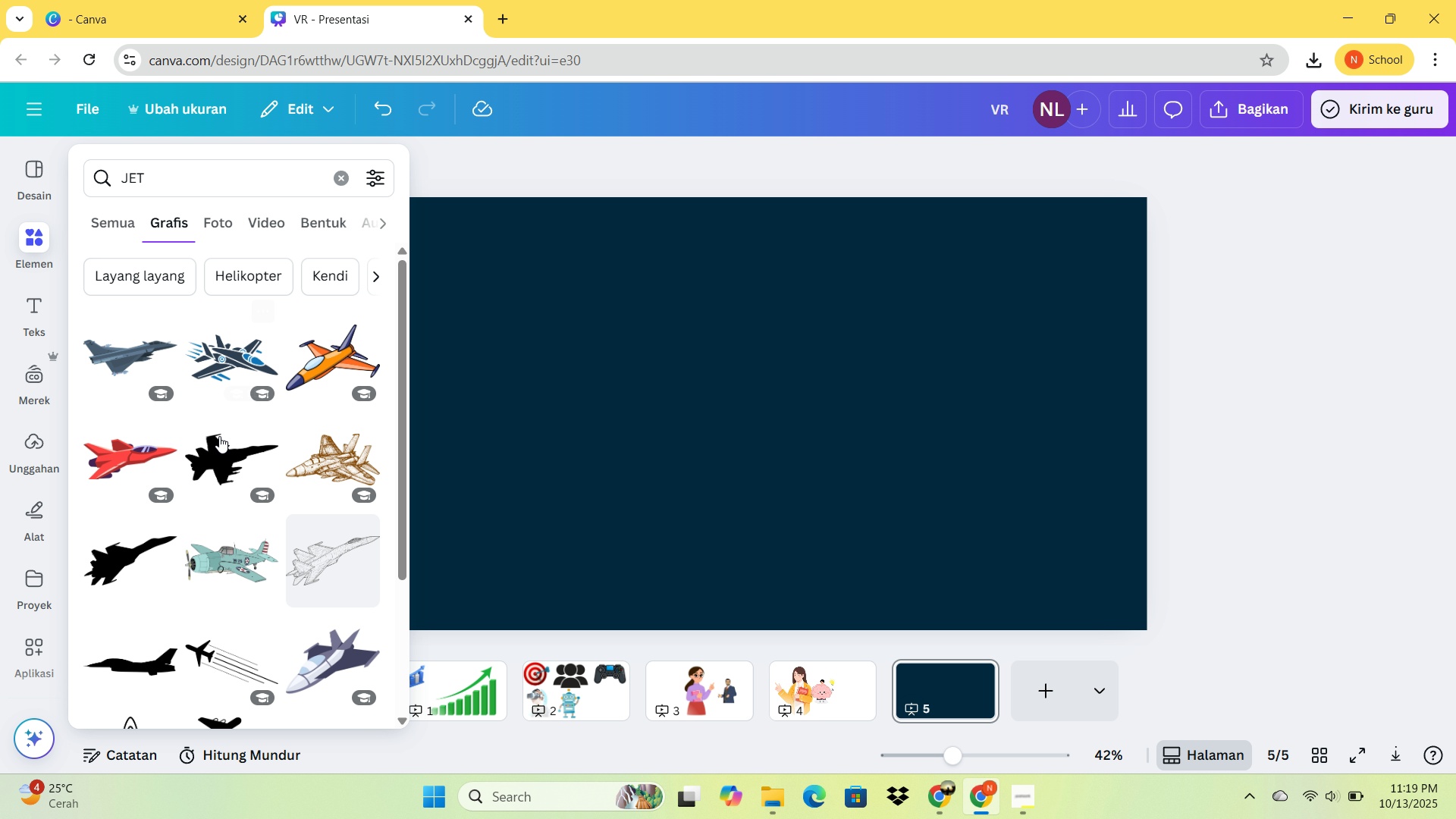 
scroll: coordinate [245, 435], scroll_direction: up, amount: 2.0
 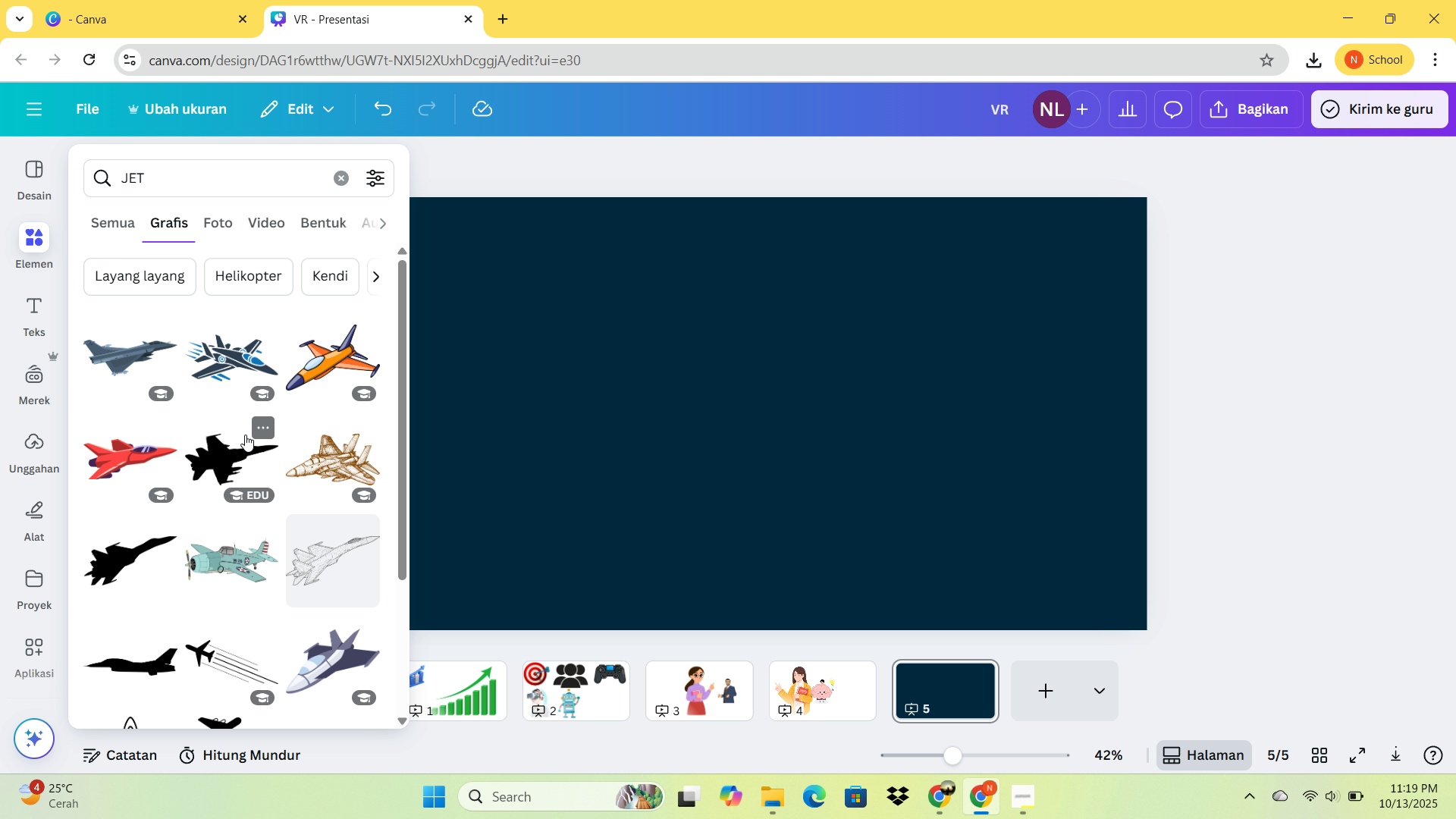 
key(Backspace)
 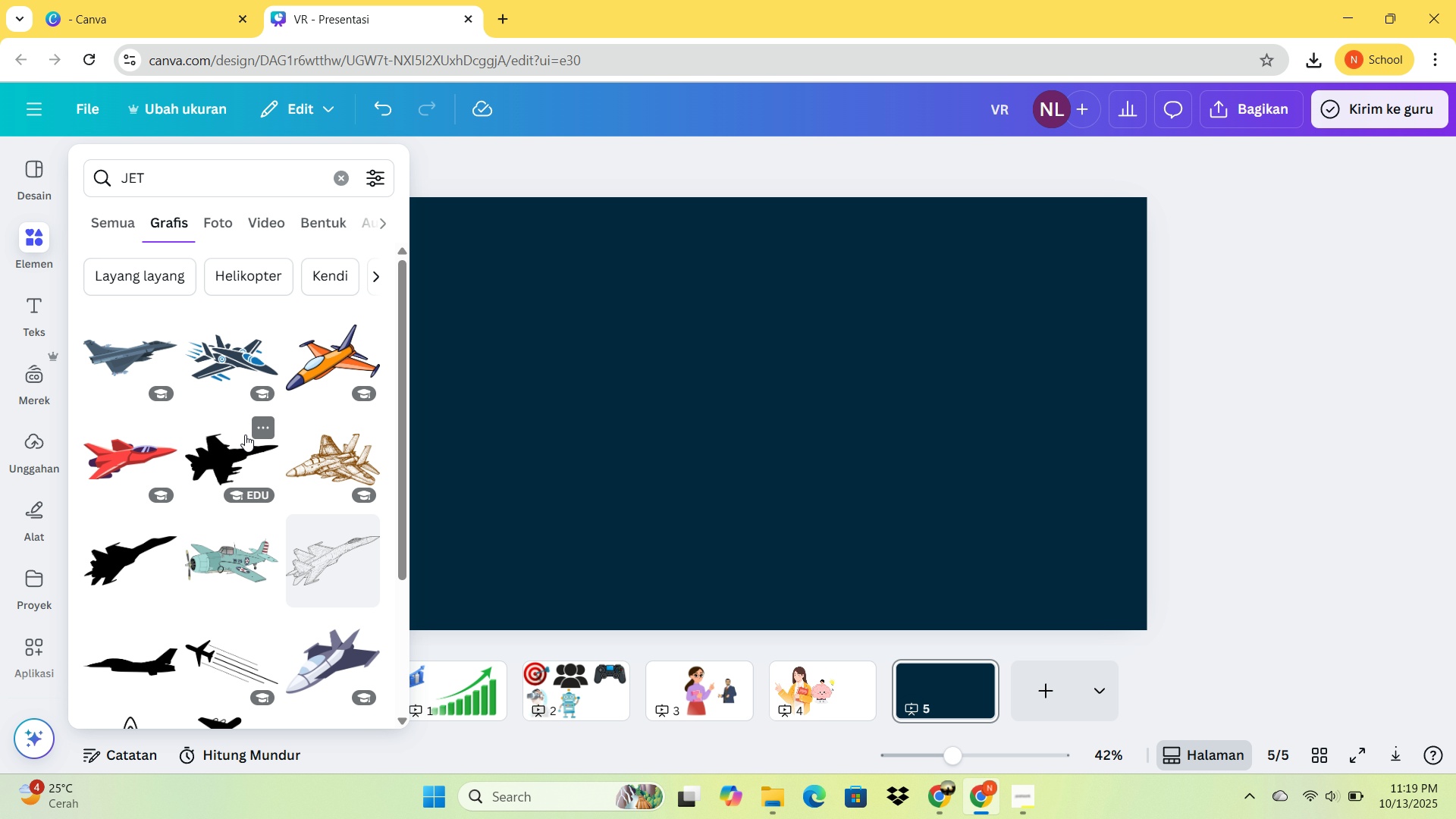 
key(Backspace)
 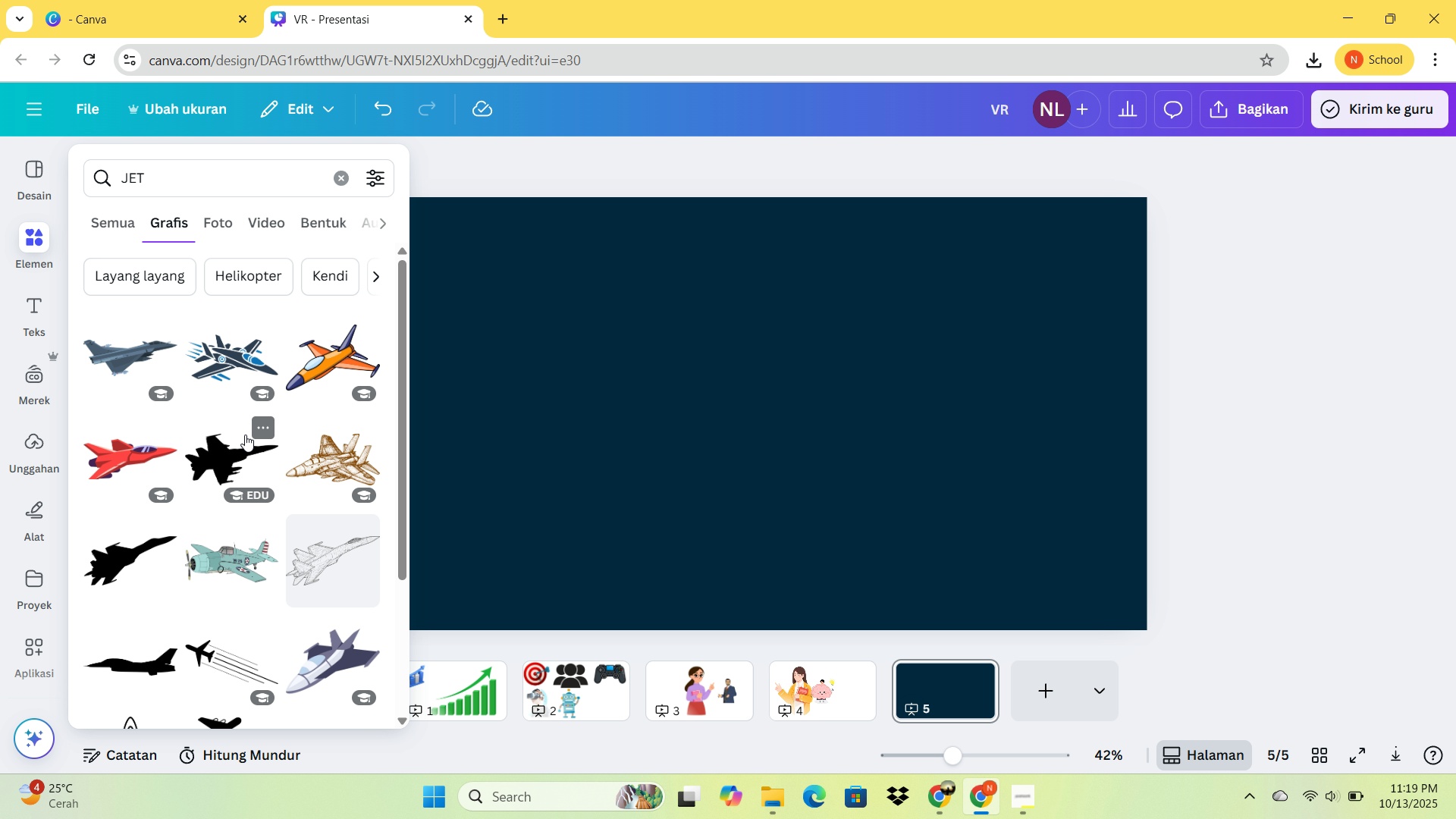 
key(Backspace)
 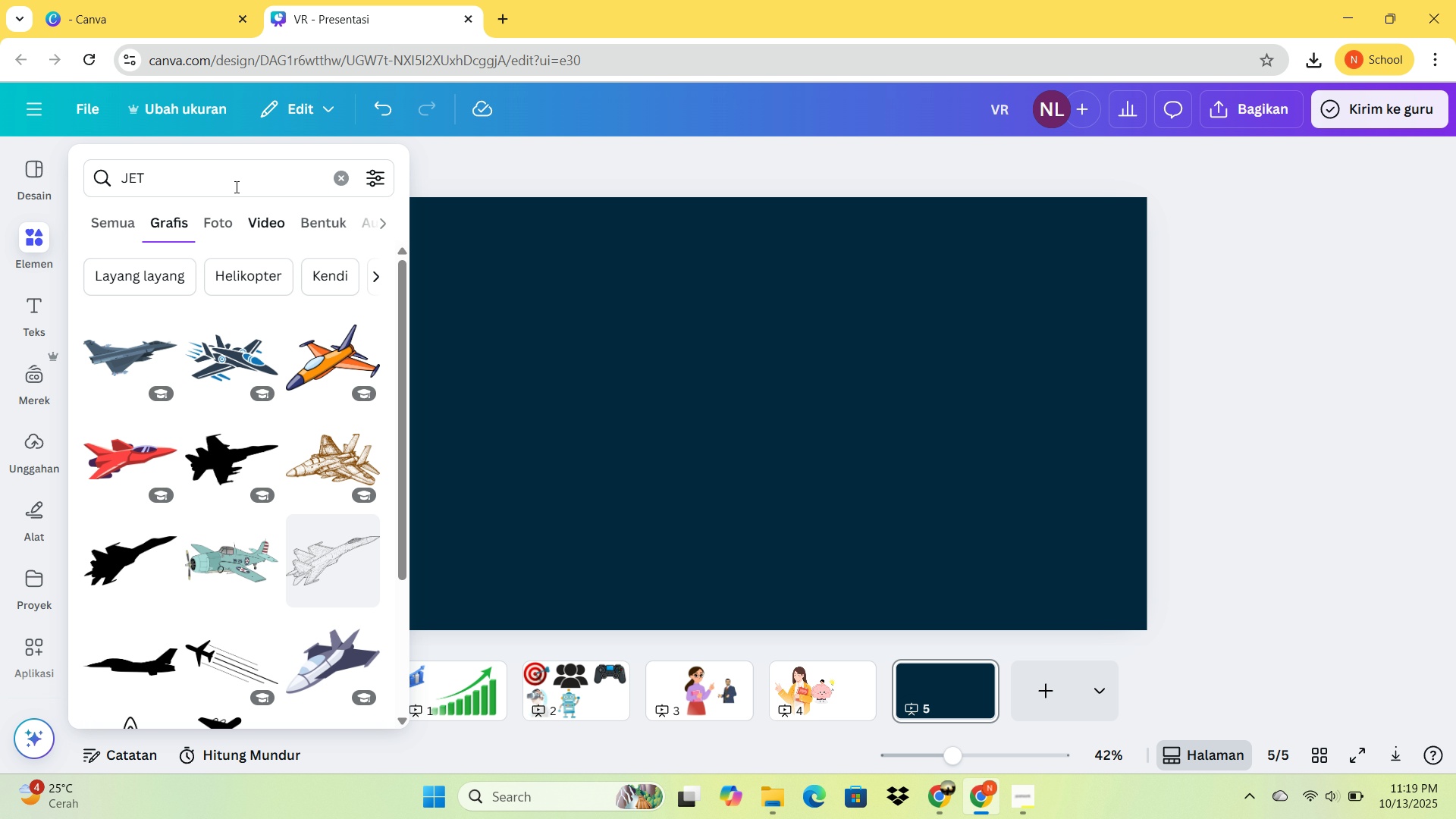 
double_click([234, 181])
 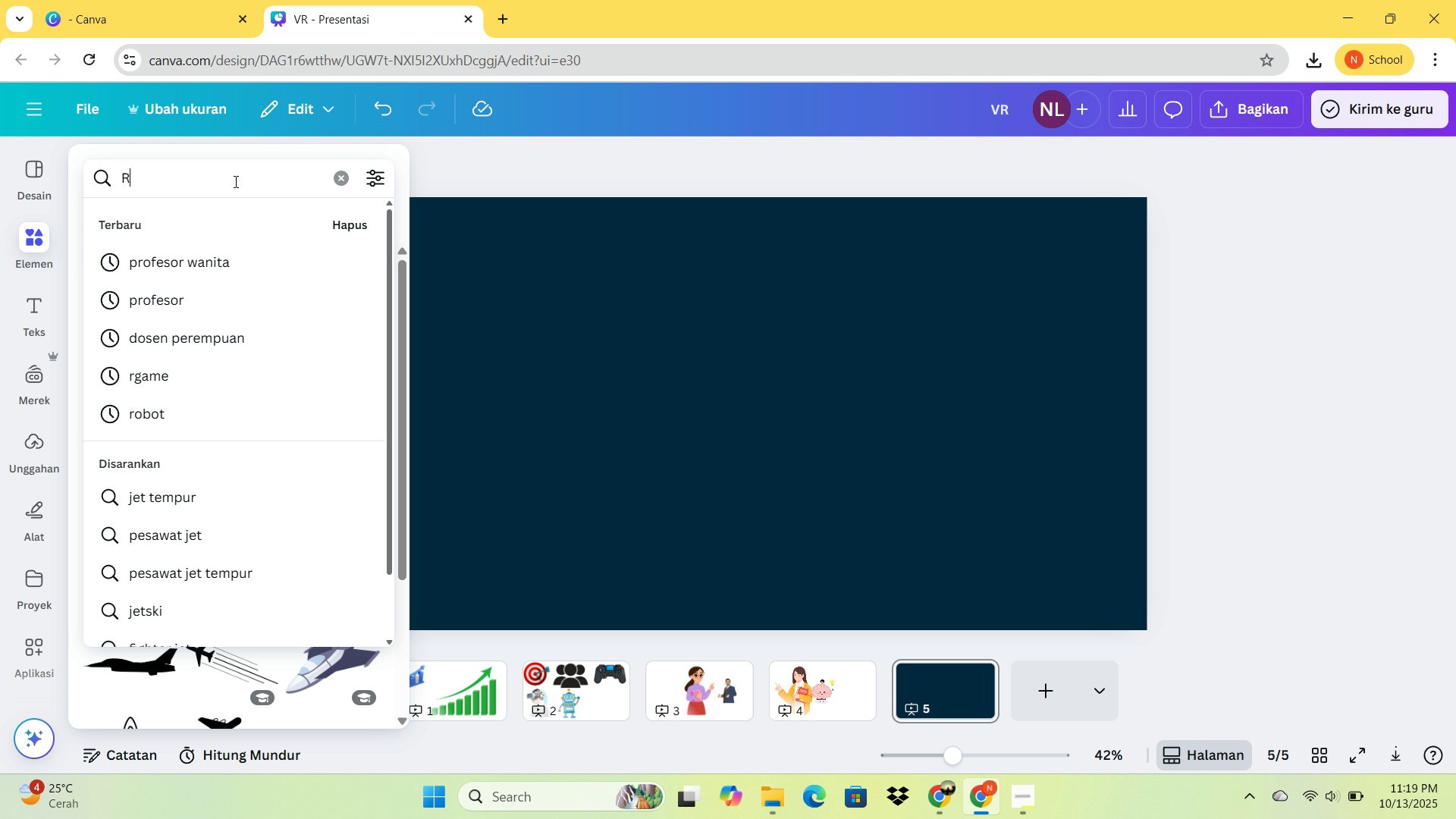 
type(ROKET)
 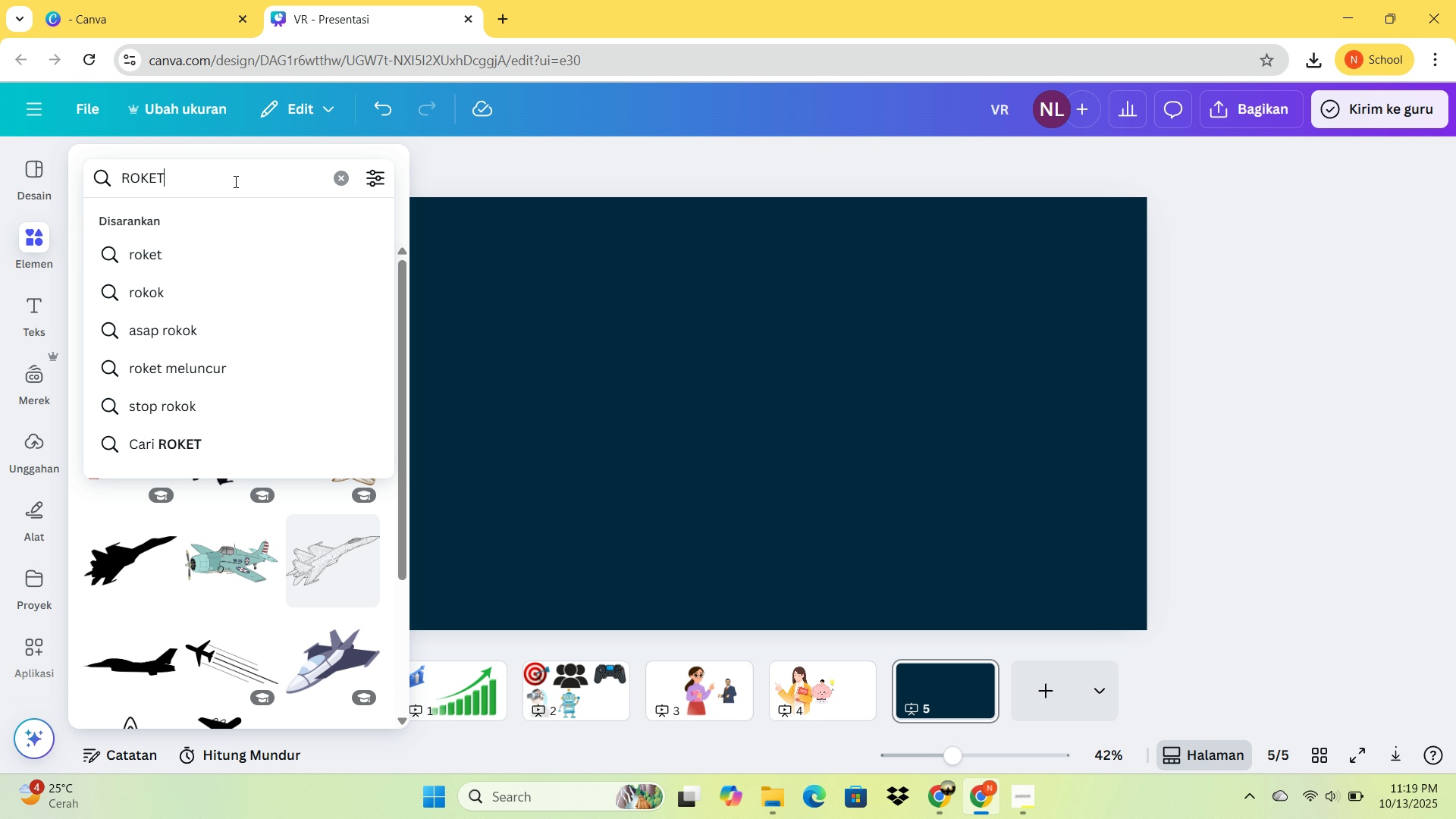 
key(Enter)
 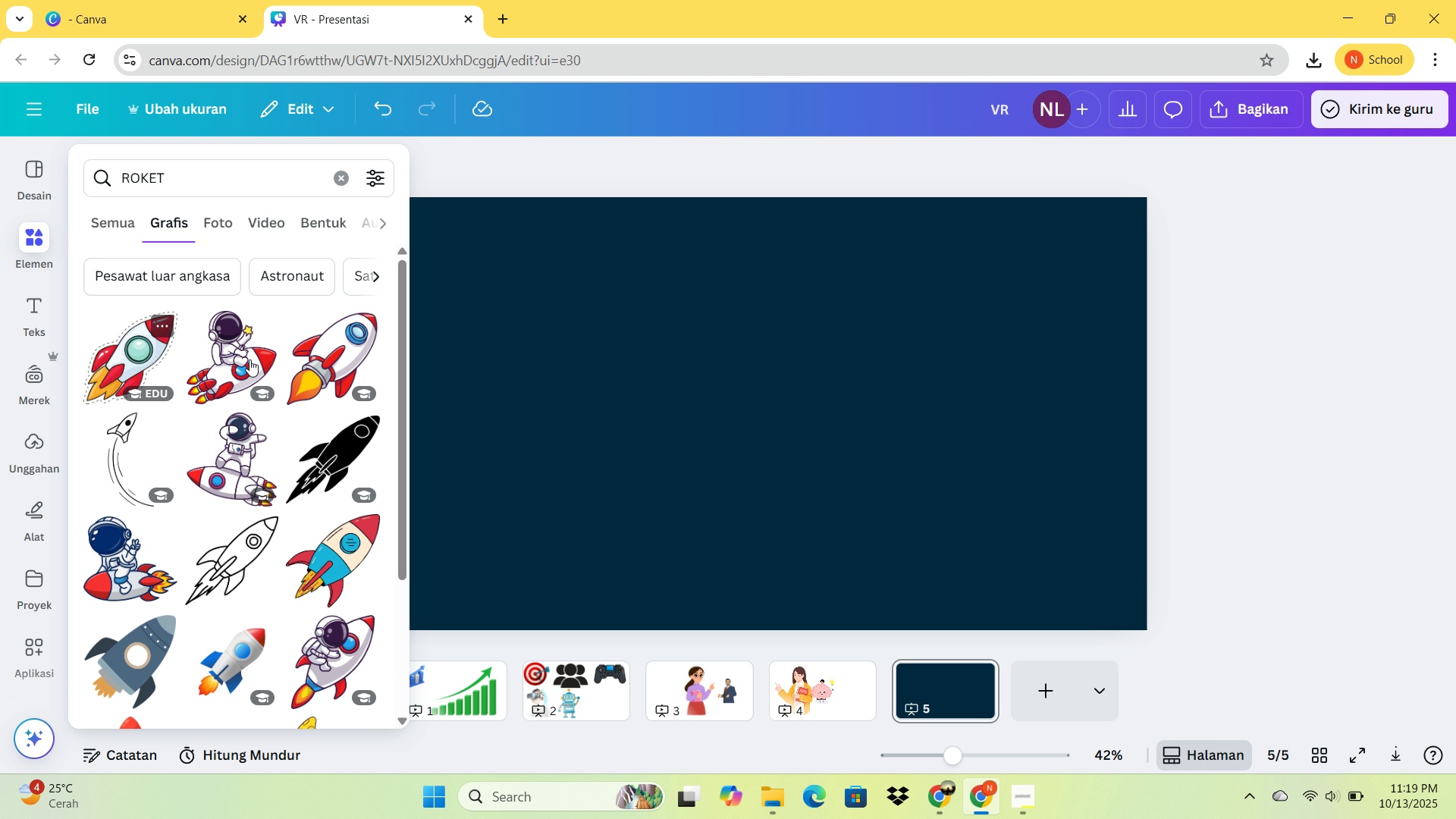 
left_click([350, 338])
 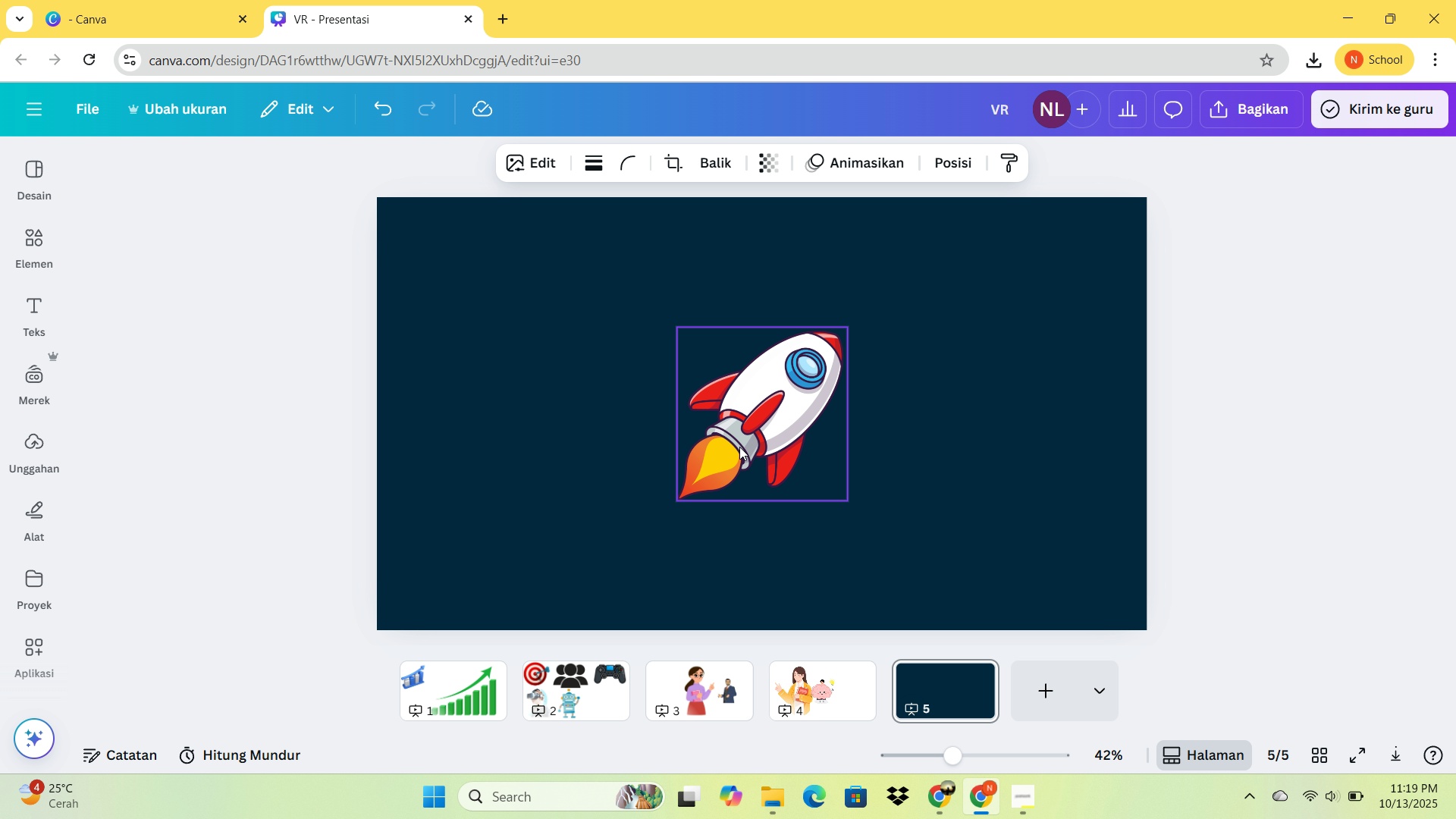 
left_click_drag(start_coordinate=[741, 443], to_coordinate=[664, 389])
 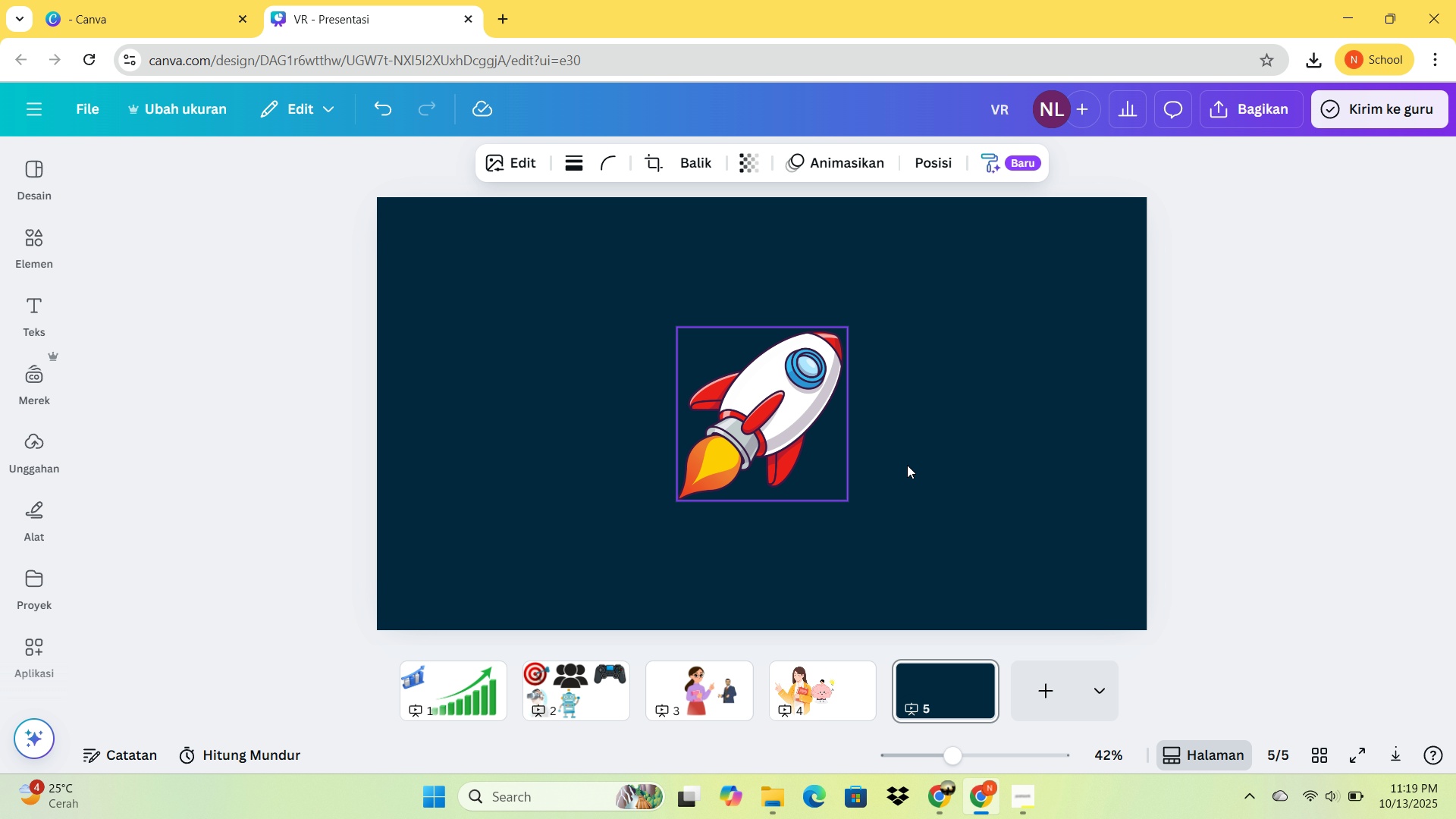 
left_click([907, 465])
 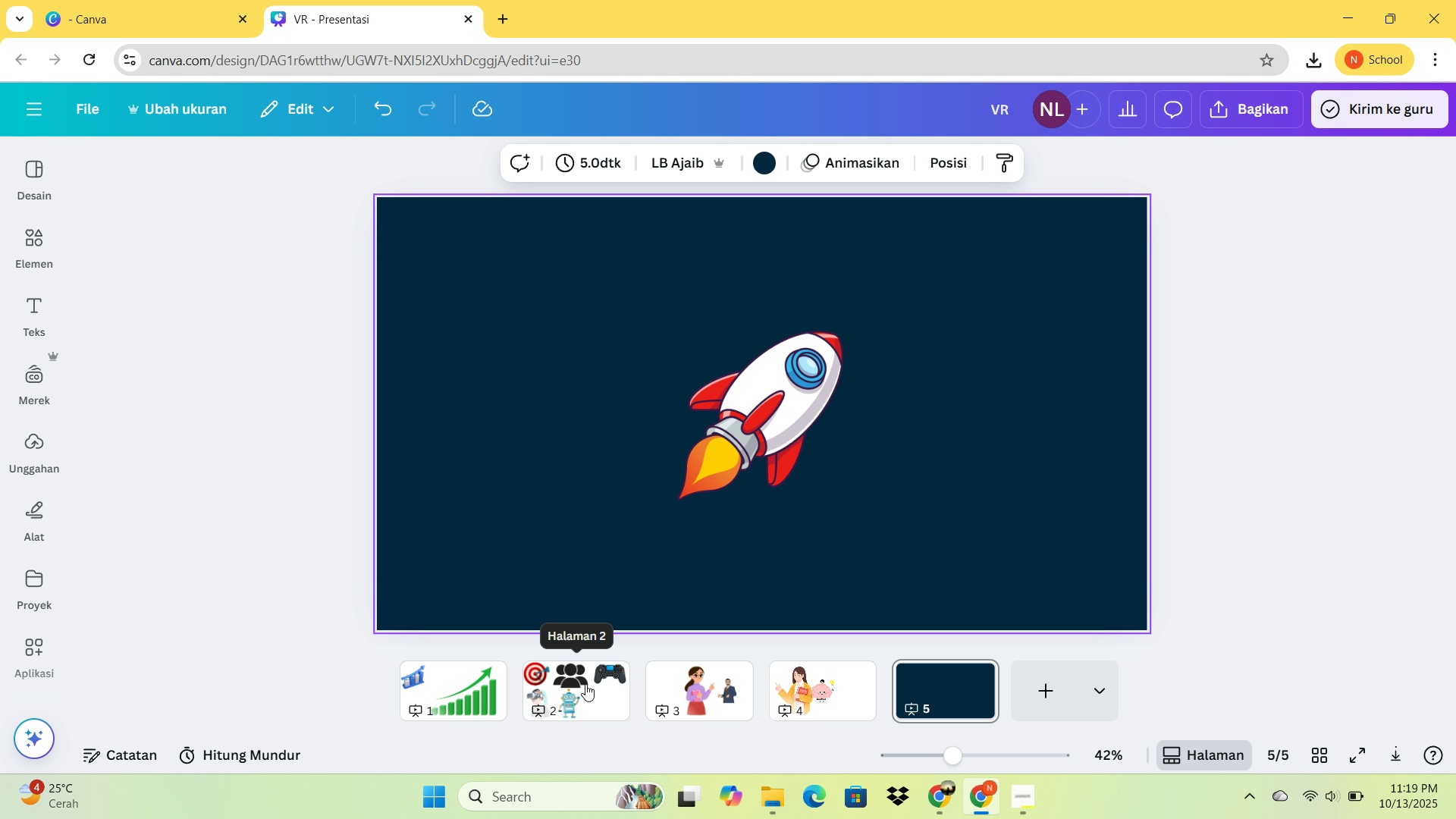 
wait(5.95)
 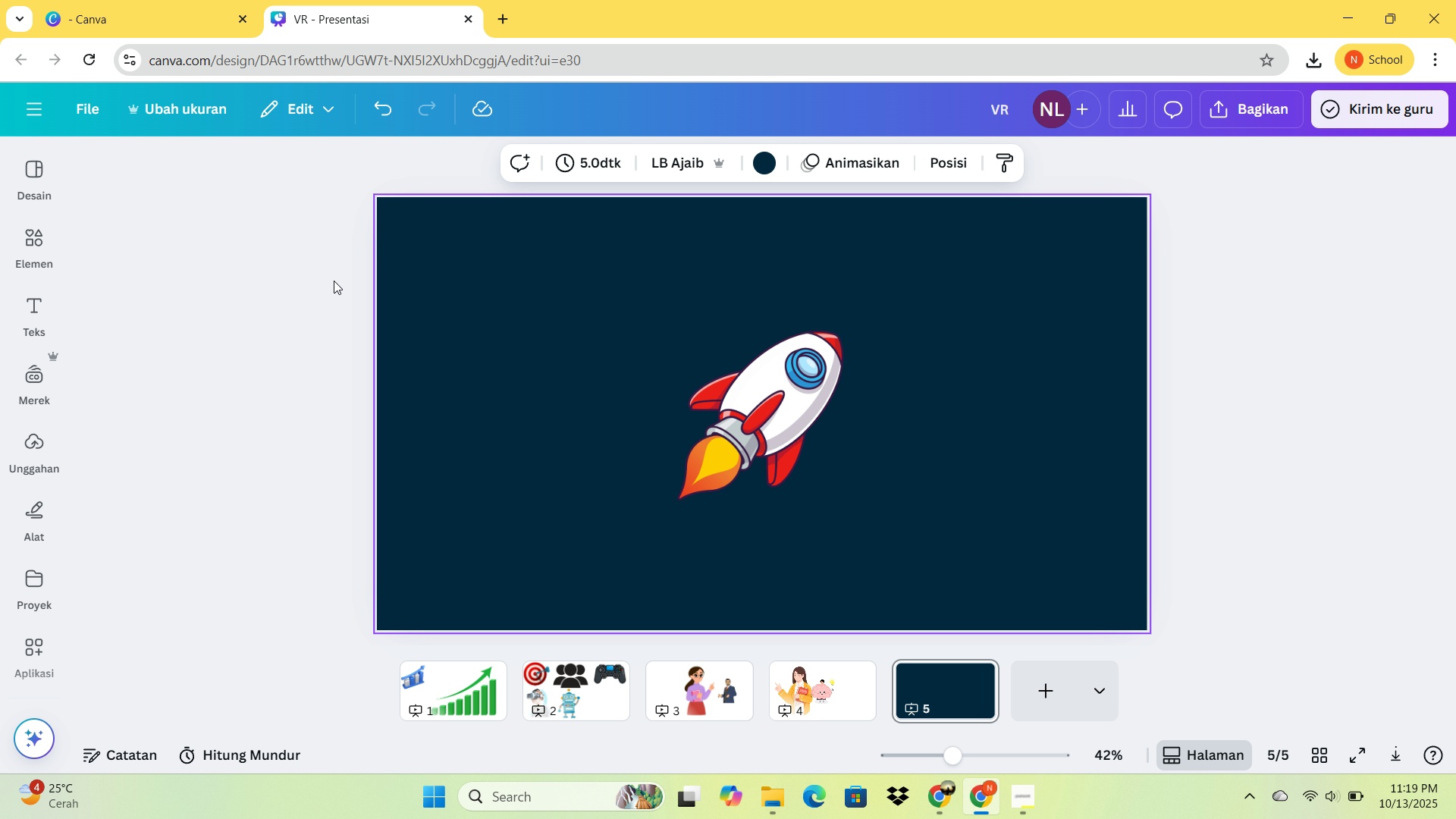 
double_click([33, 259])
 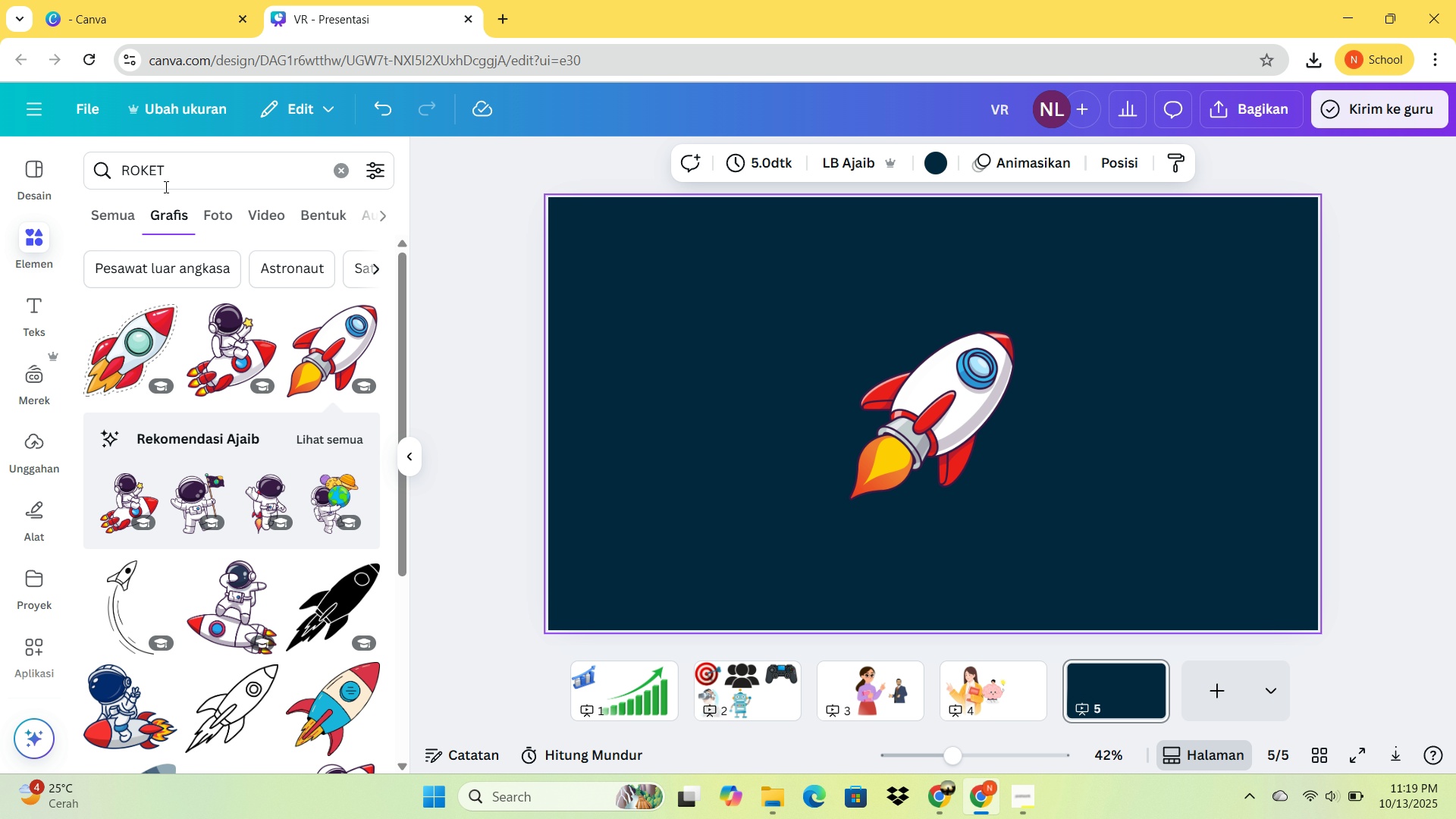 
left_click_drag(start_coordinate=[180, 171], to_coordinate=[58, 165])
 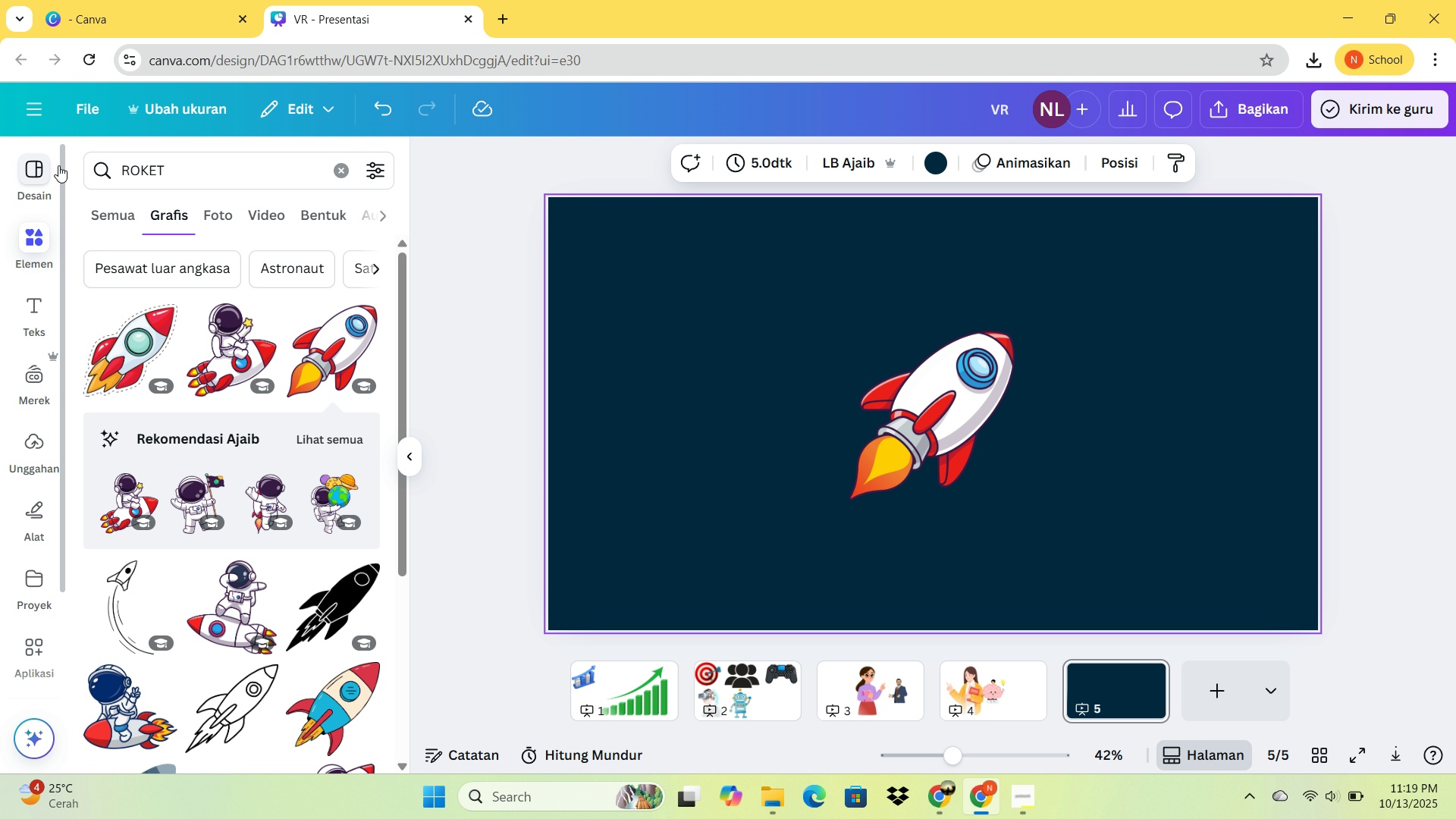 
double_click([58, 165])
 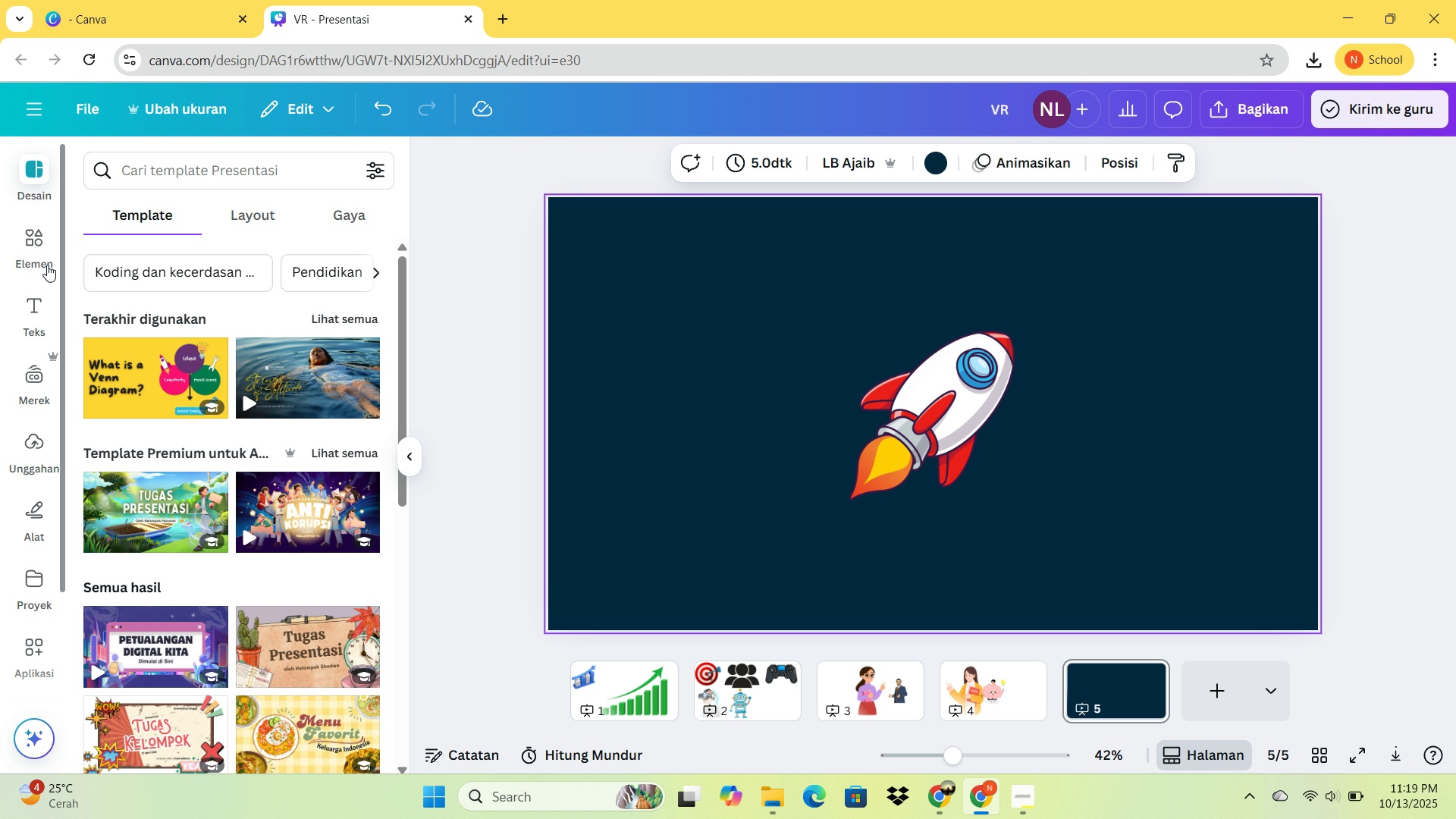 
left_click([24, 270])
 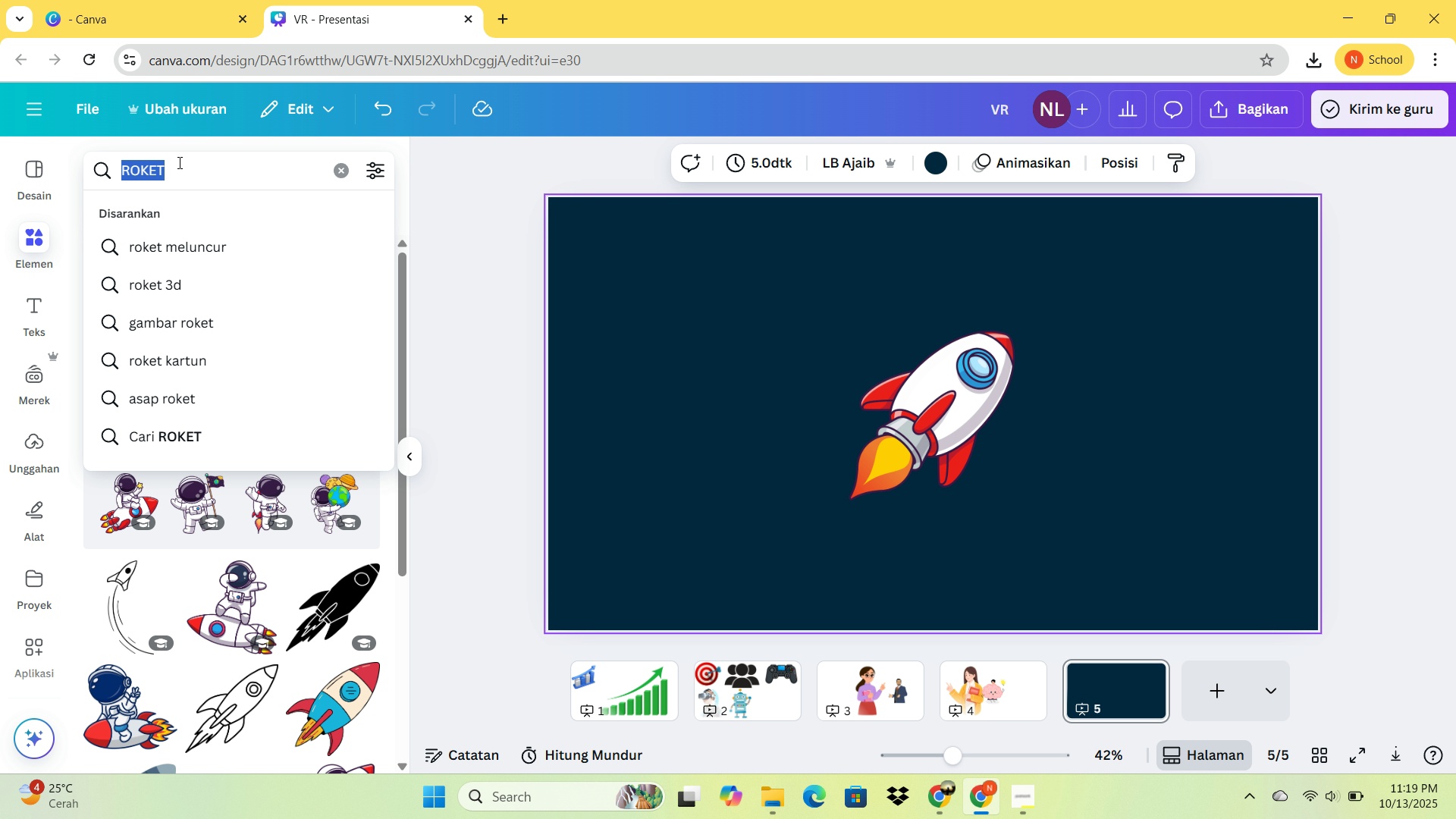 
left_click([178, 162])
 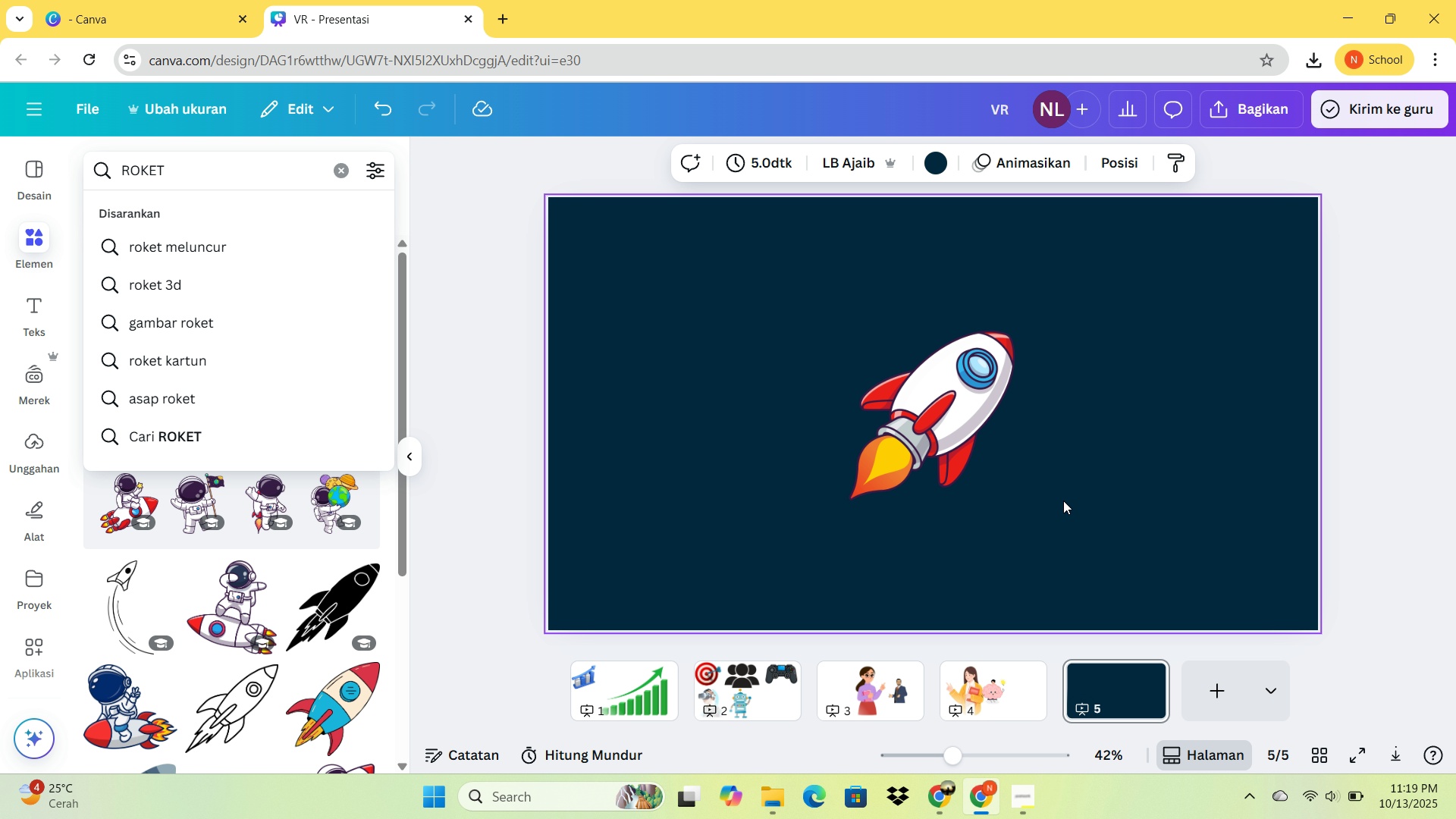 
hold_key(key=Backspace, duration=0.83)
 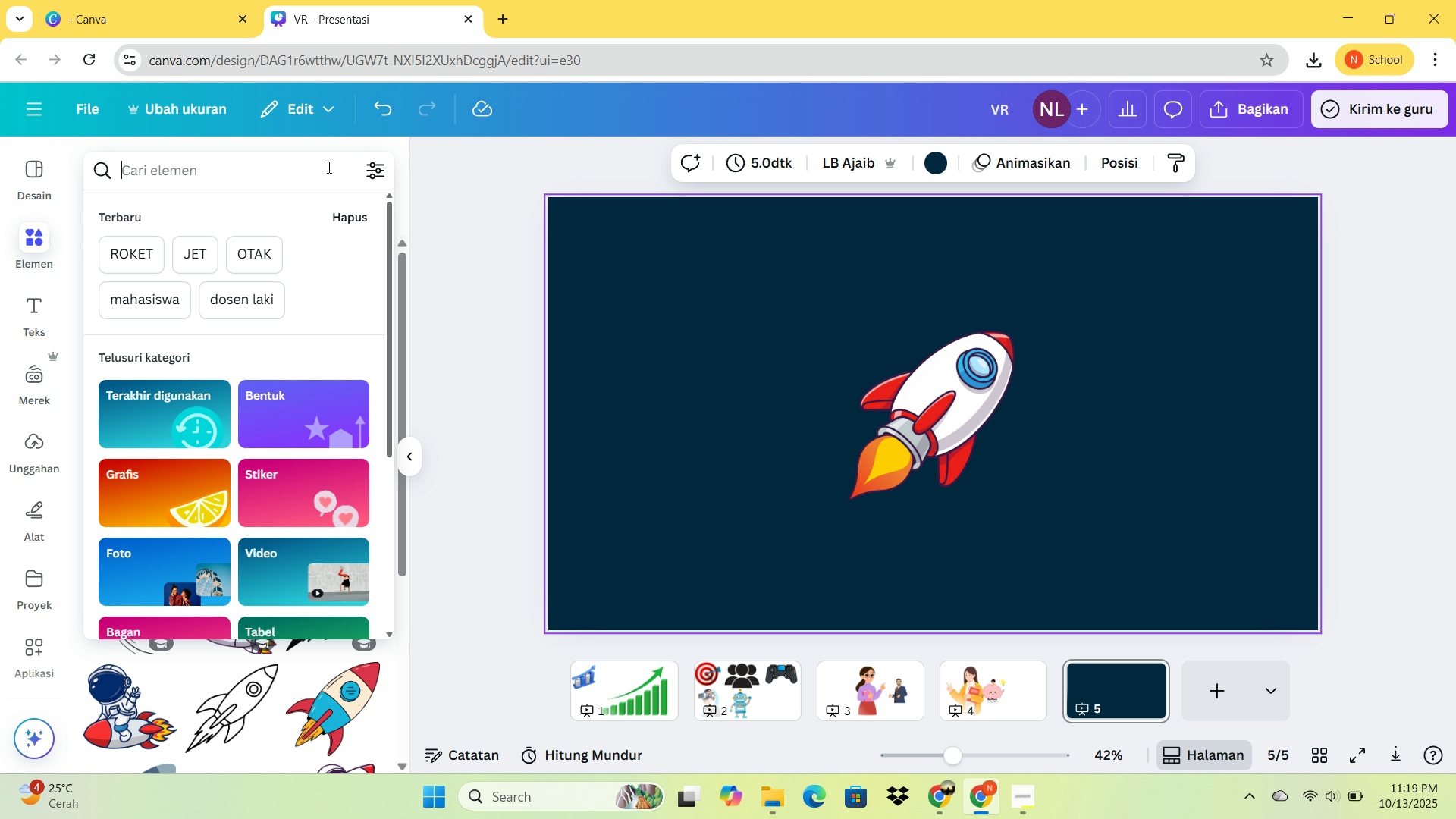 
type(LIG)
key(Backspace)
key(Backspace)
type(AMPU)
 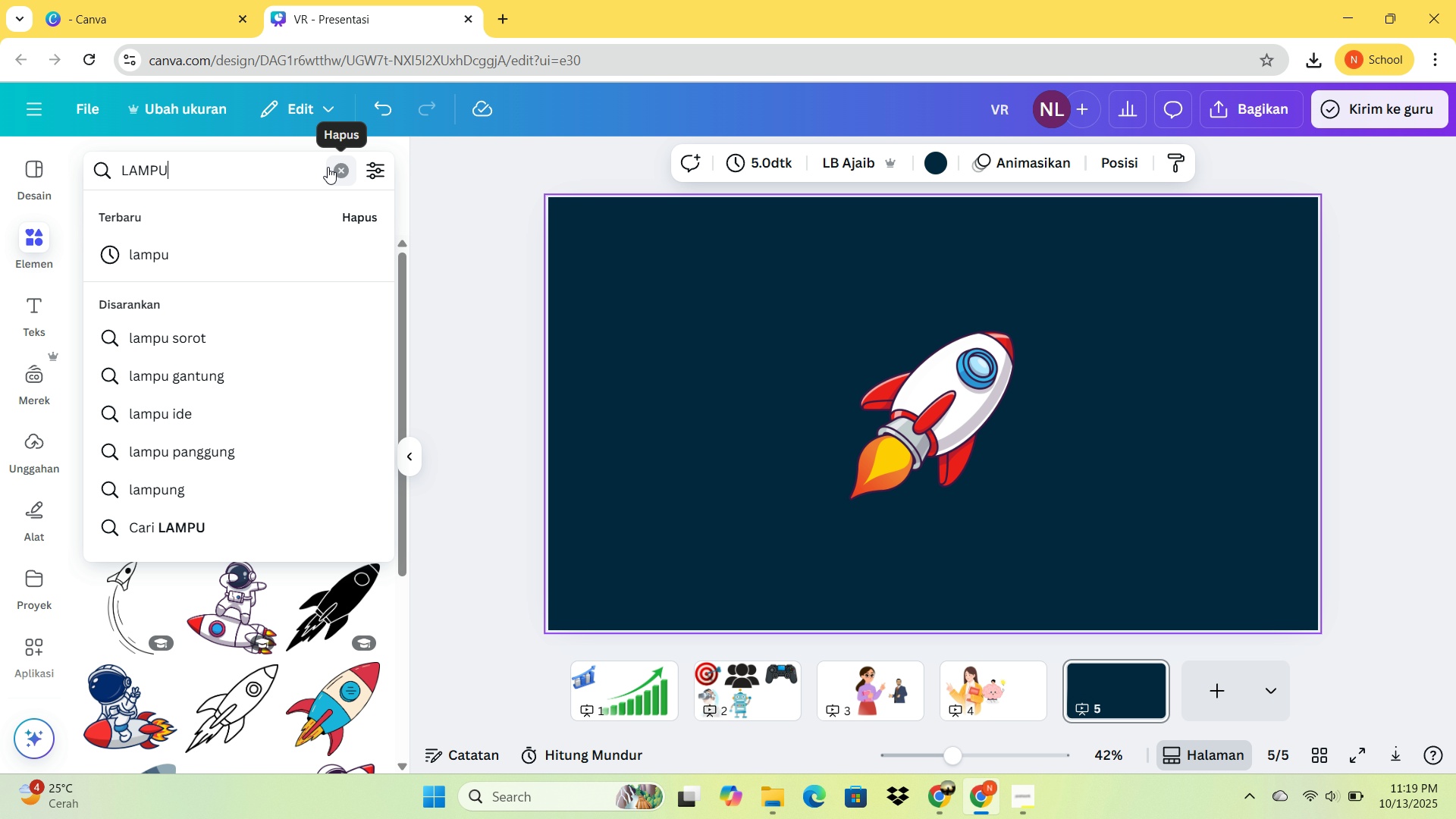 
key(Enter)
 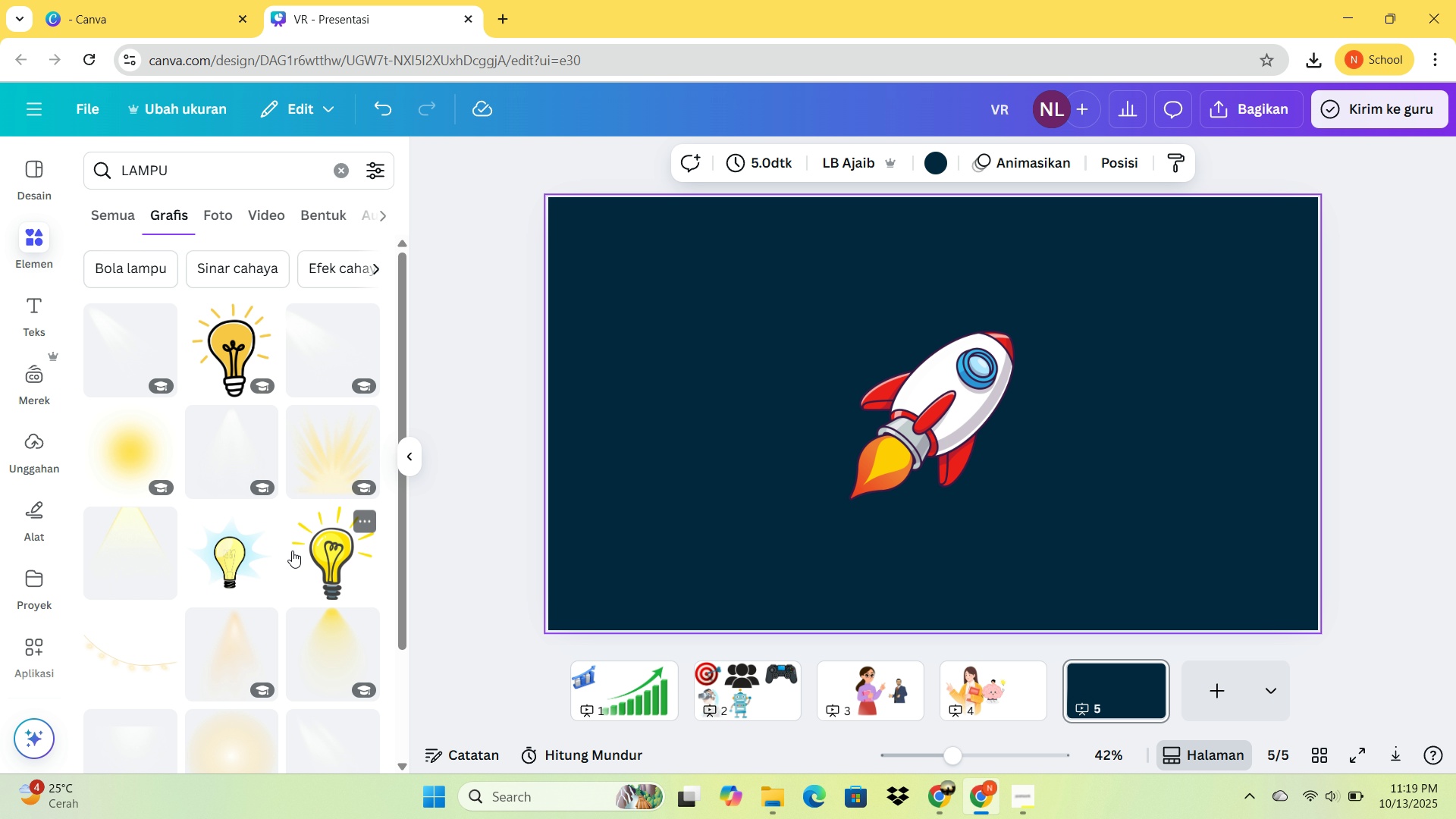 
left_click([228, 559])
 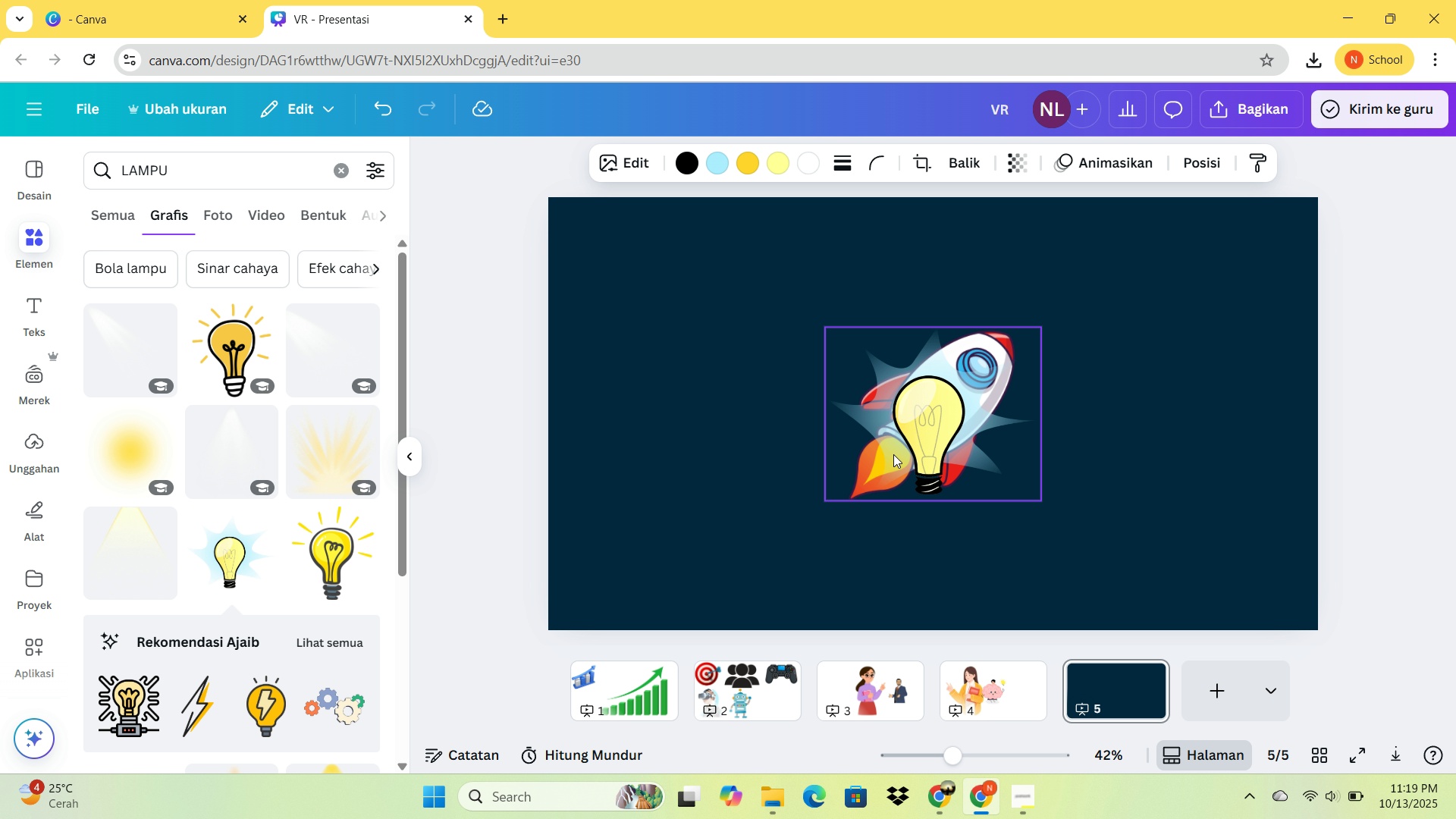 
left_click_drag(start_coordinate=[916, 441], to_coordinate=[1046, 401])
 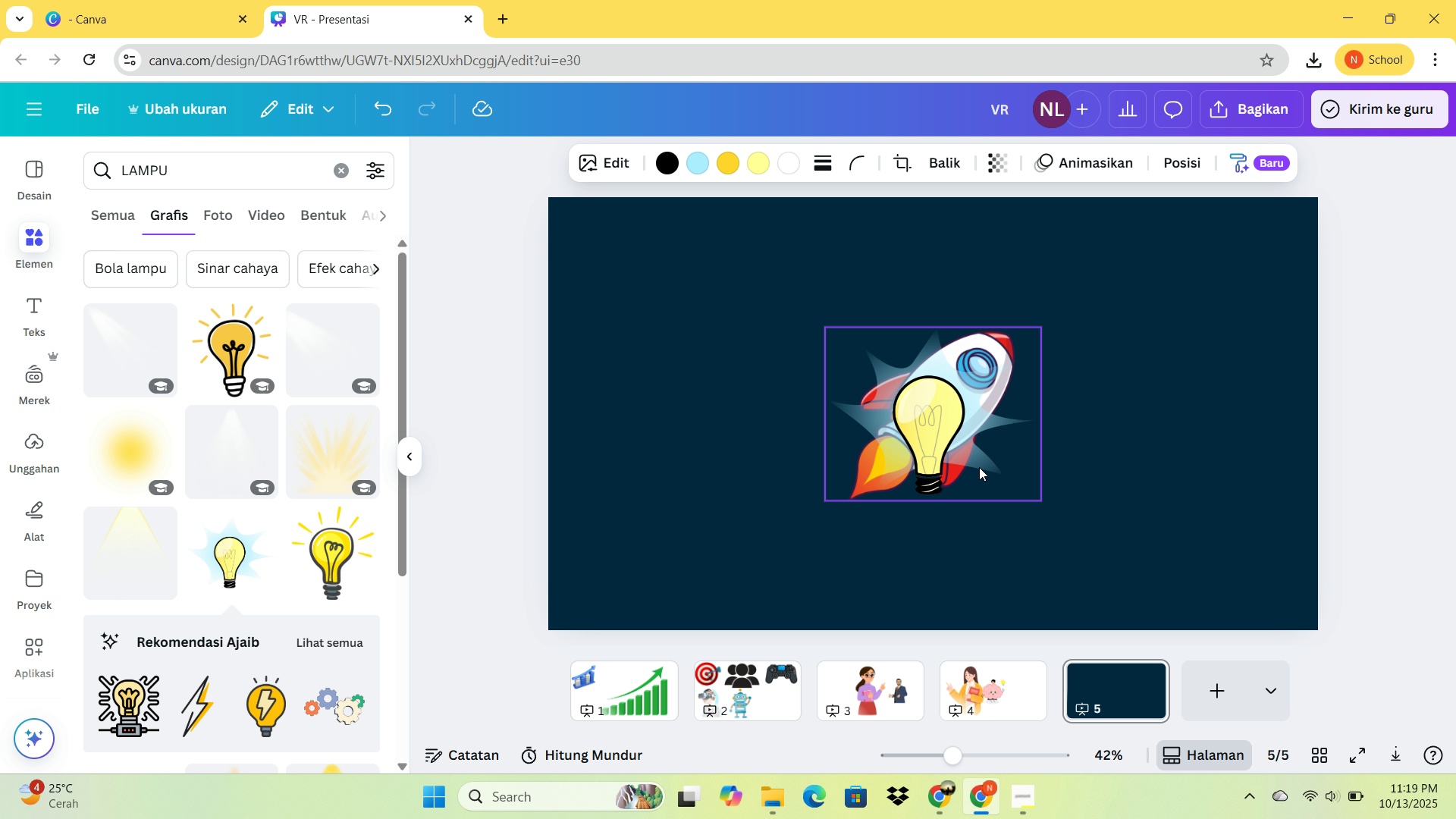 
left_click_drag(start_coordinate=[978, 469], to_coordinate=[1095, 423])
 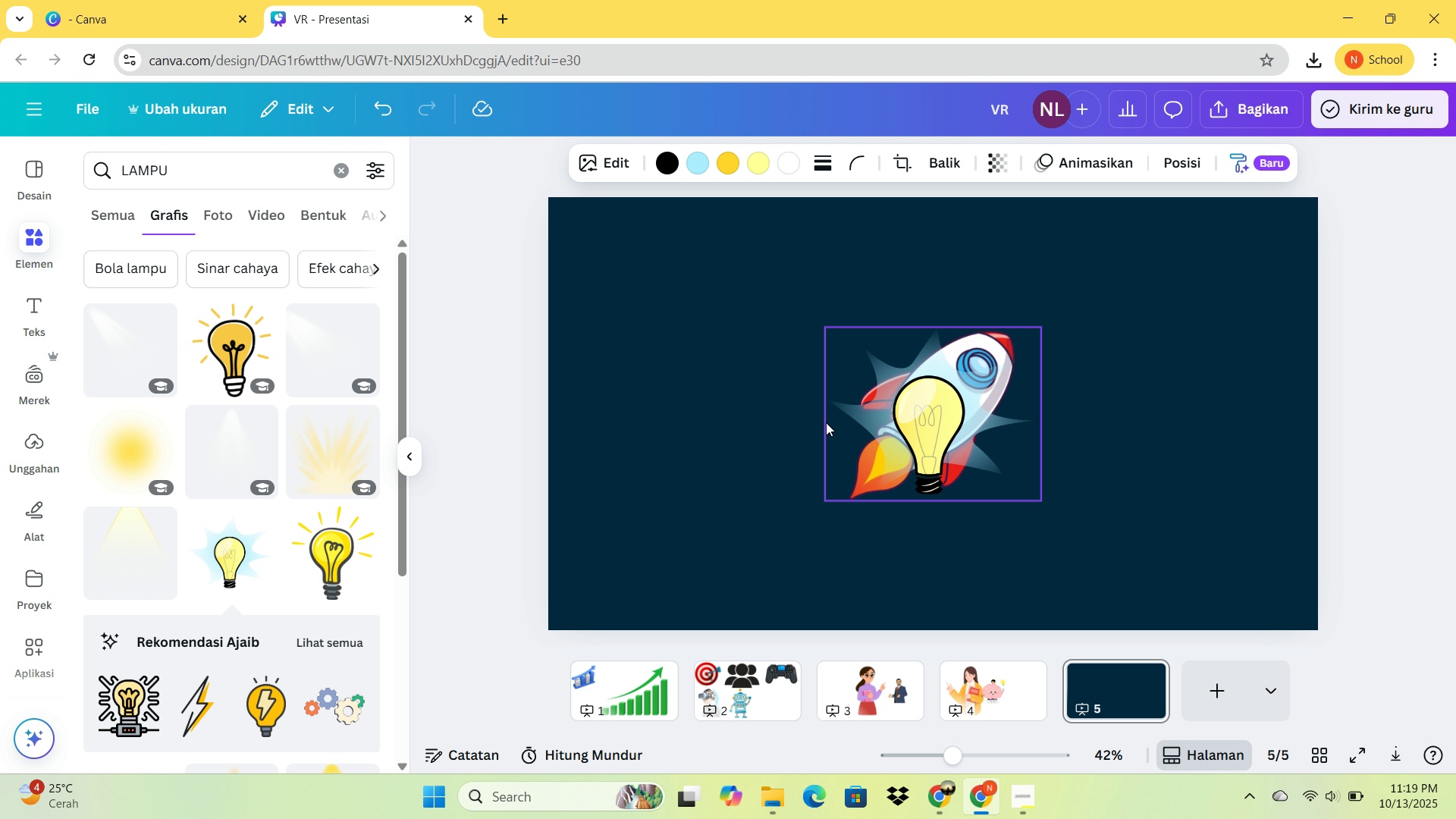 
left_click_drag(start_coordinate=[990, 416], to_coordinate=[718, 431])
 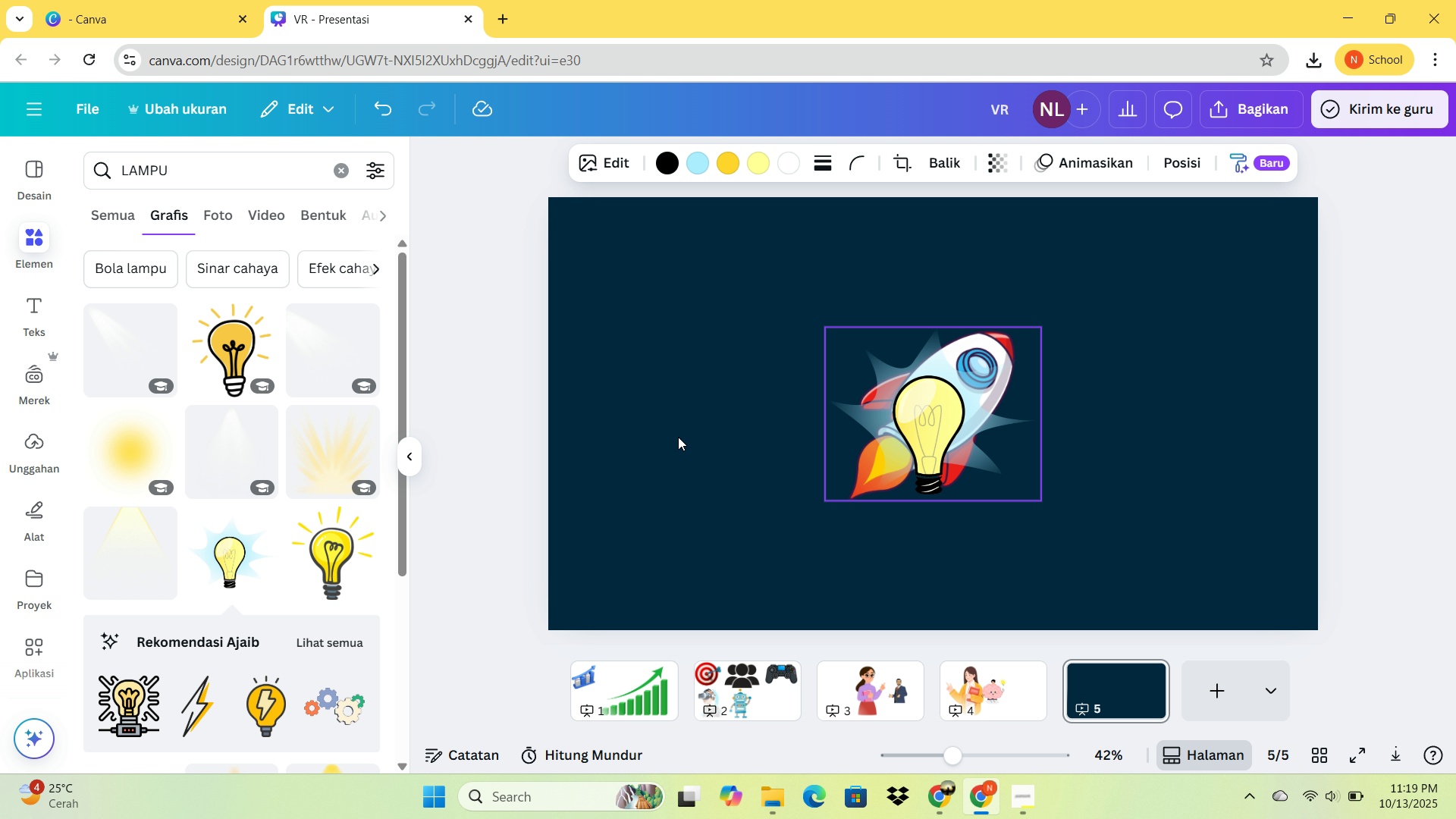 
left_click_drag(start_coordinate=[880, 420], to_coordinate=[723, 398])
 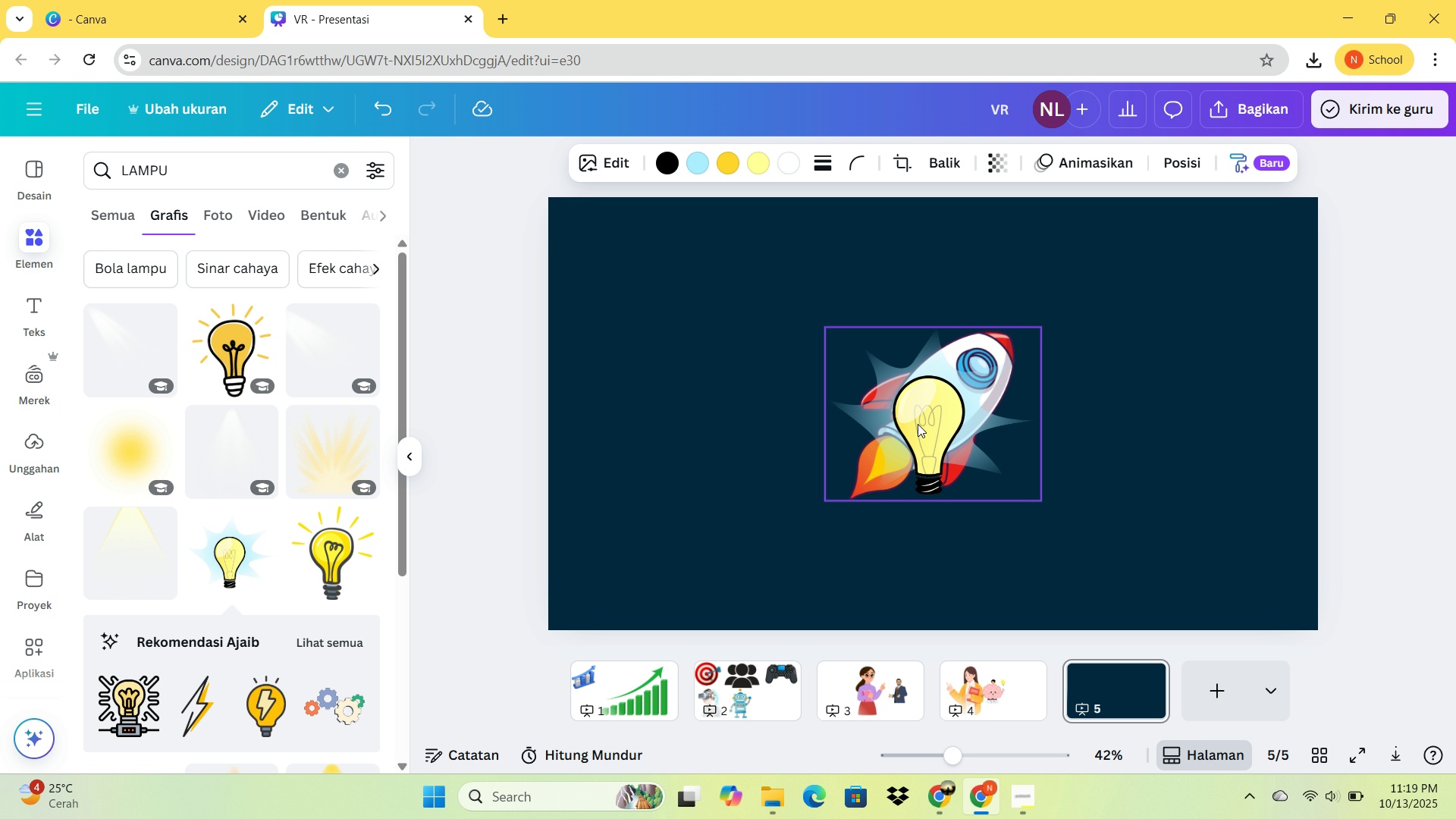 
left_click([1078, 450])
 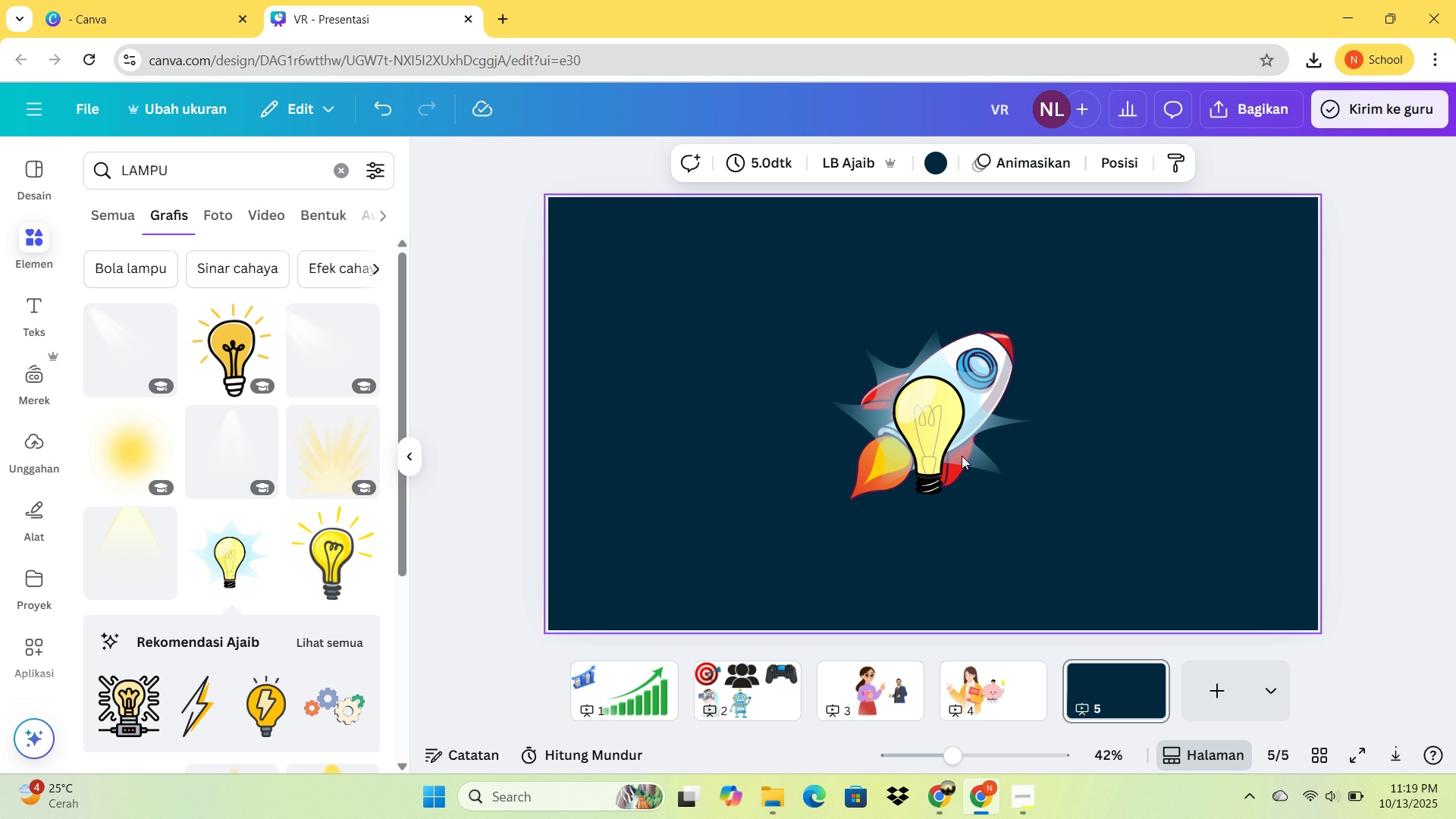 
left_click_drag(start_coordinate=[959, 456], to_coordinate=[746, 408])
 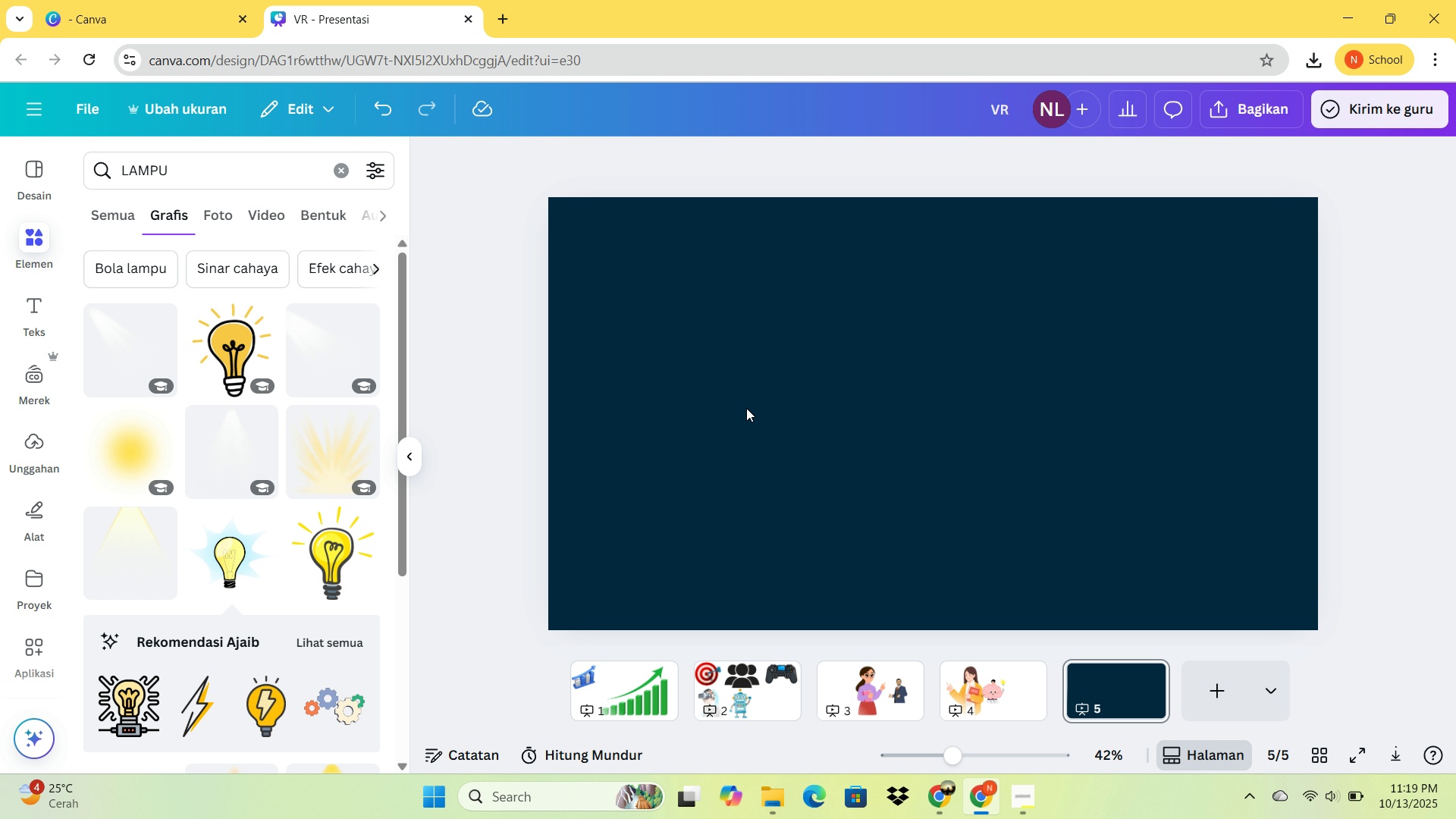 
key(Control+Z)
 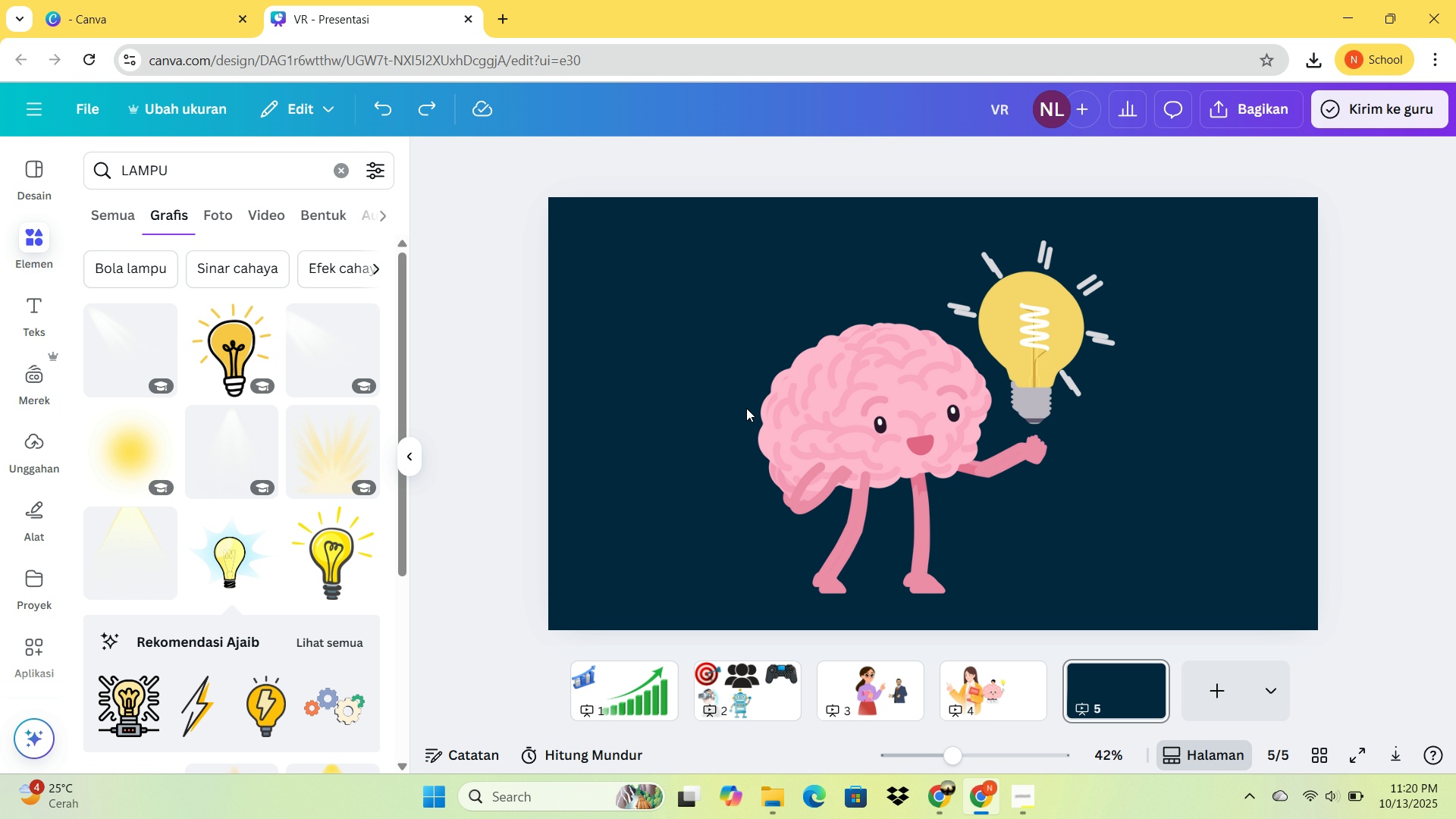 
wait(9.51)
 